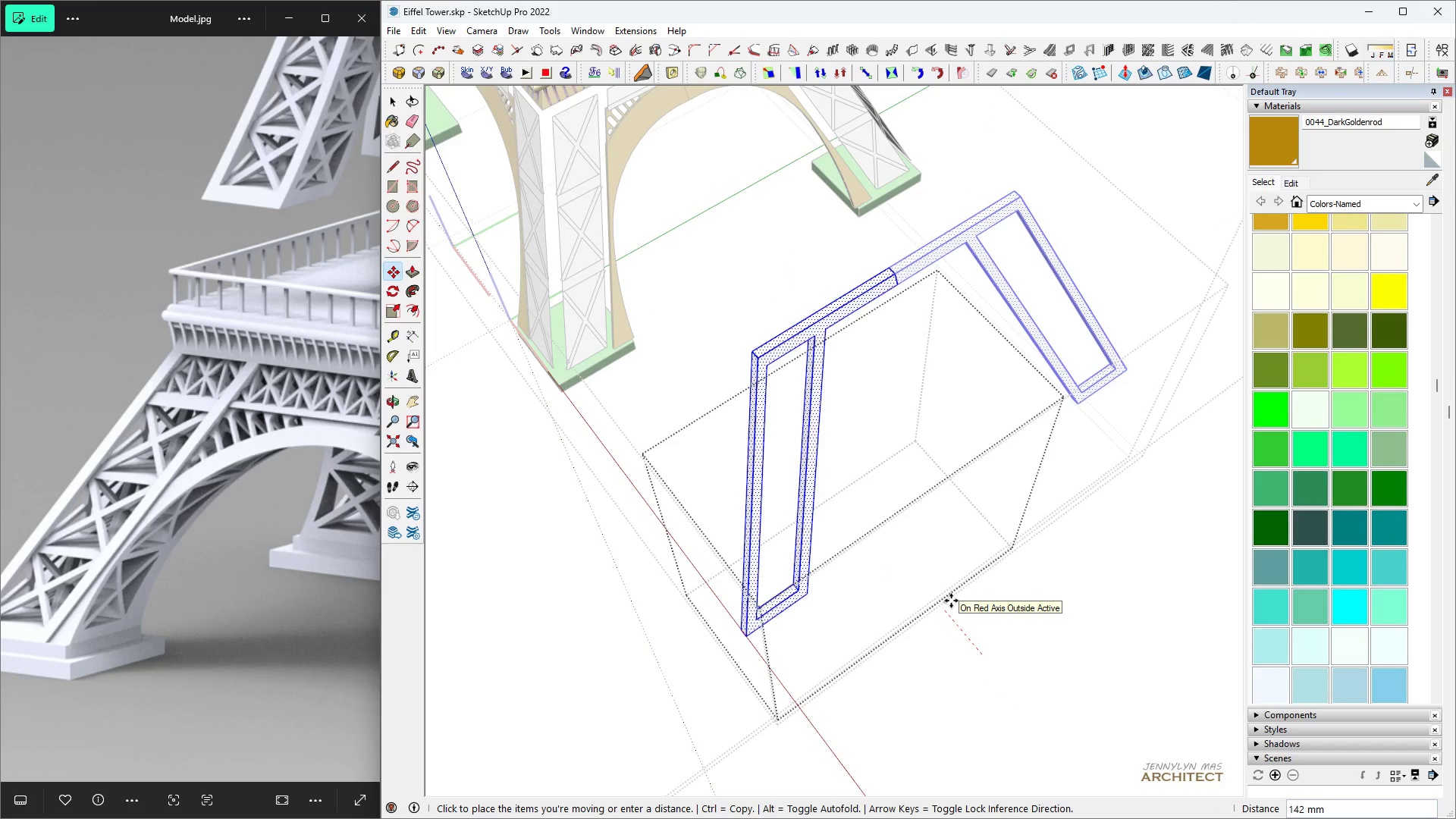 
type(1000)
 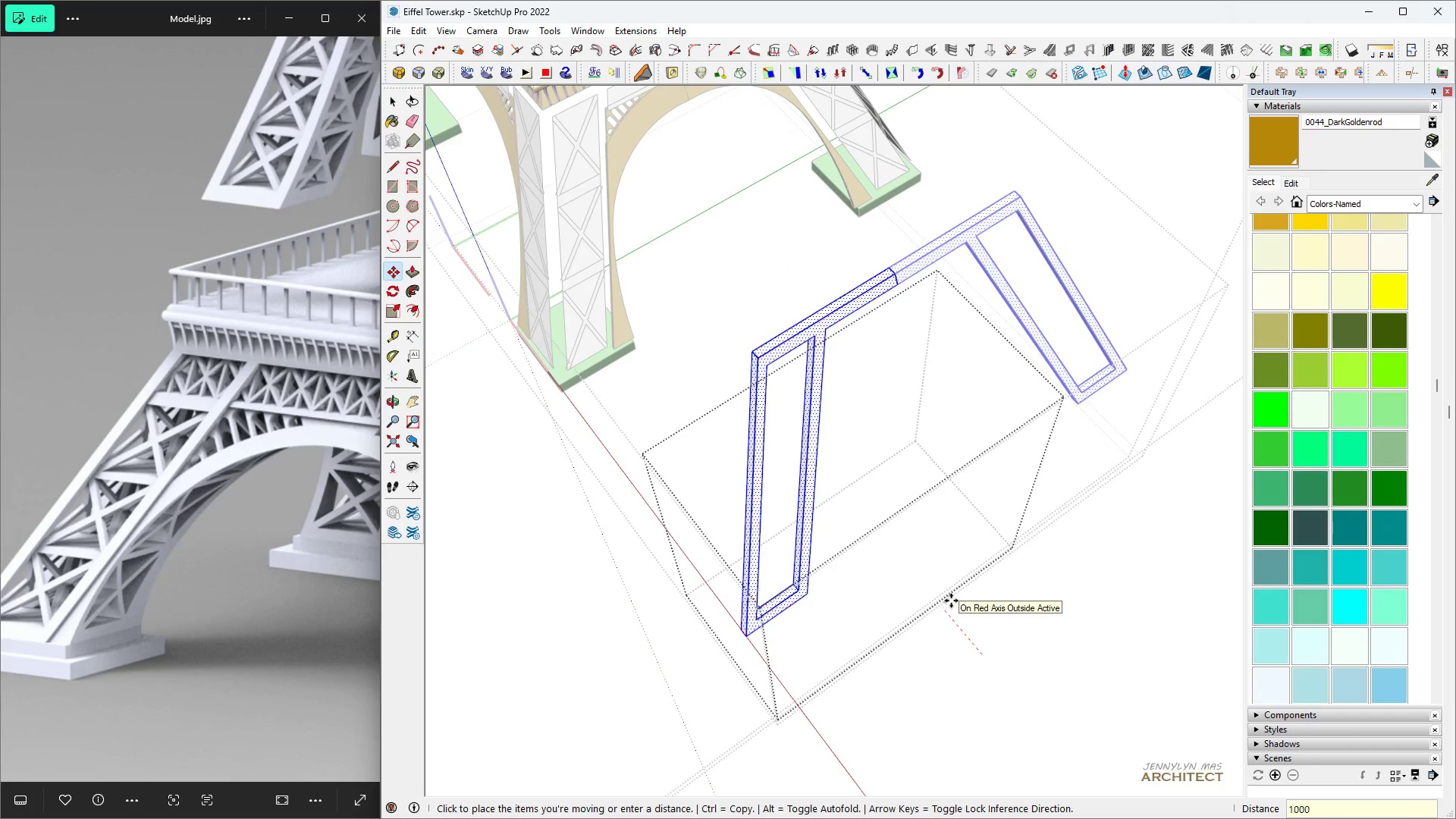 
key(Enter)
 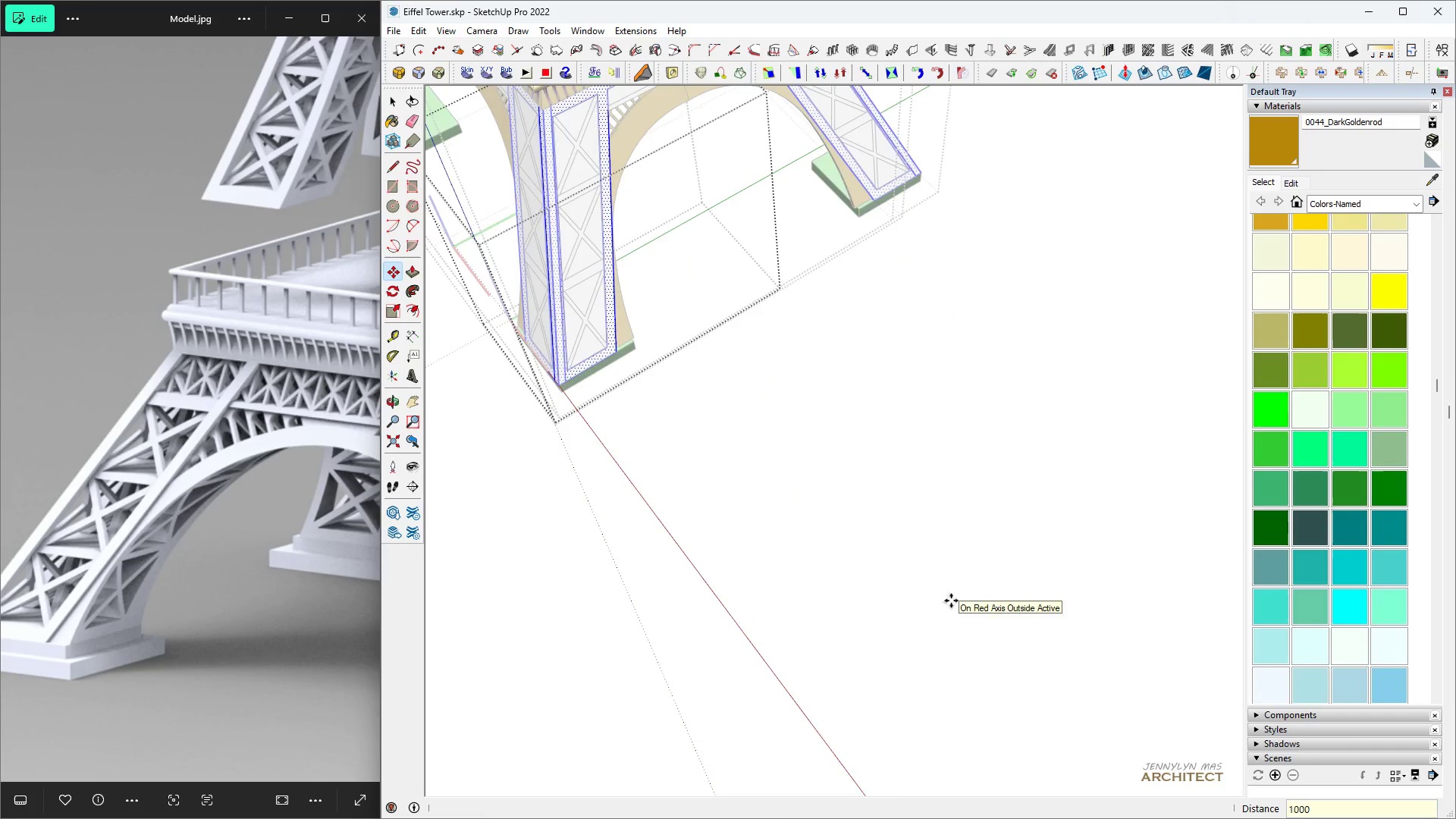 
scroll: coordinate [635, 237], scroll_direction: up, amount: 6.0
 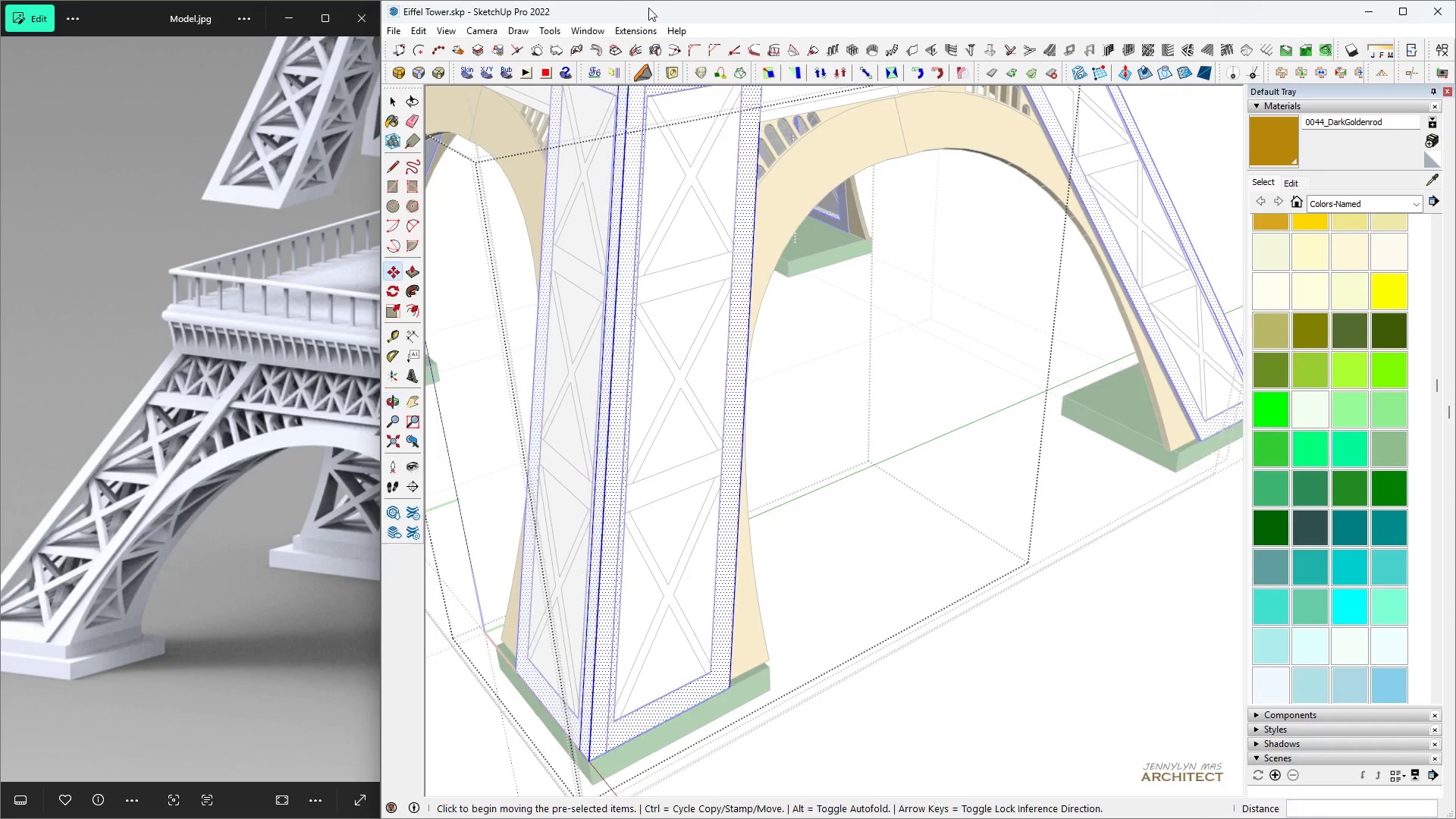 
key(Space)
 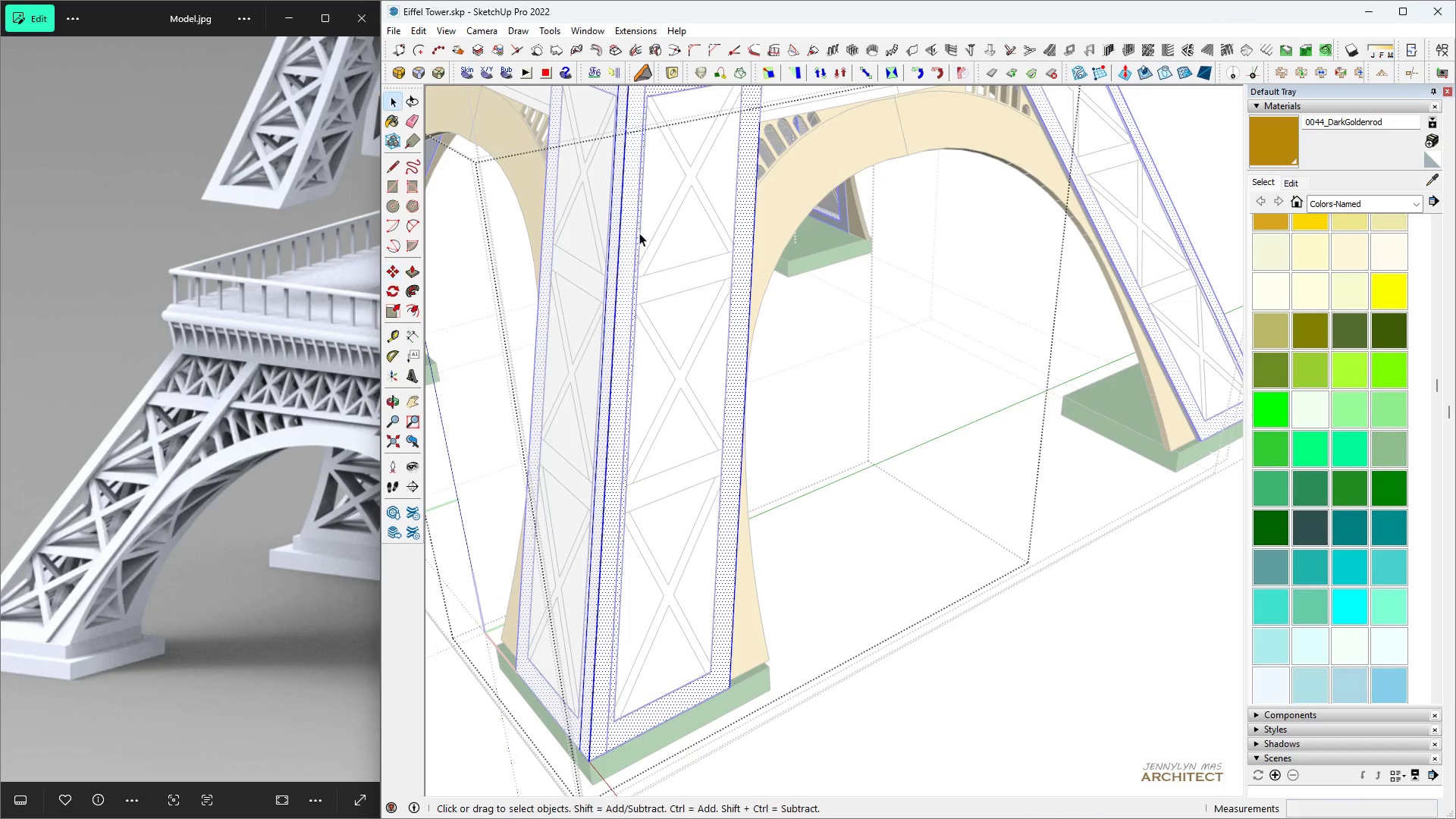 
scroll: coordinate [640, 234], scroll_direction: down, amount: 5.0
 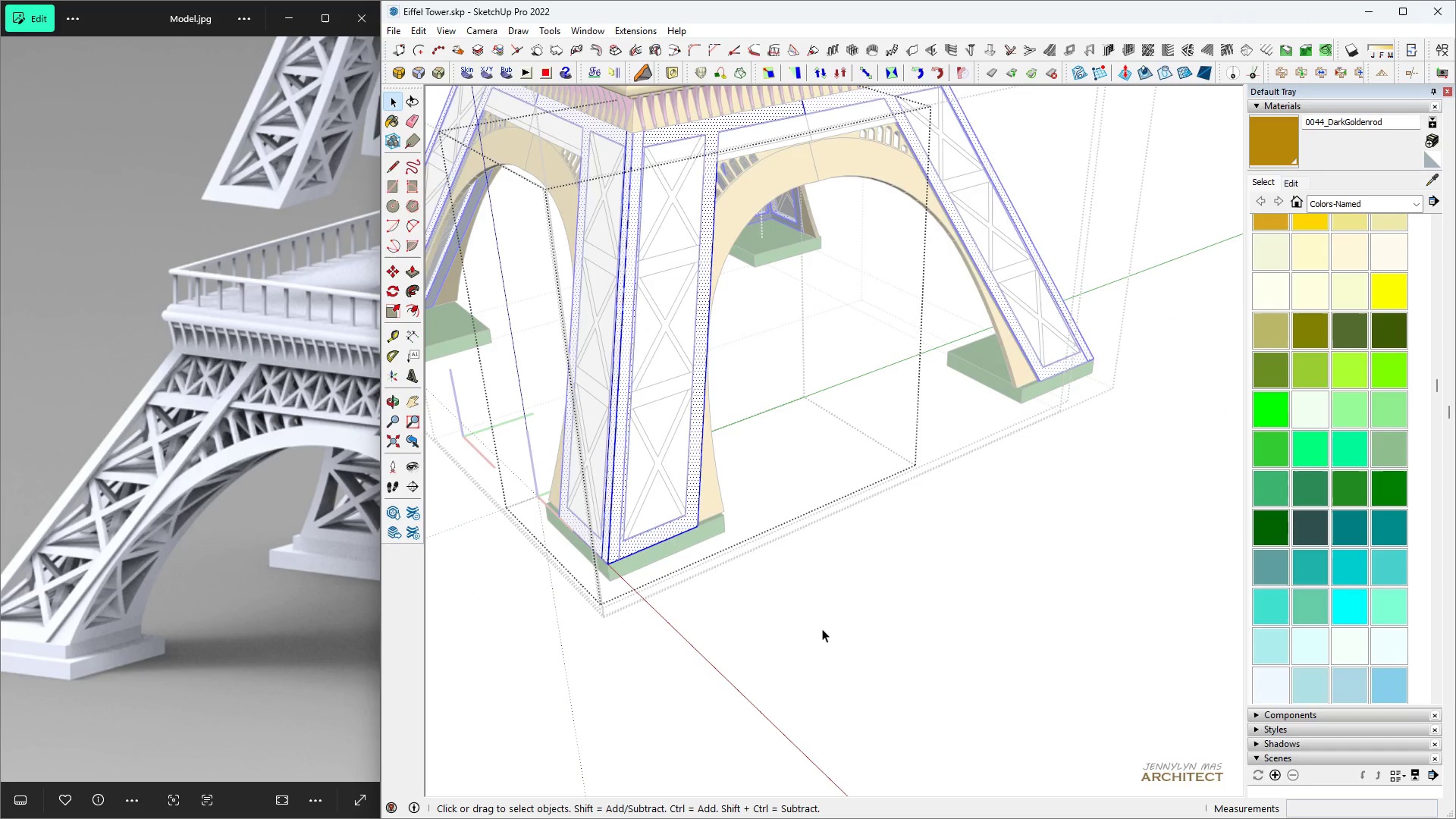 
key(H)
 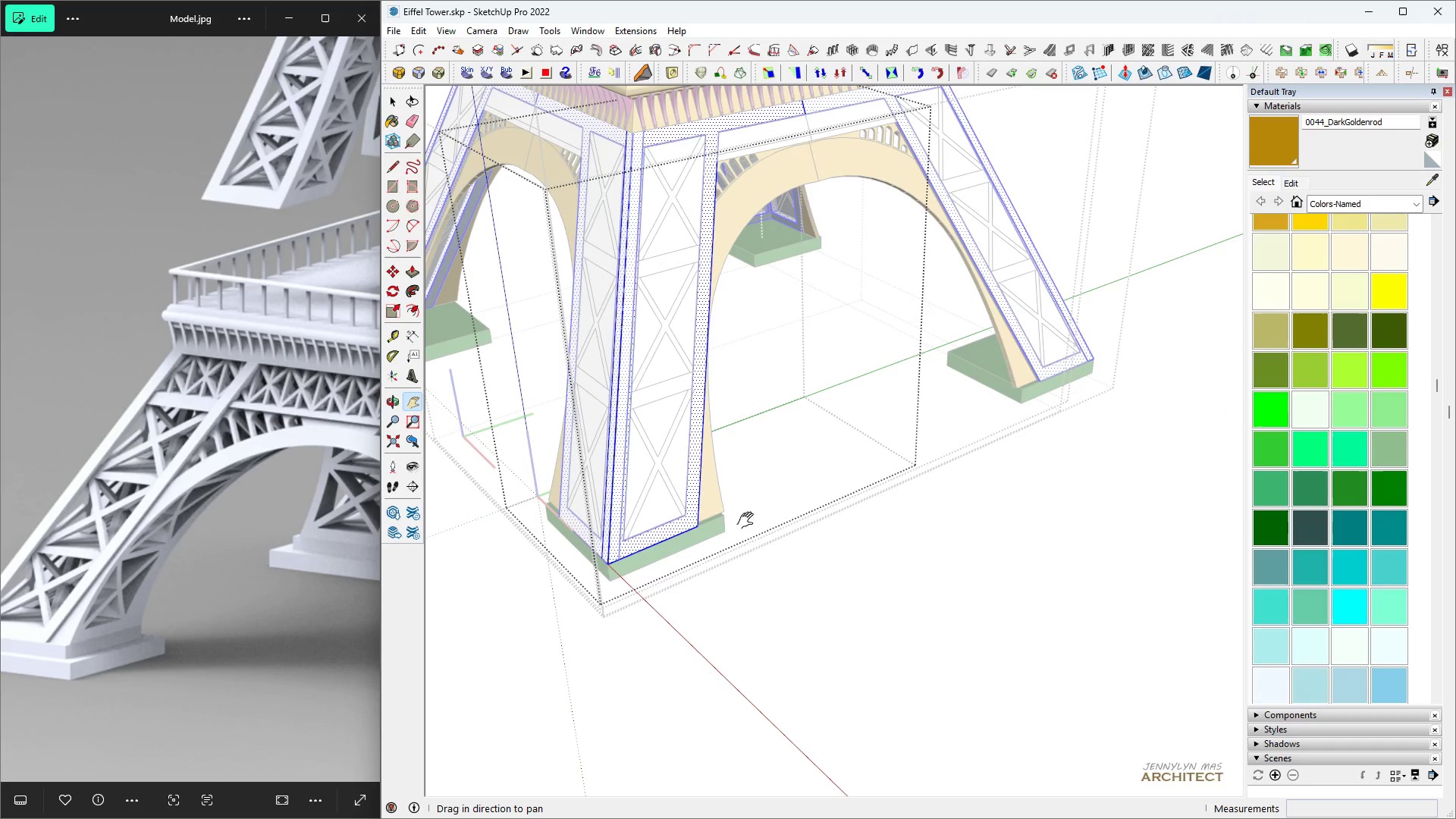 
key(Space)
 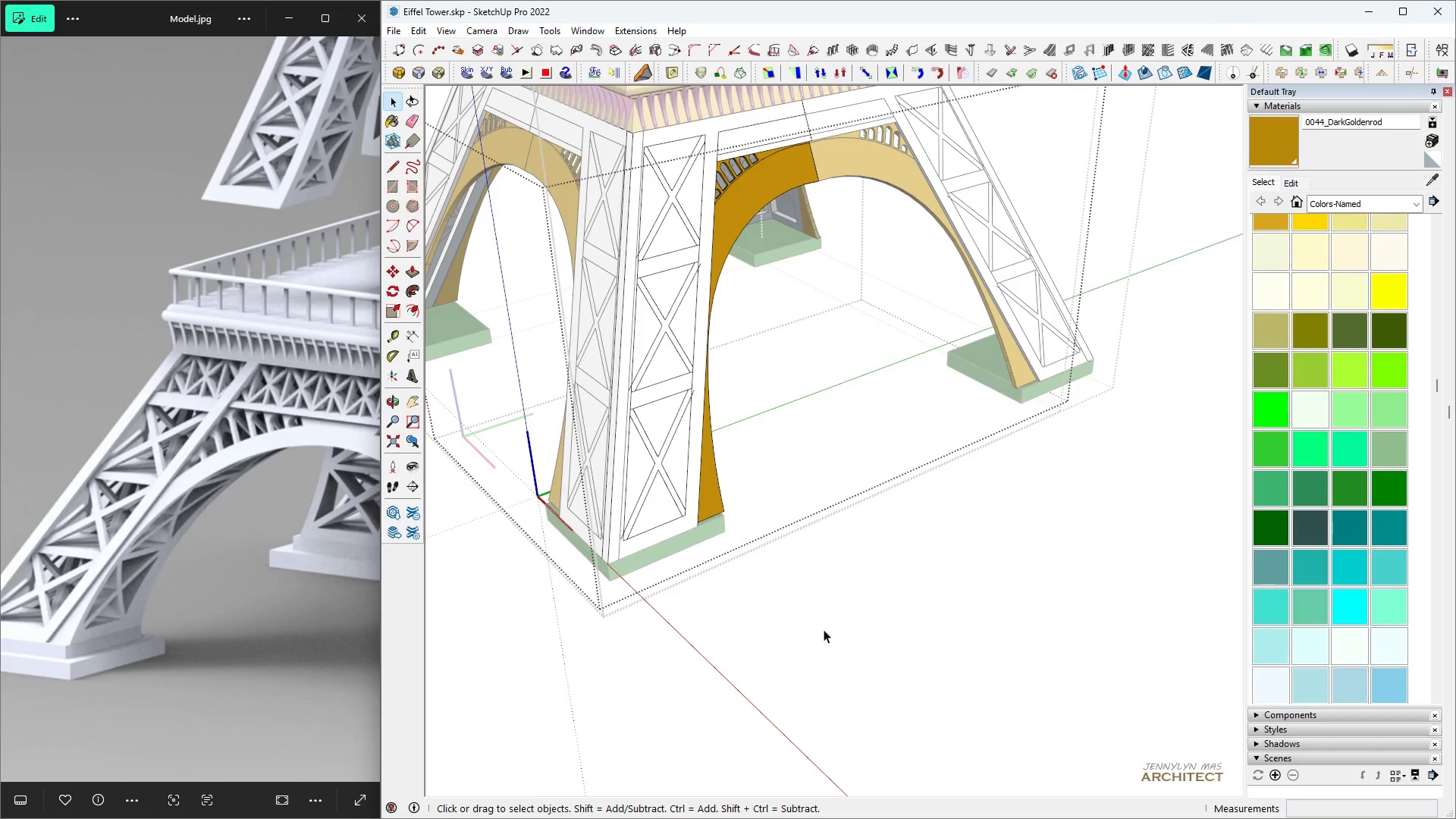 
double_click([824, 629])
 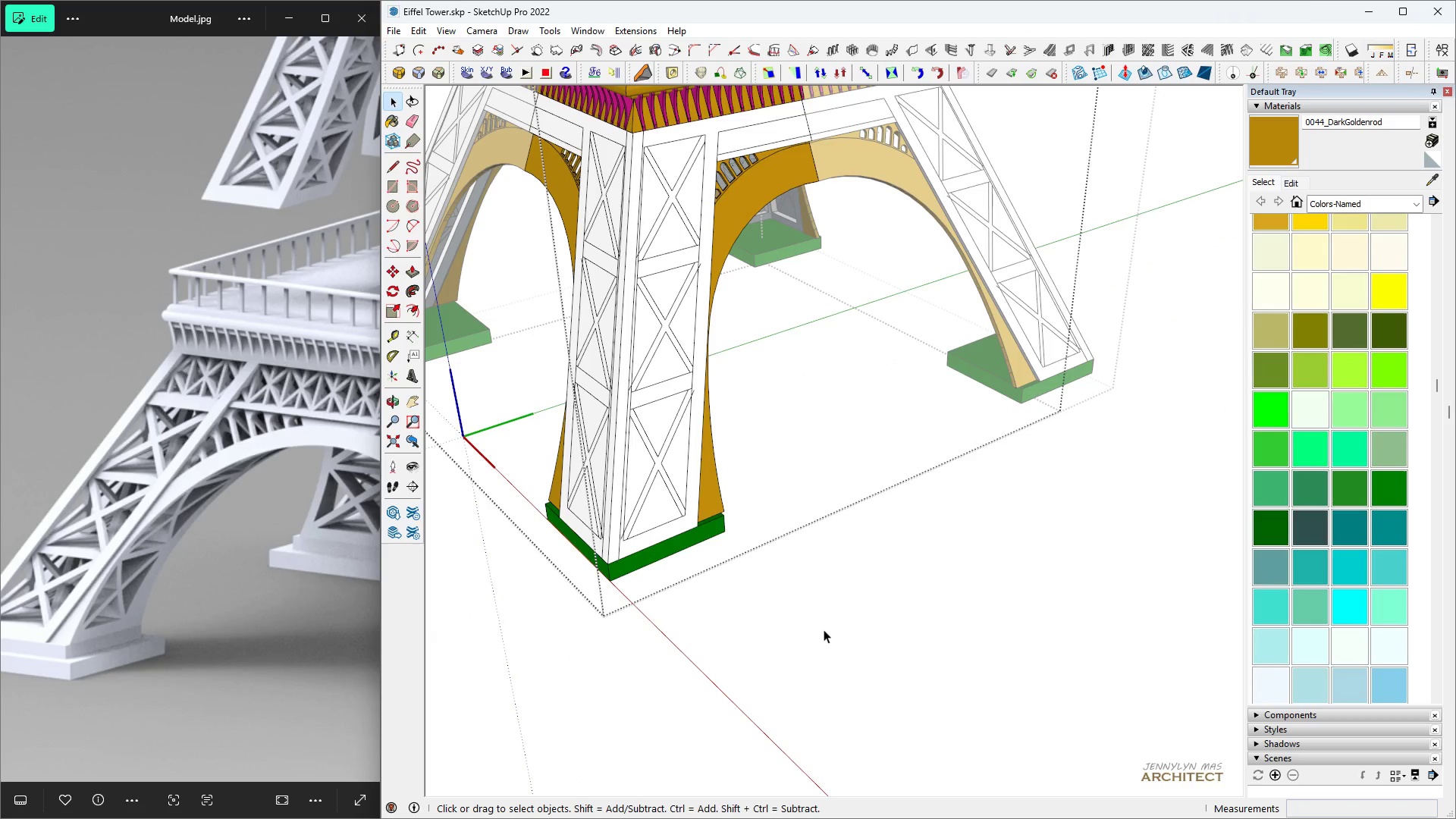 
triple_click([824, 629])
 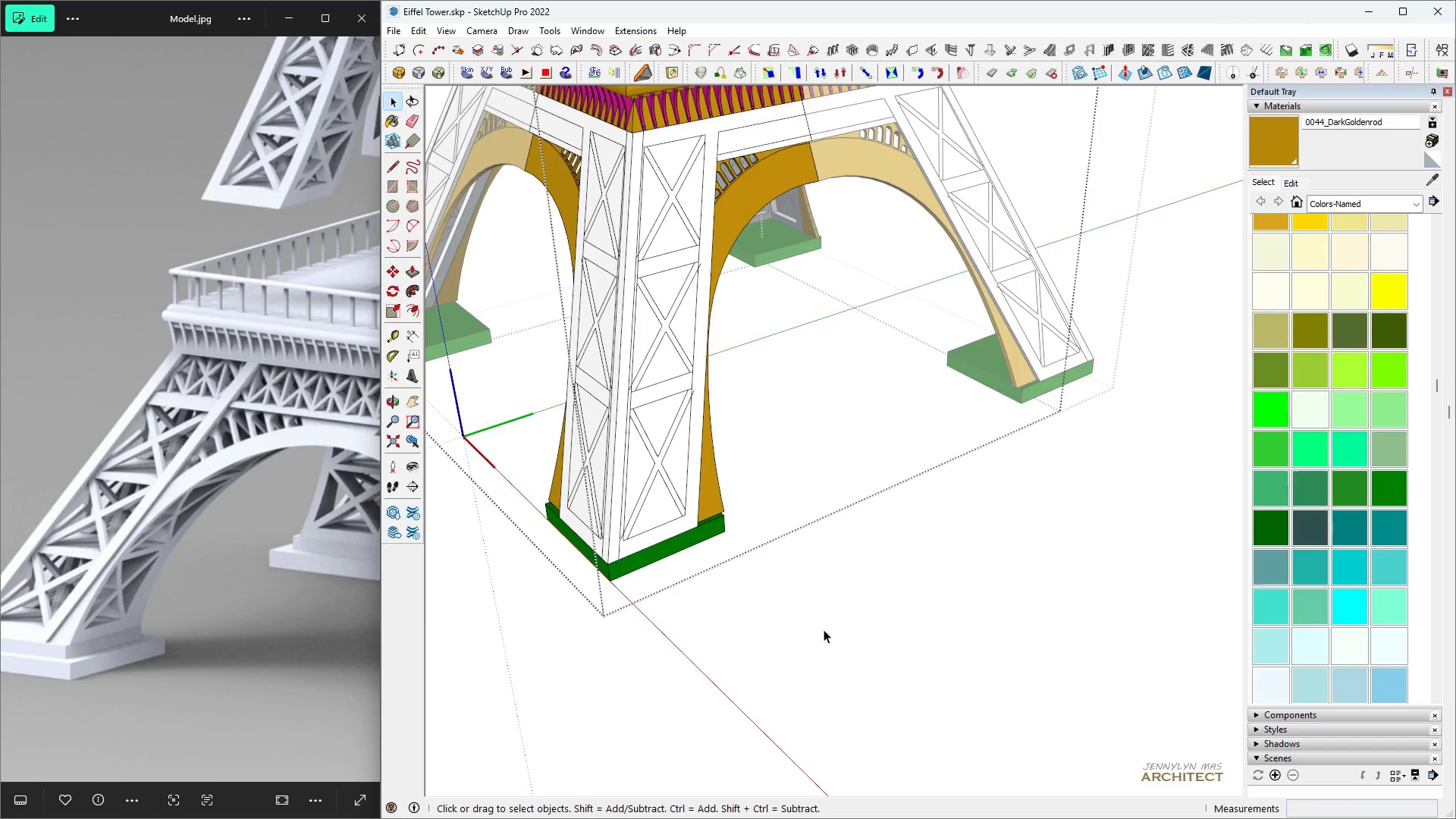 
triple_click([824, 629])
 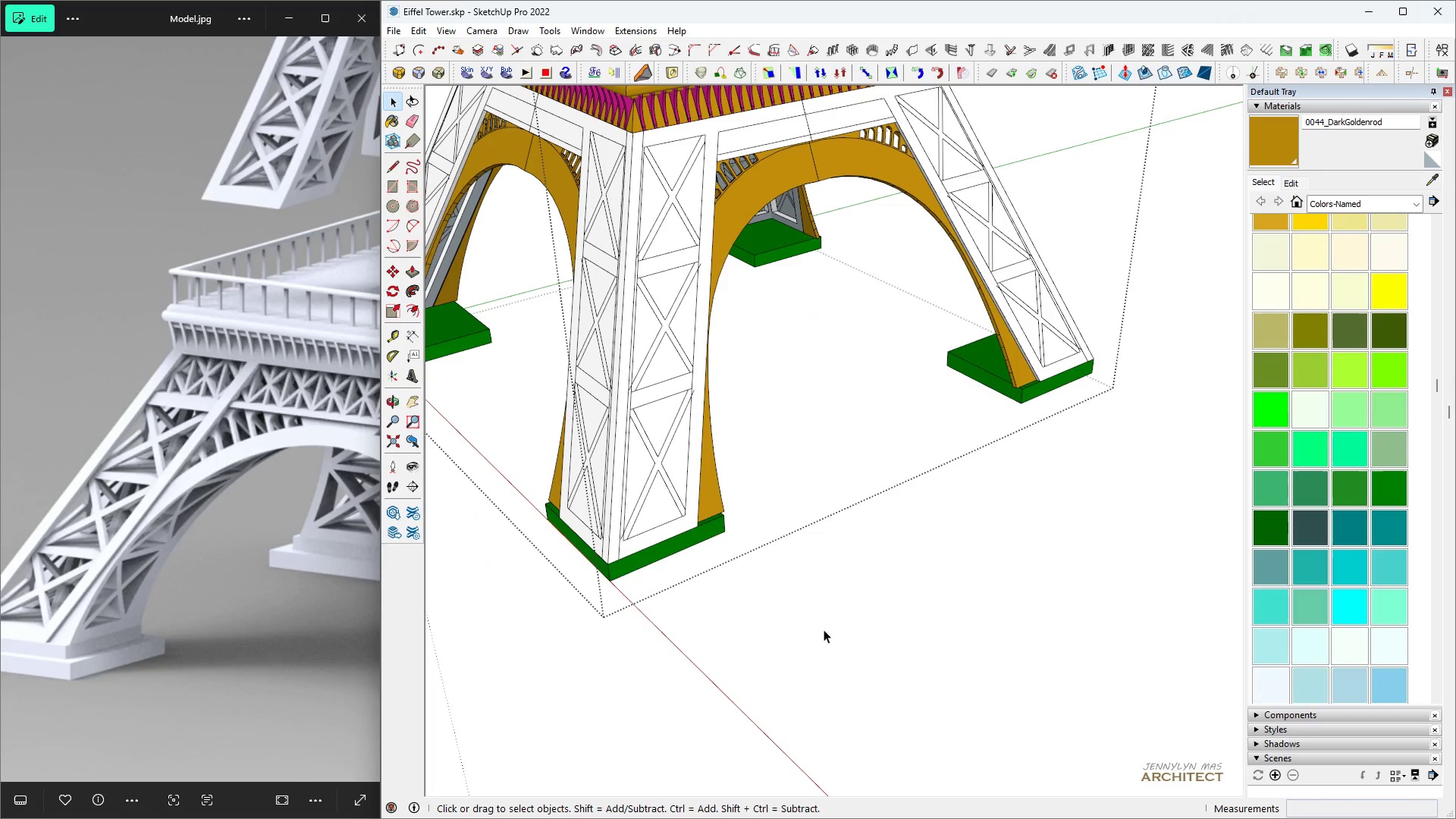 
triple_click([824, 629])
 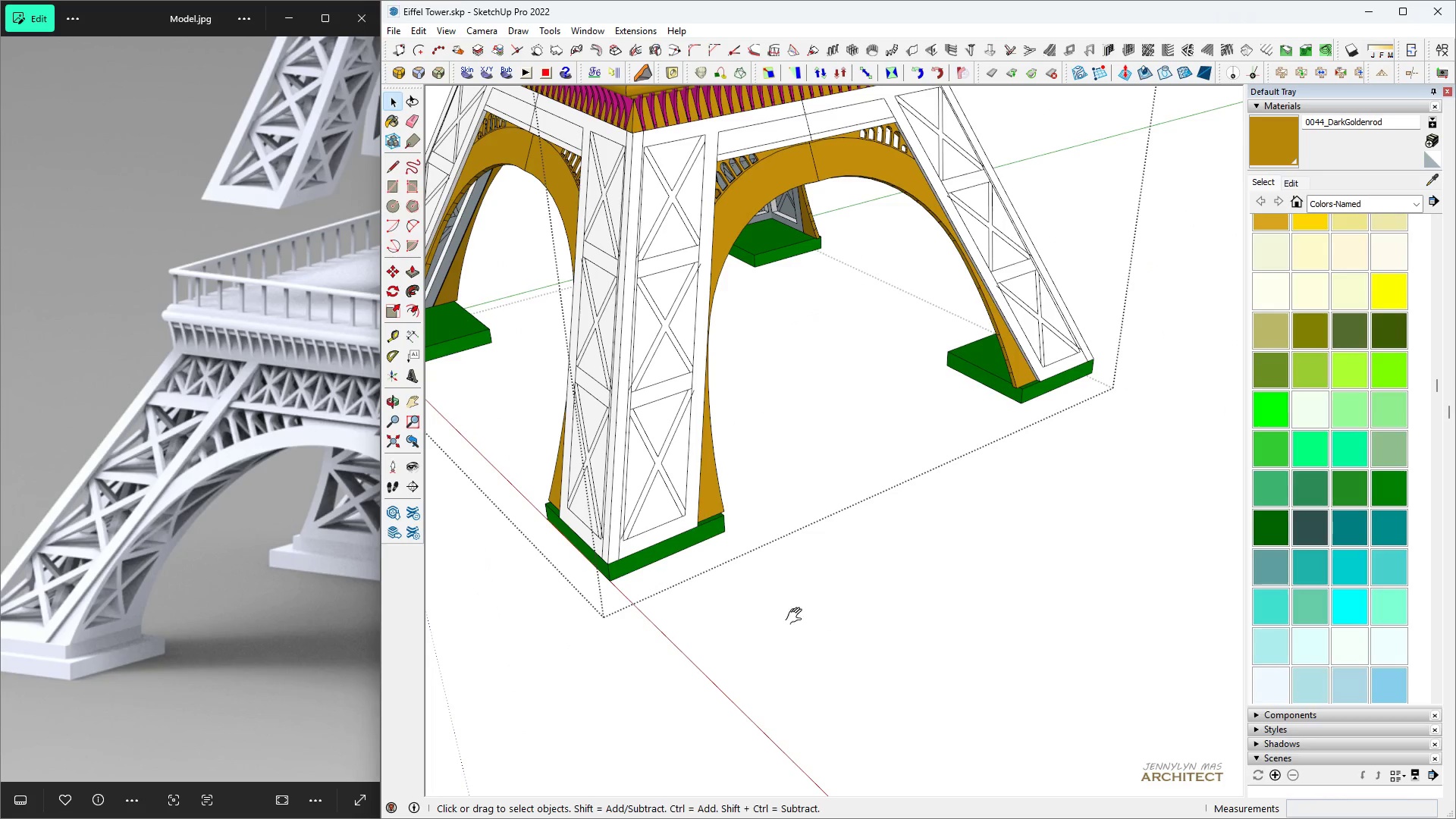 
type(hhh )
 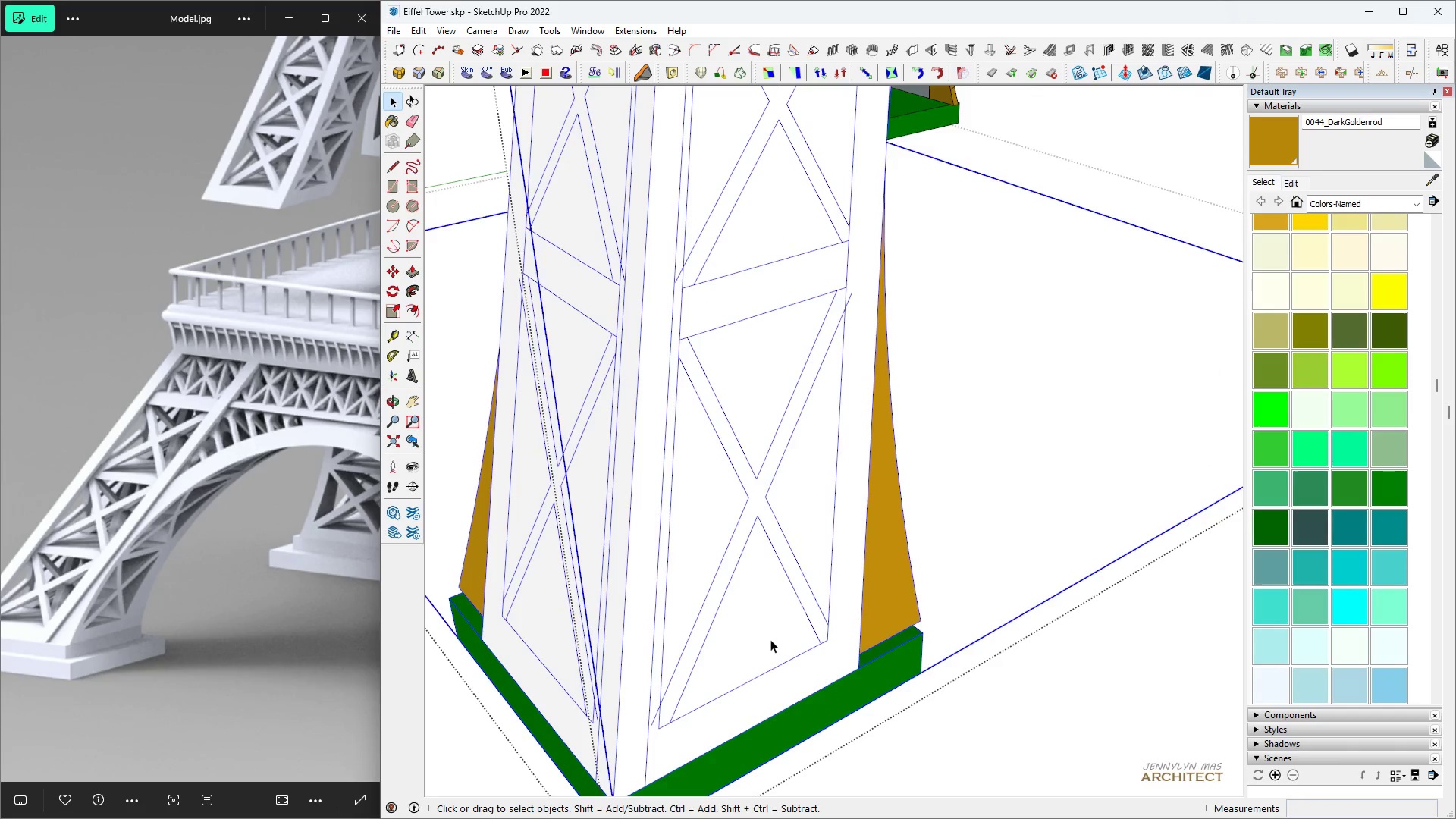 
scroll: coordinate [772, 641], scroll_direction: up, amount: 10.0
 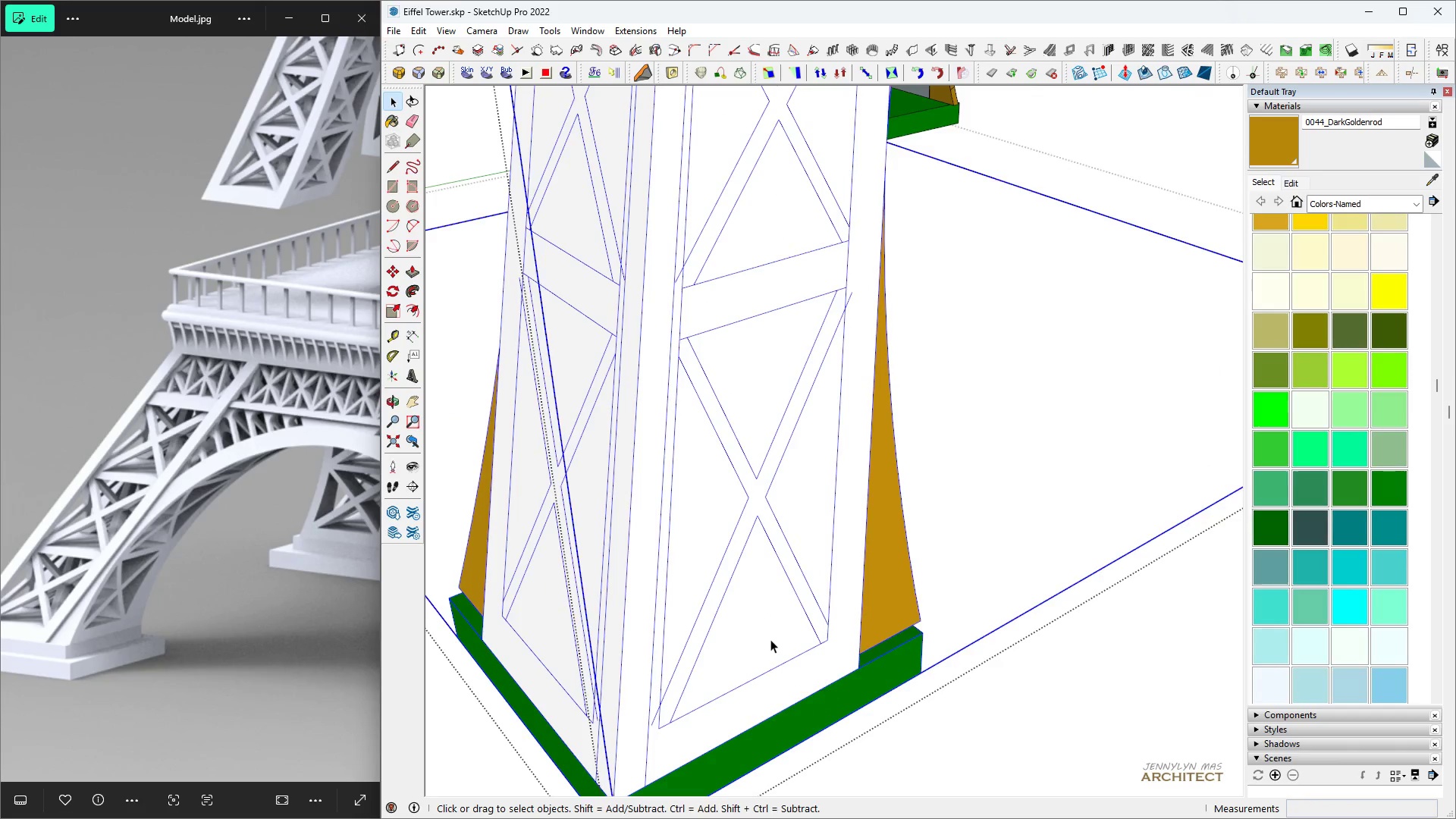 
double_click([770, 639])
 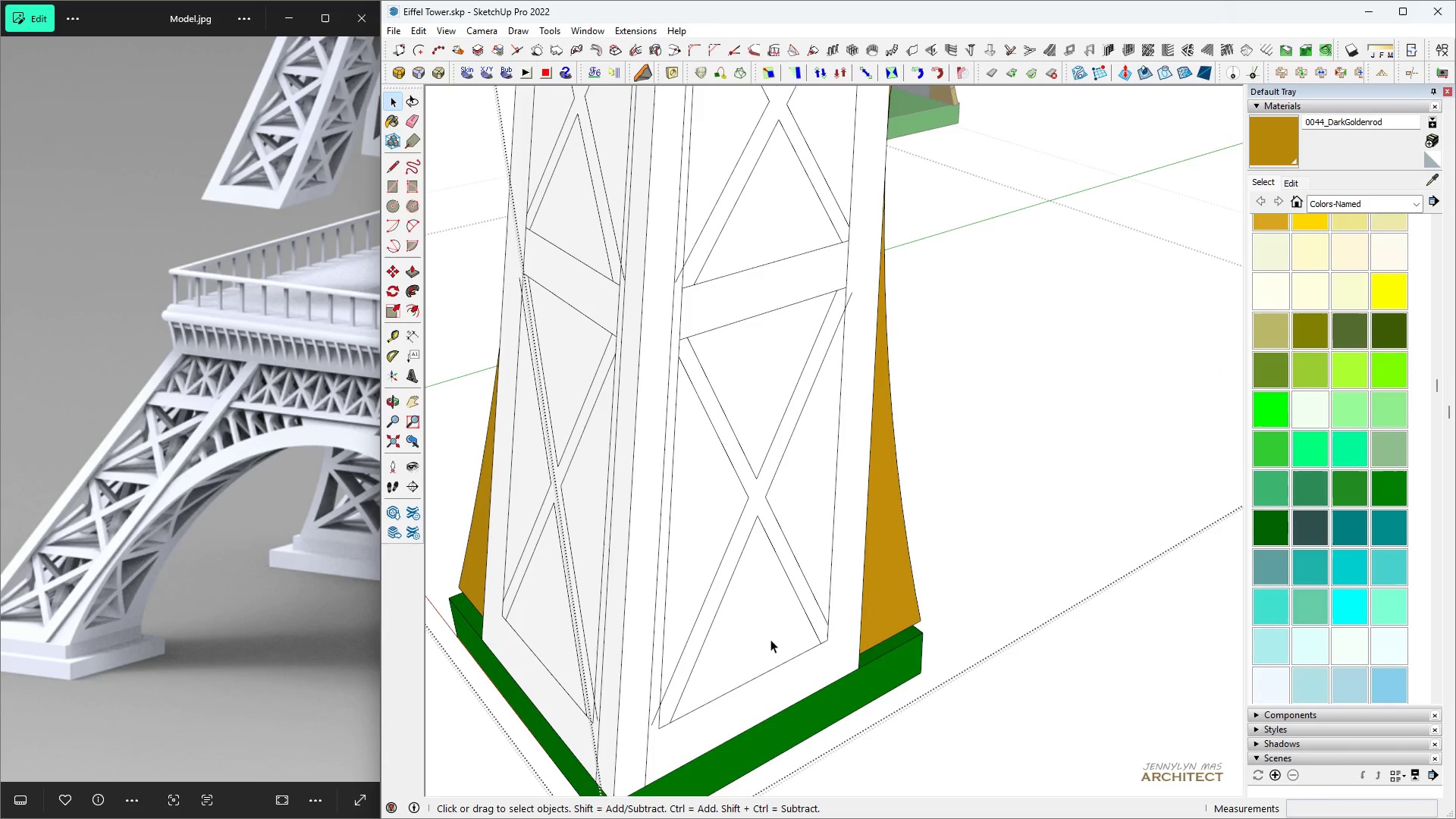 
triple_click([770, 639])
 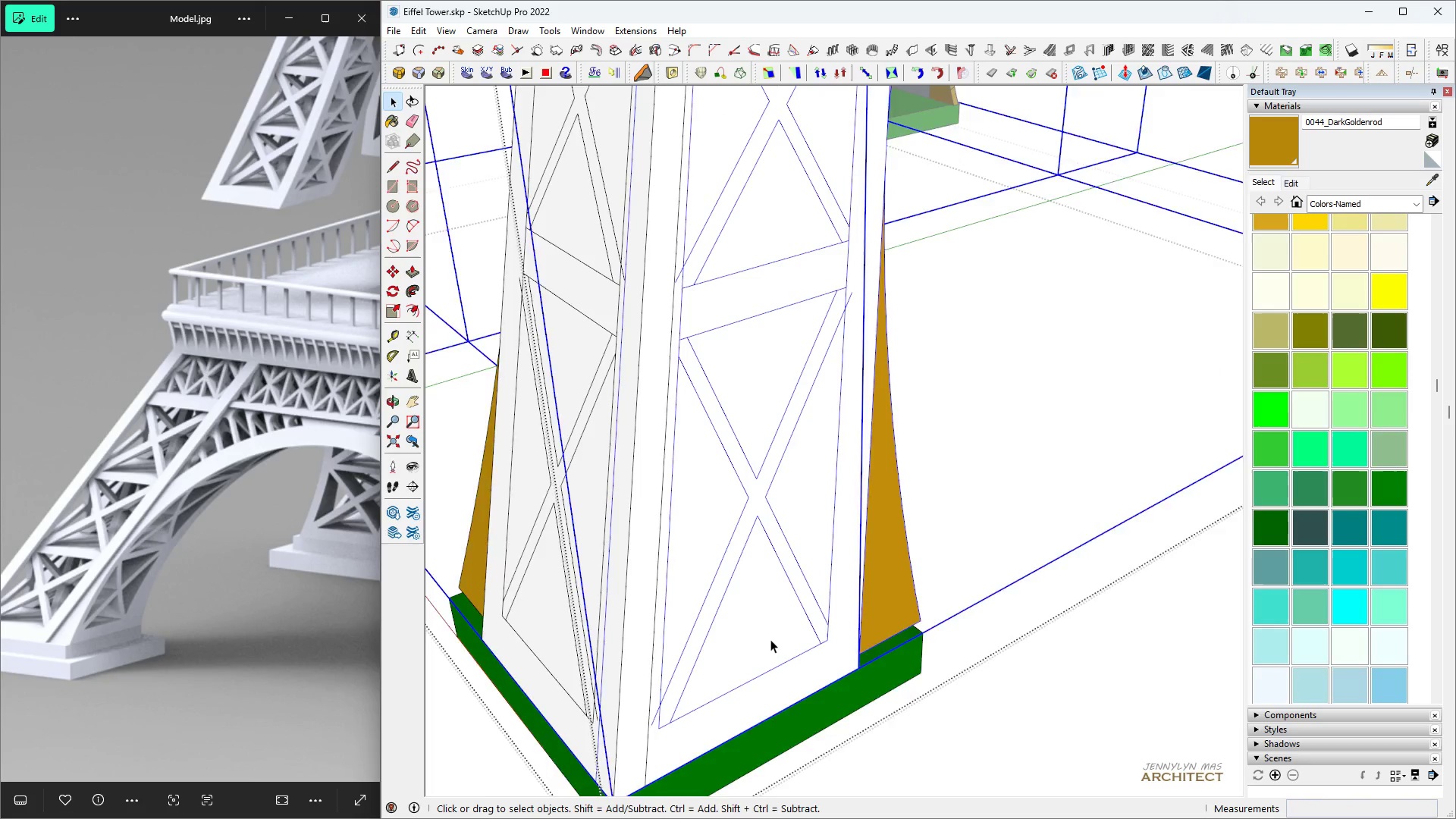 
triple_click([770, 639])
 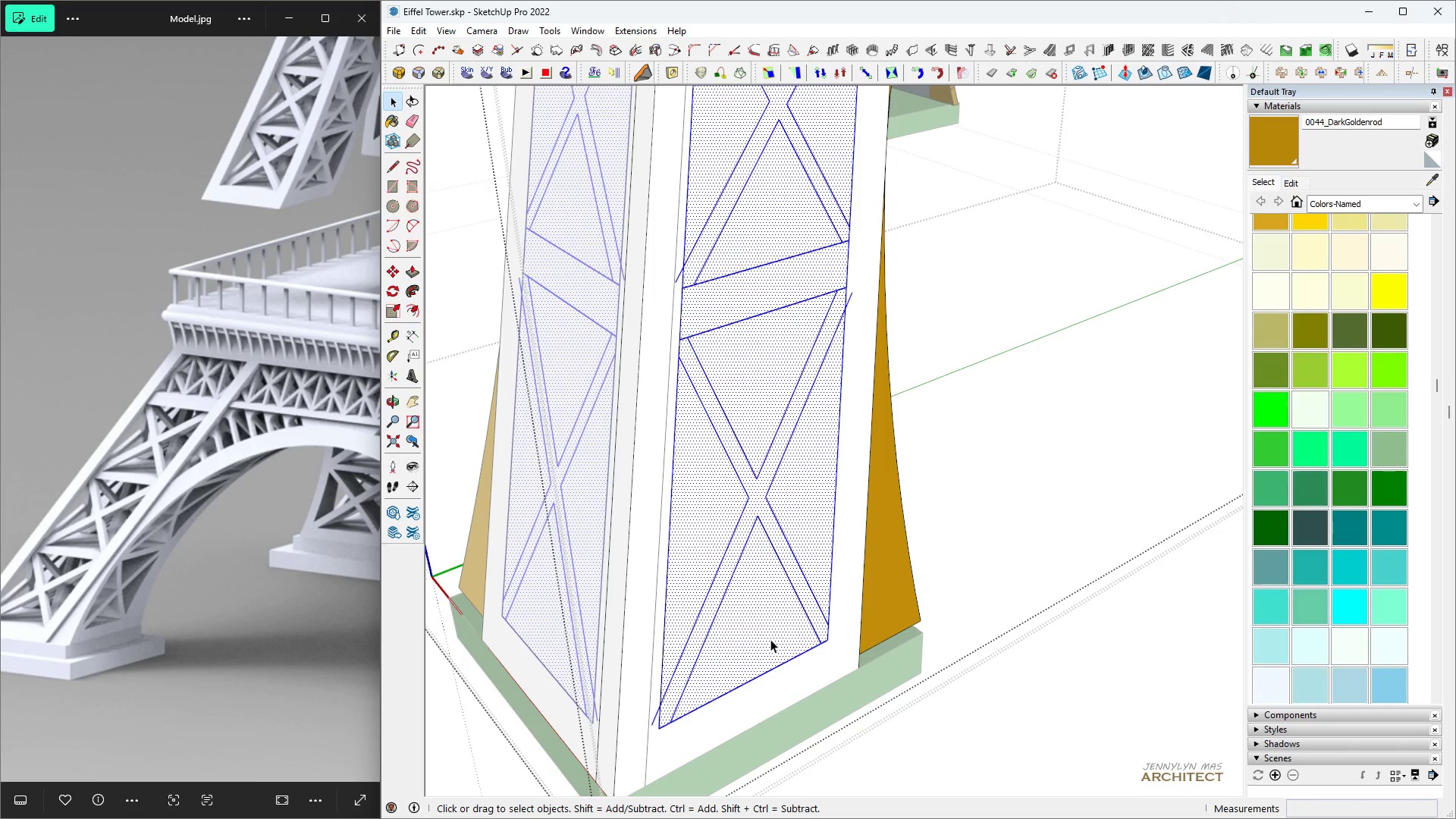 
triple_click([770, 639])
 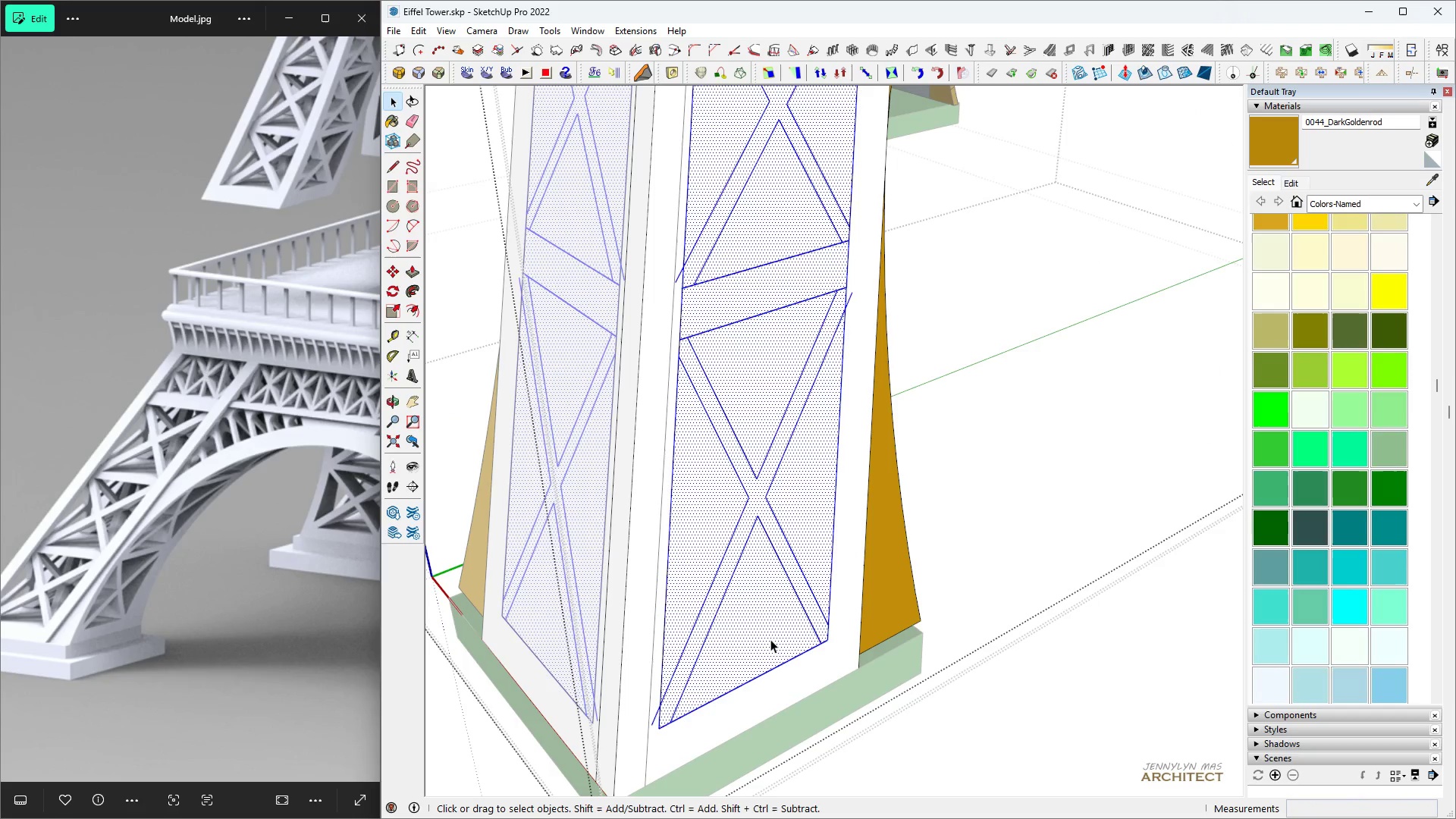 
triple_click([770, 639])
 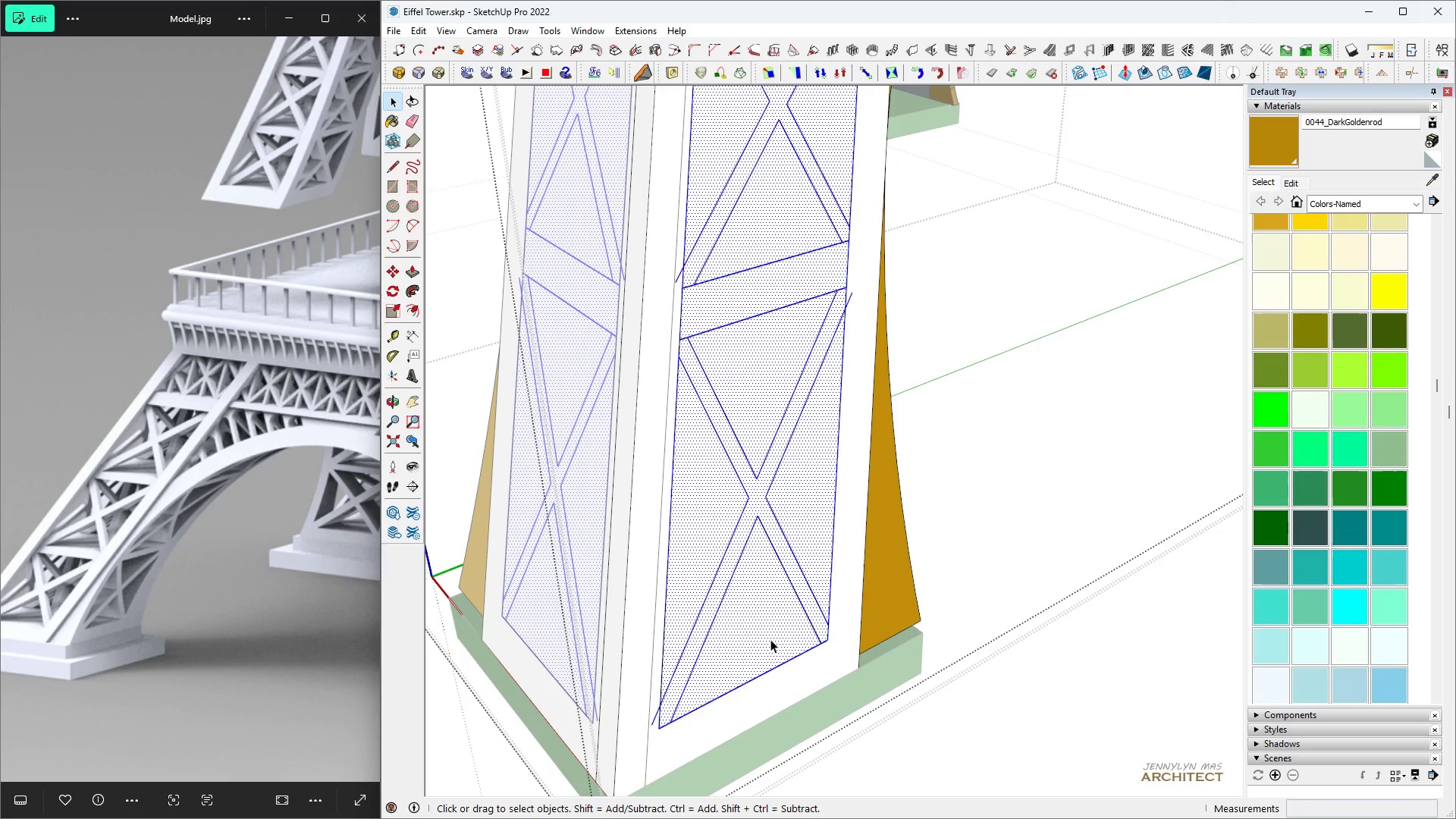 
triple_click([770, 639])
 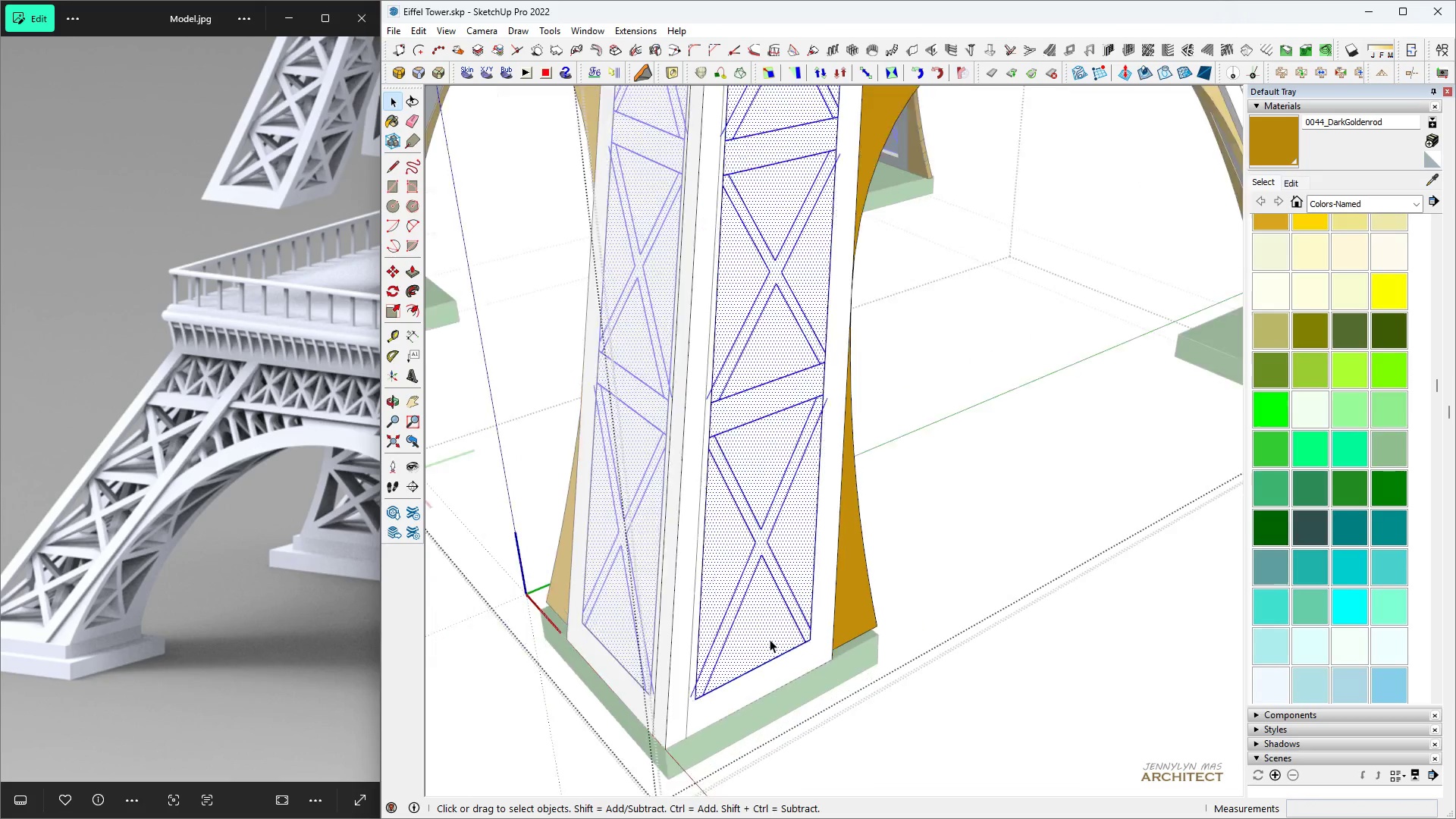 
scroll: coordinate [748, 658], scroll_direction: up, amount: 9.0
 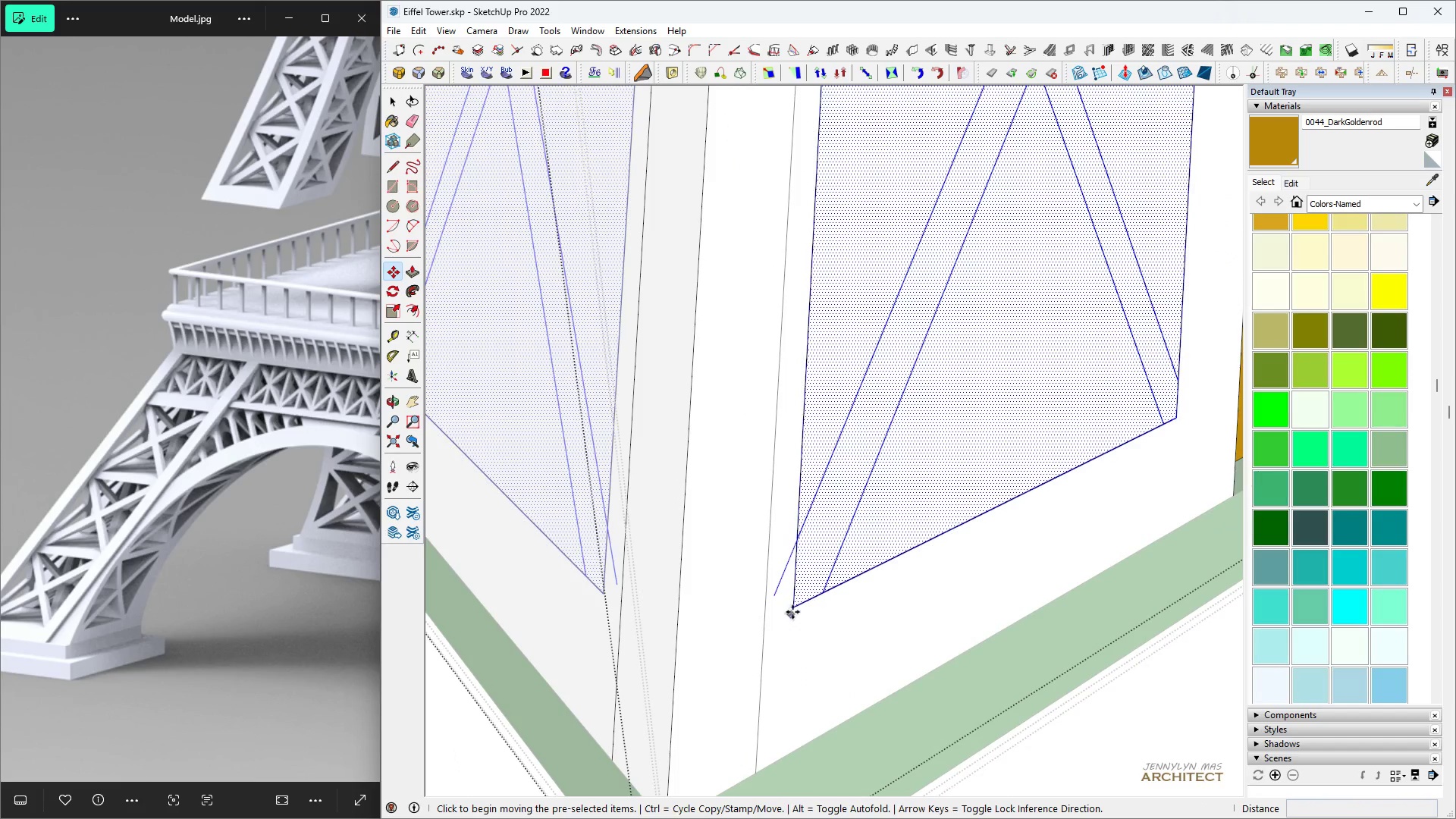 
key(Space)
 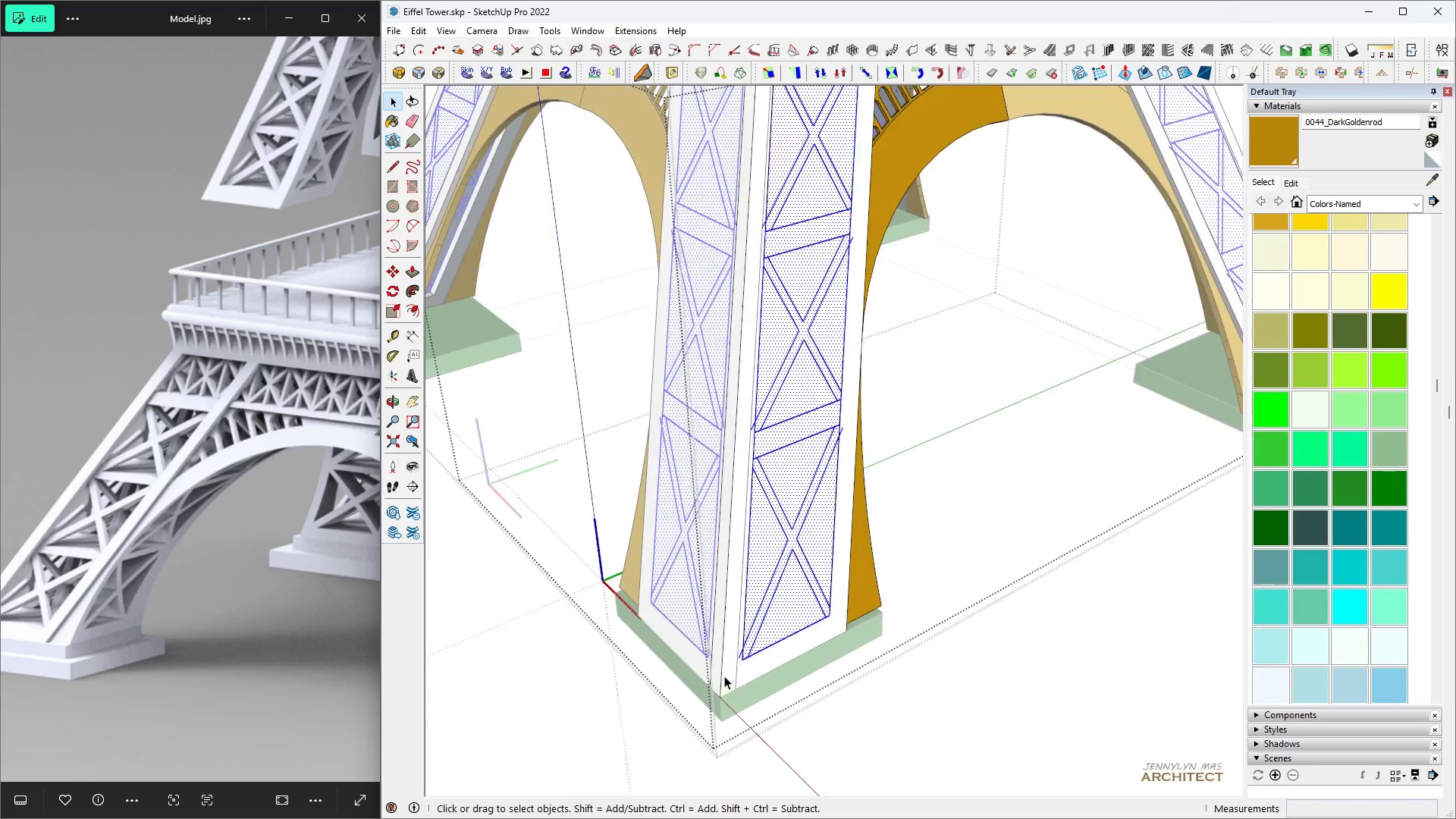 
key(M)
 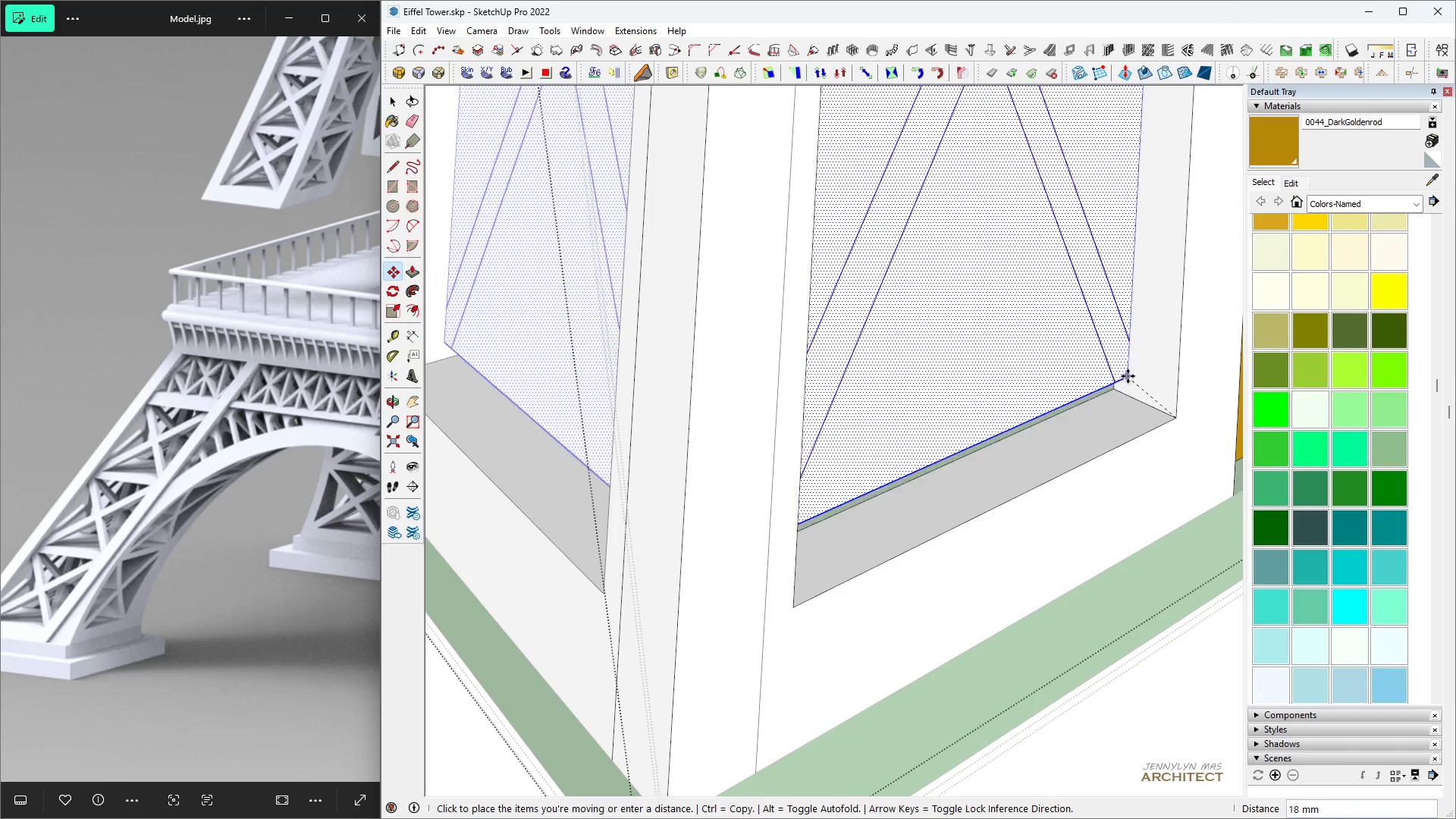 
type( hhhhh )
 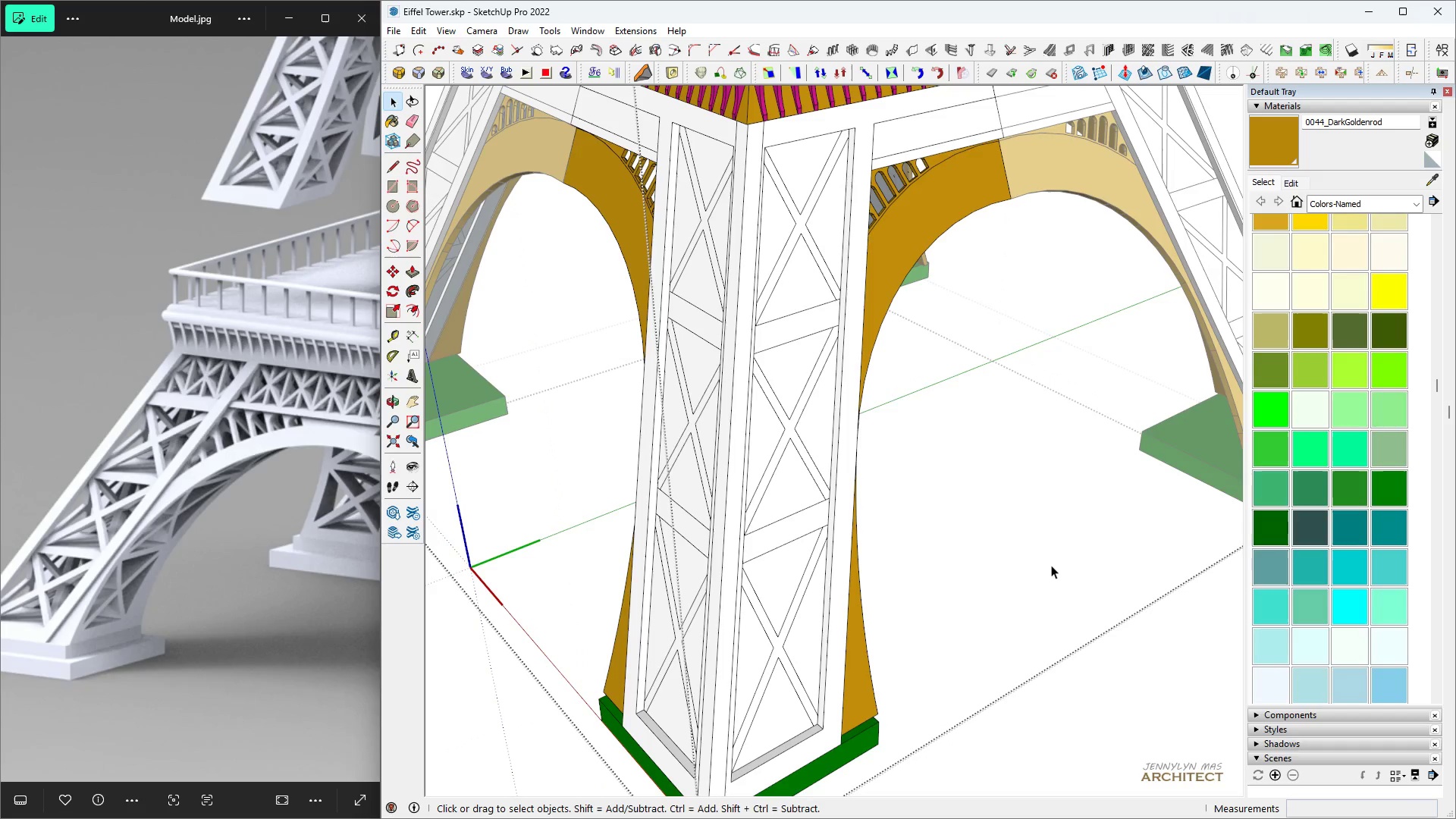 
scroll: coordinate [887, 546], scroll_direction: down, amount: 17.0
 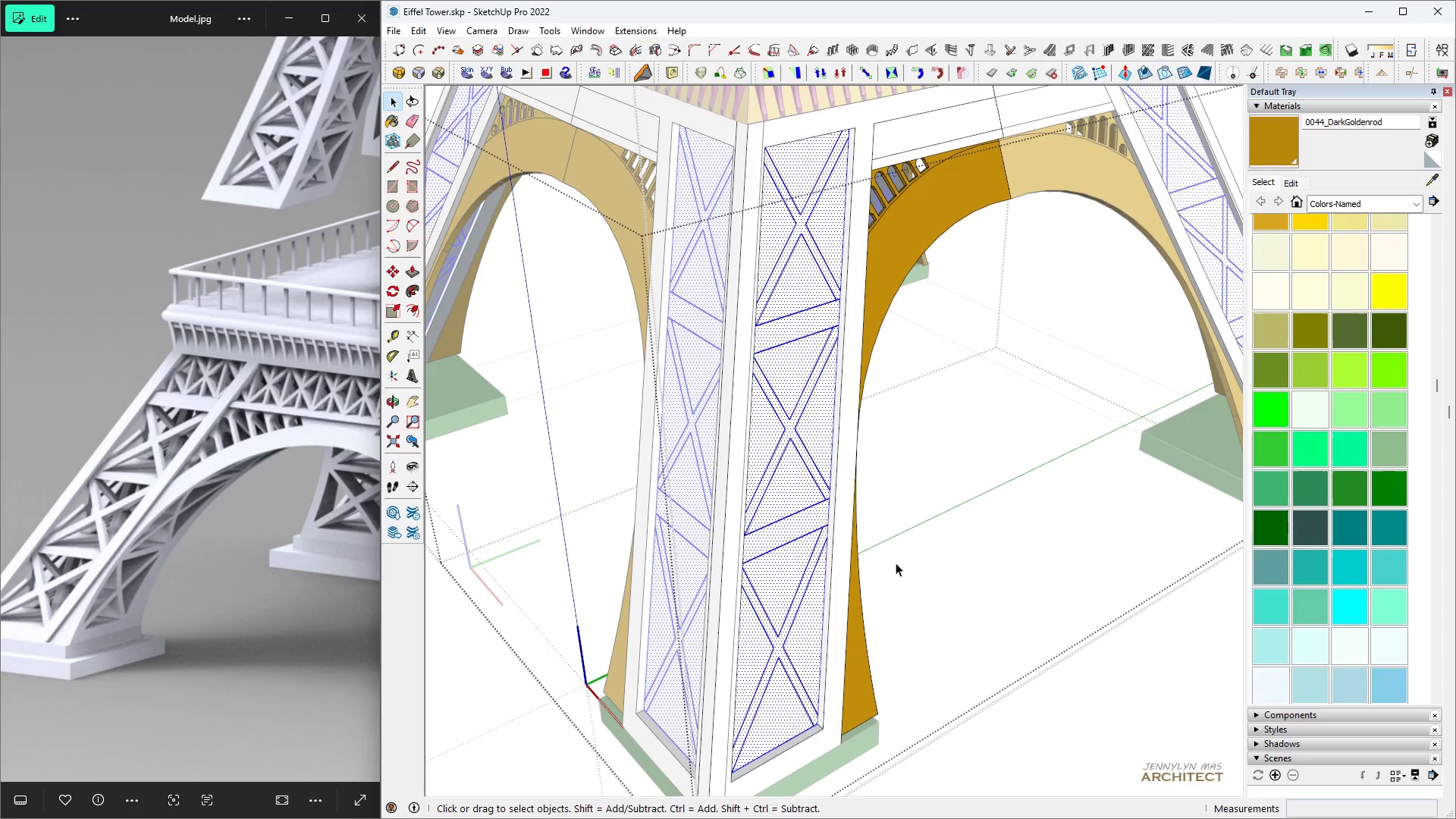 
double_click([1051, 565])
 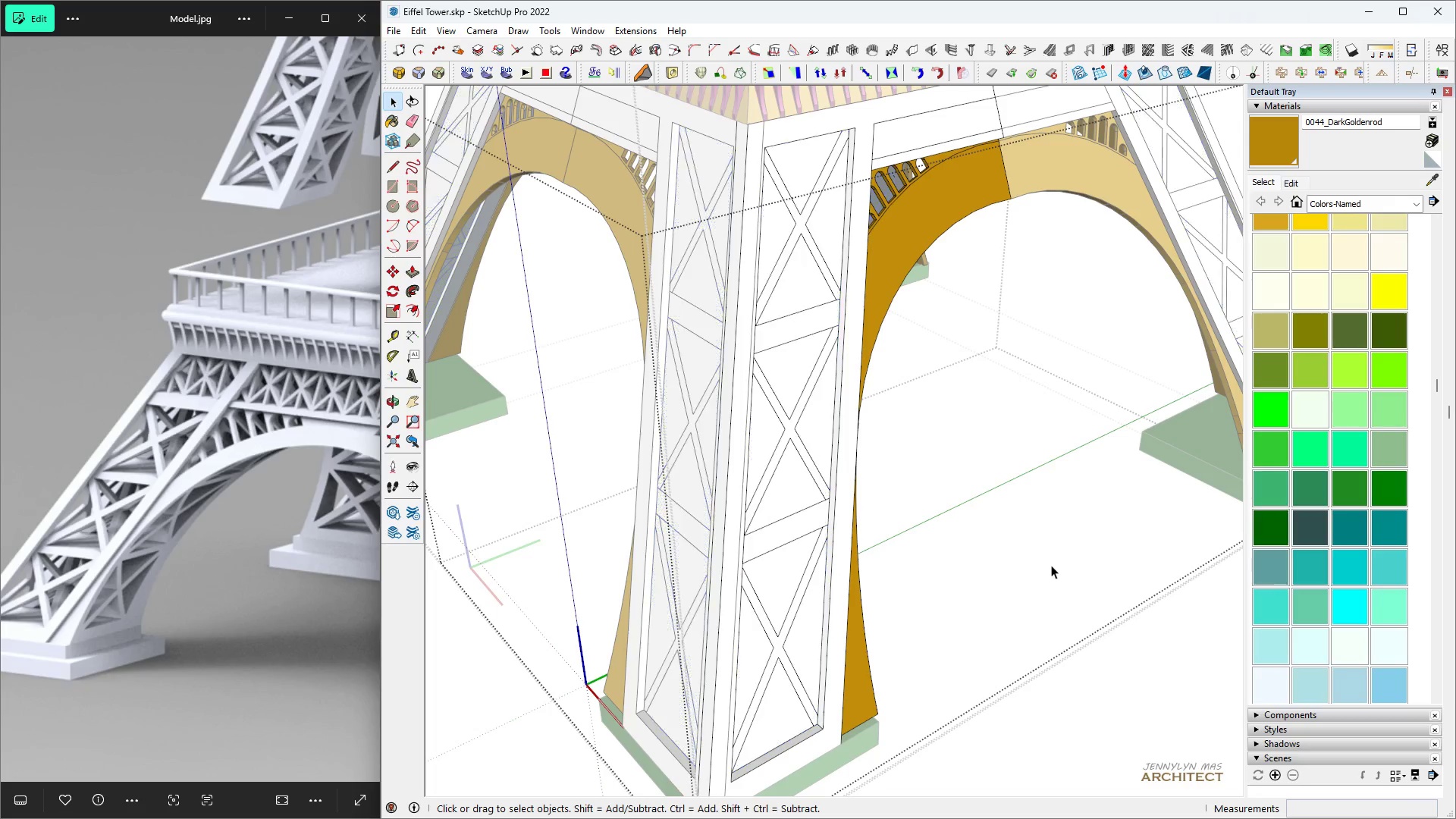 
triple_click([1051, 565])
 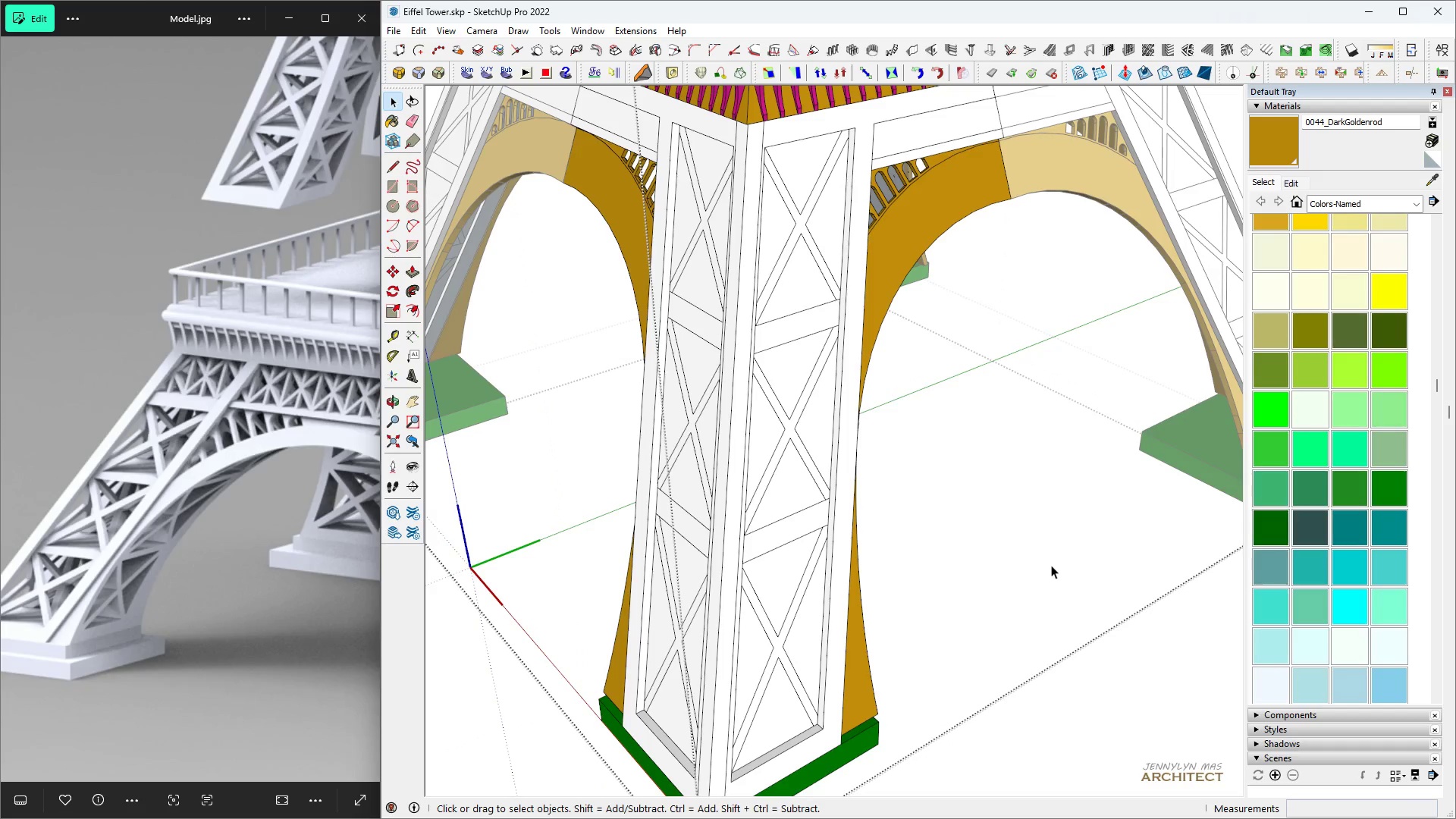 
triple_click([1051, 565])
 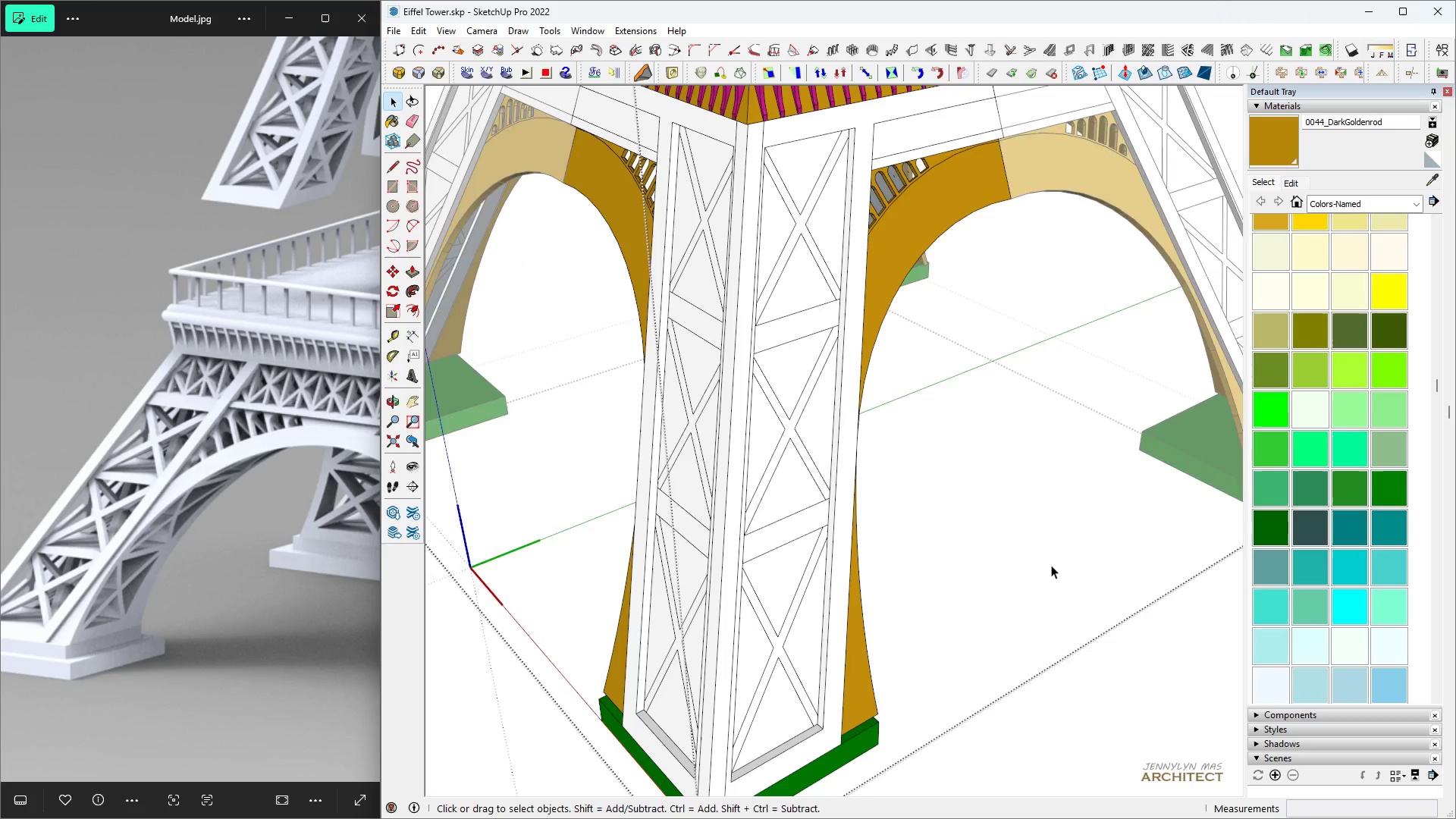 
triple_click([1051, 565])
 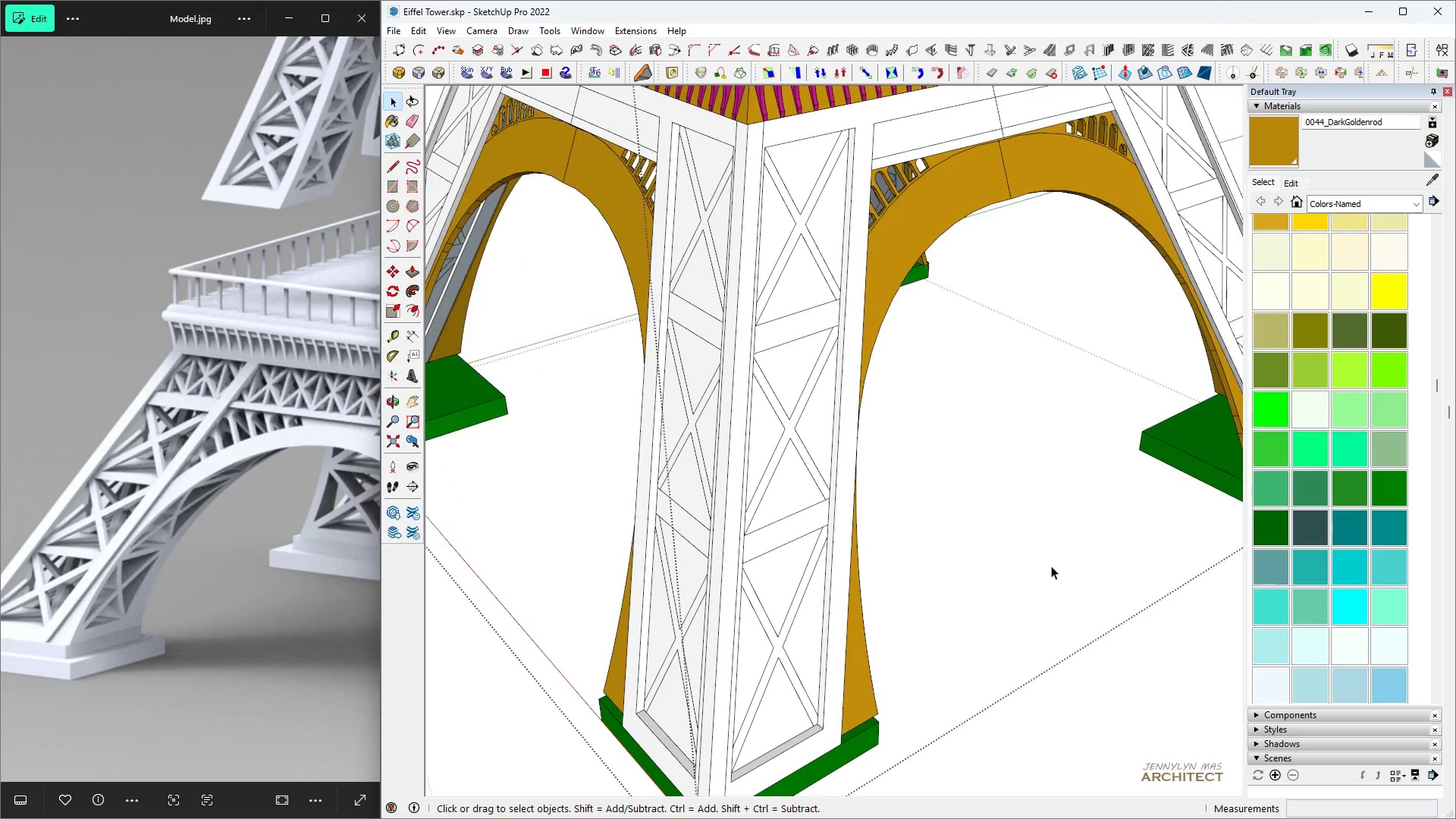 
type(hhh)
 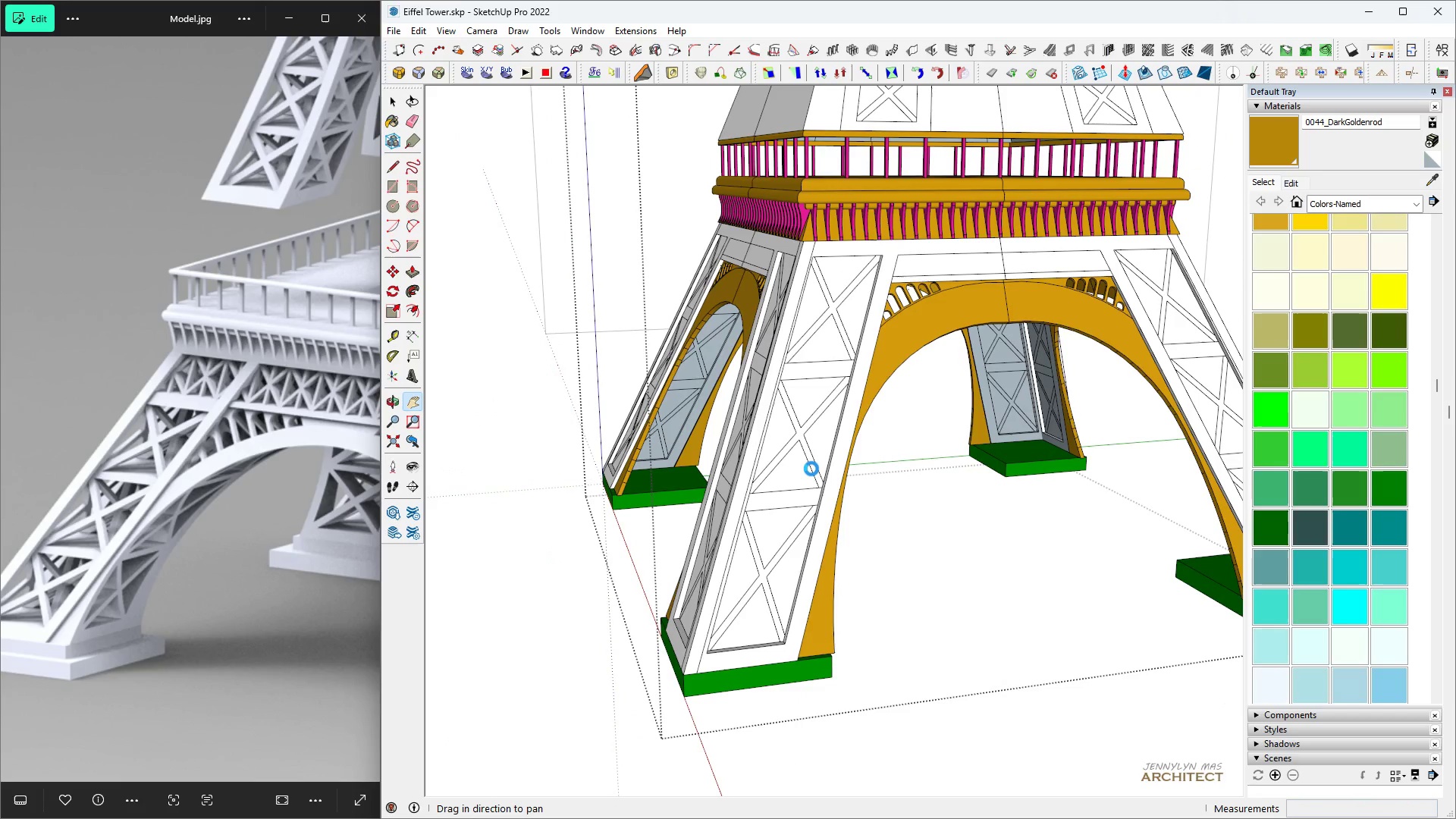 
scroll: coordinate [828, 466], scroll_direction: down, amount: 4.0
 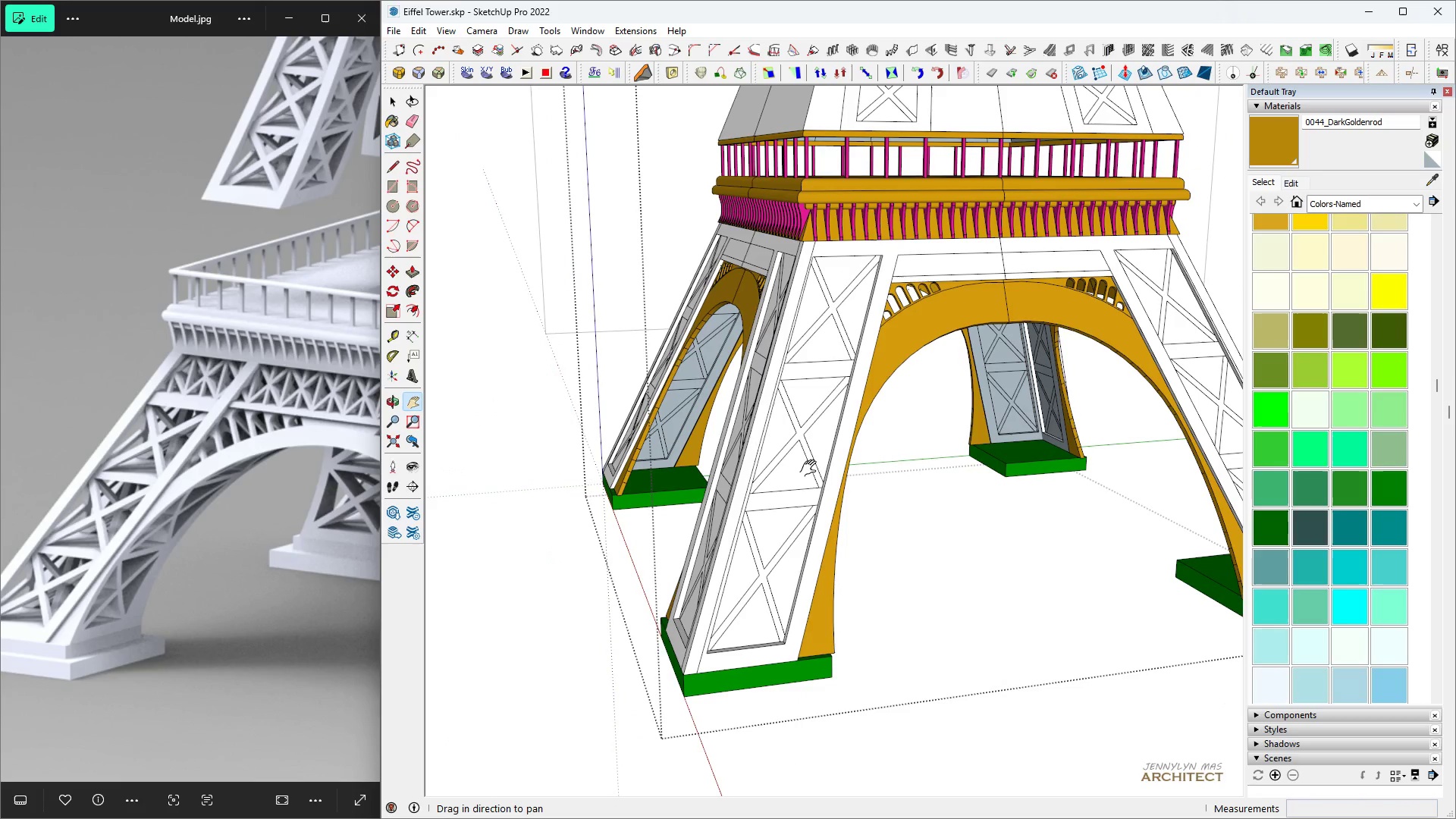 
key(Control+ControlLeft)
 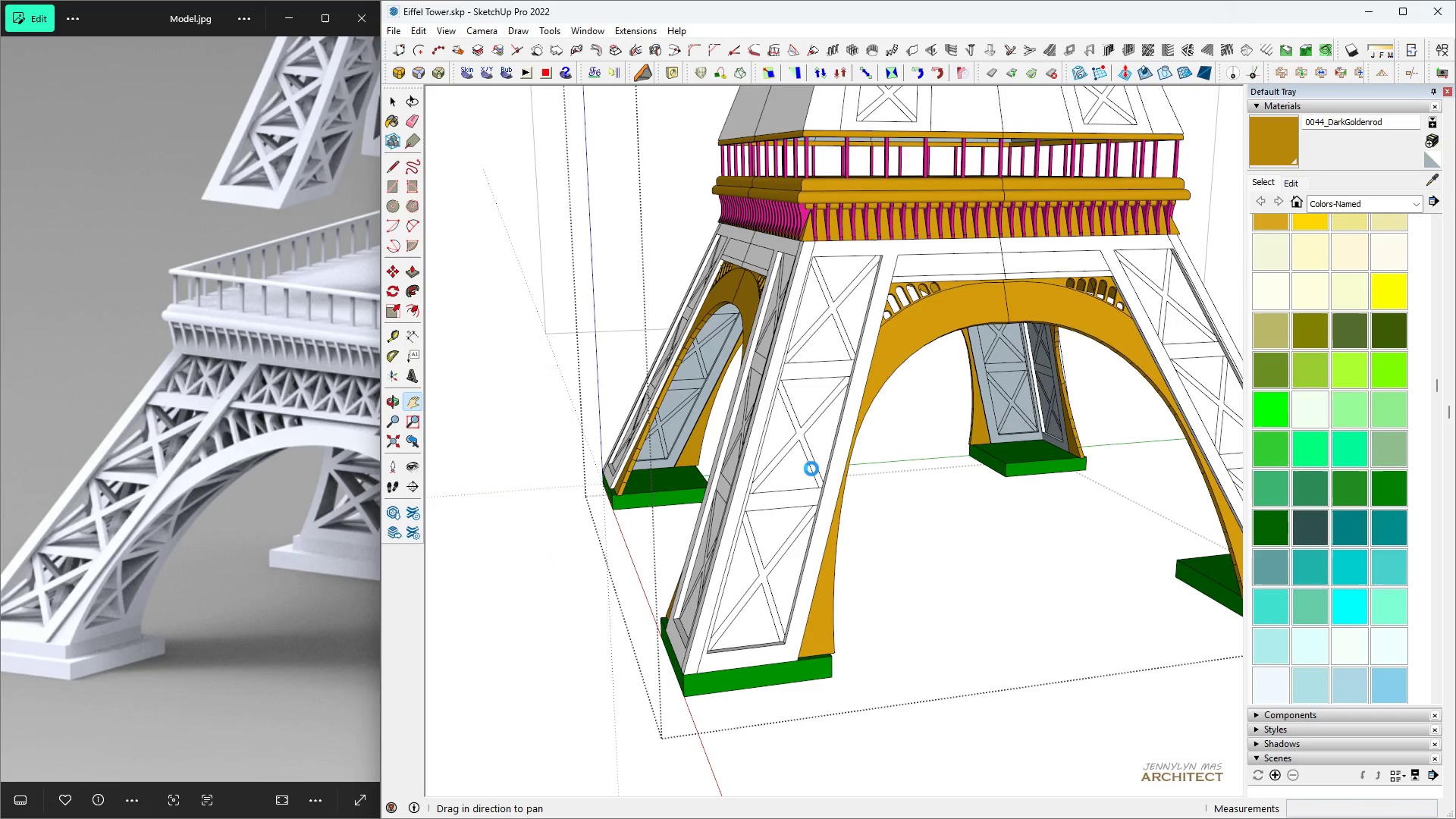 
key(Control+S)
 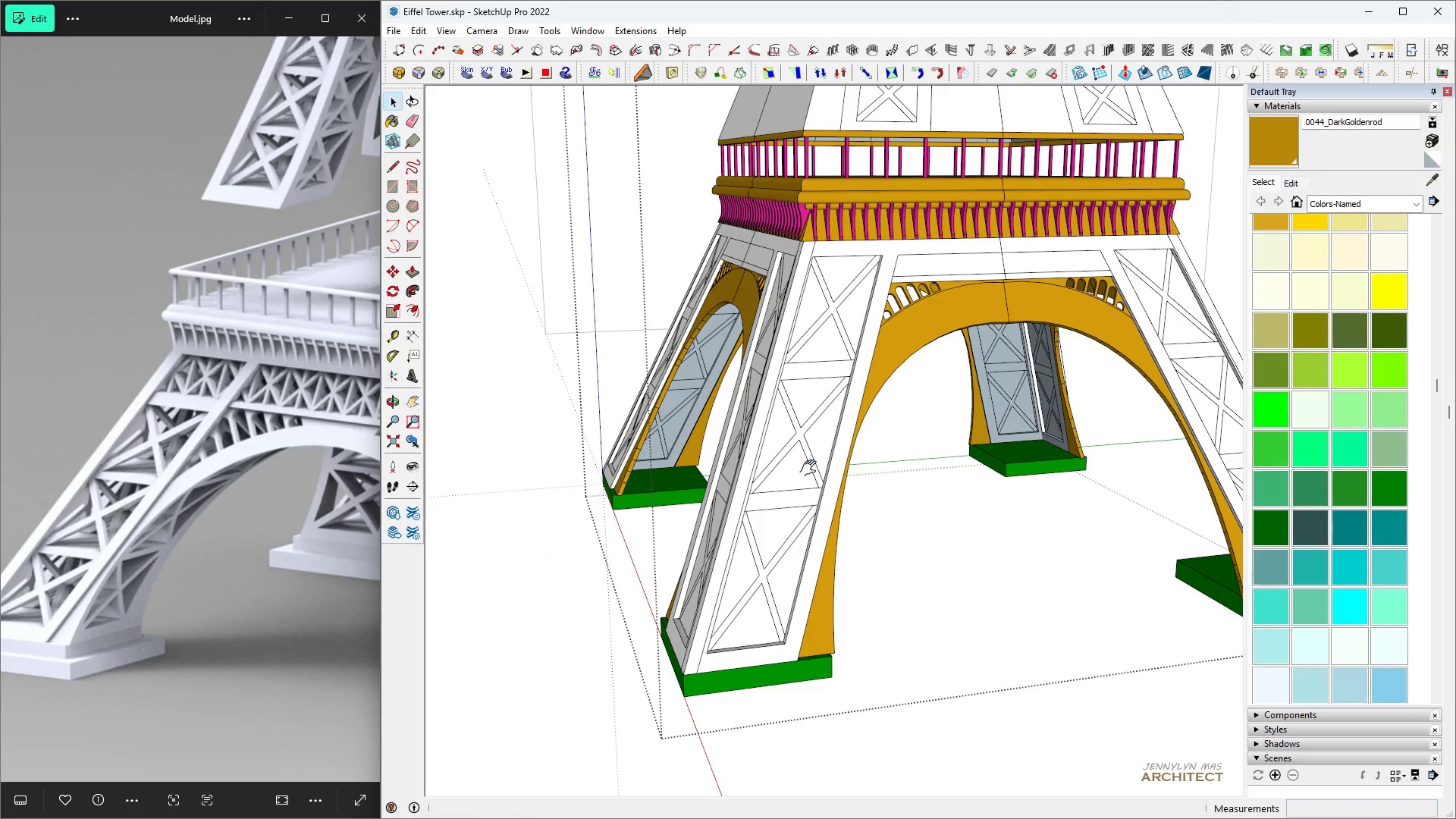 
key(Space)
 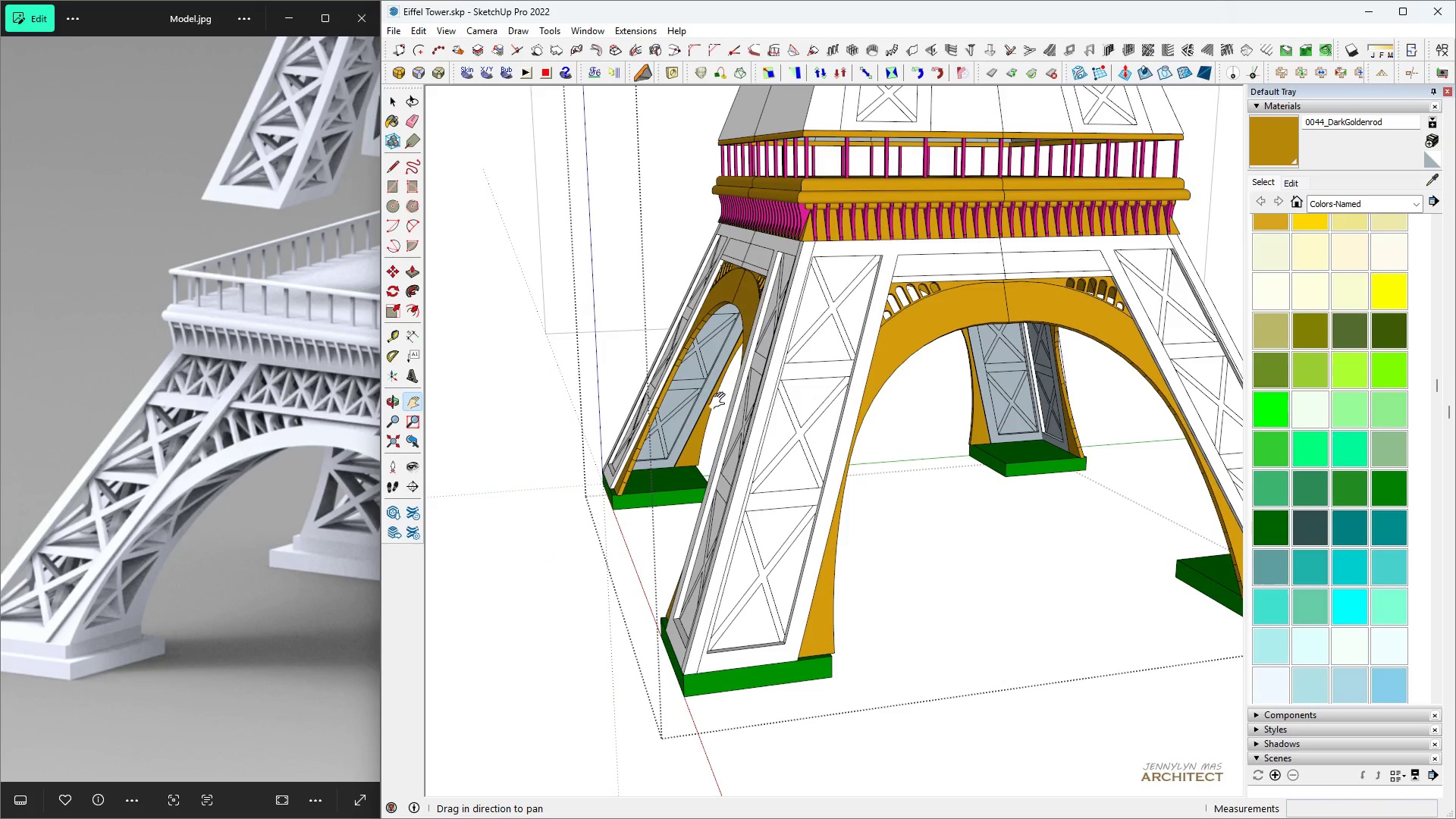 
scroll: coordinate [700, 435], scroll_direction: up, amount: 1.0
 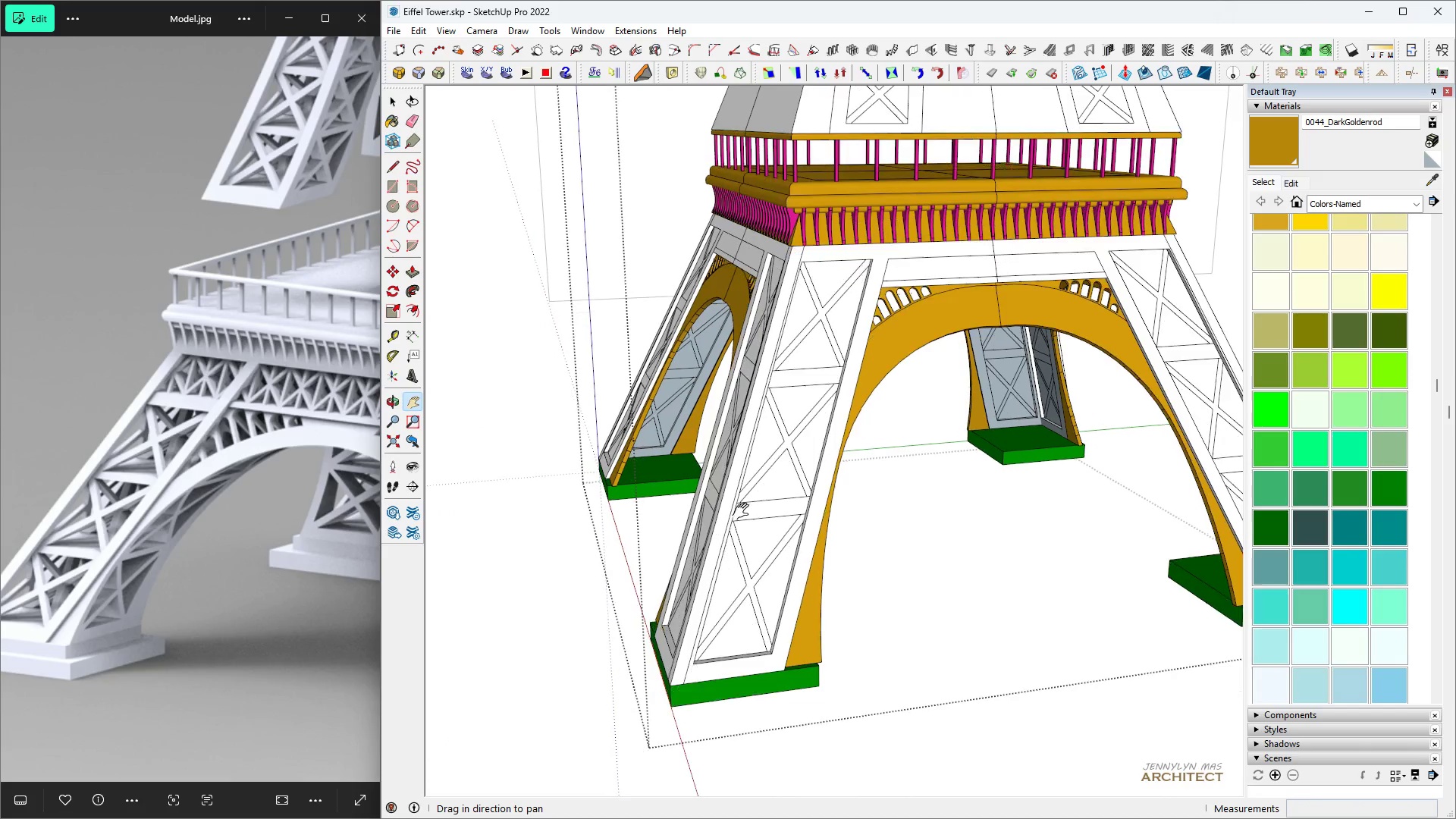 
key(Space)
 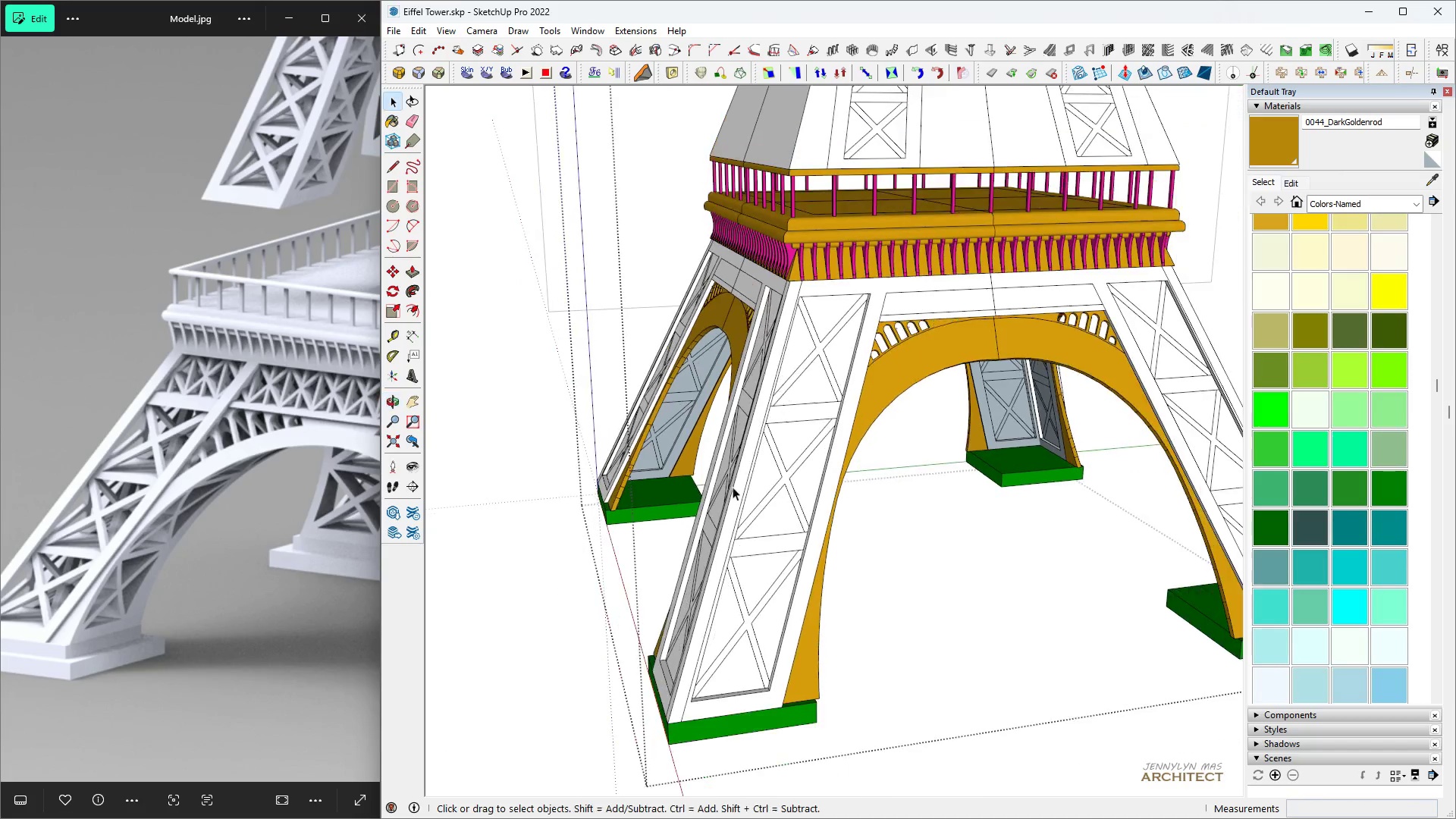 
key(H)
 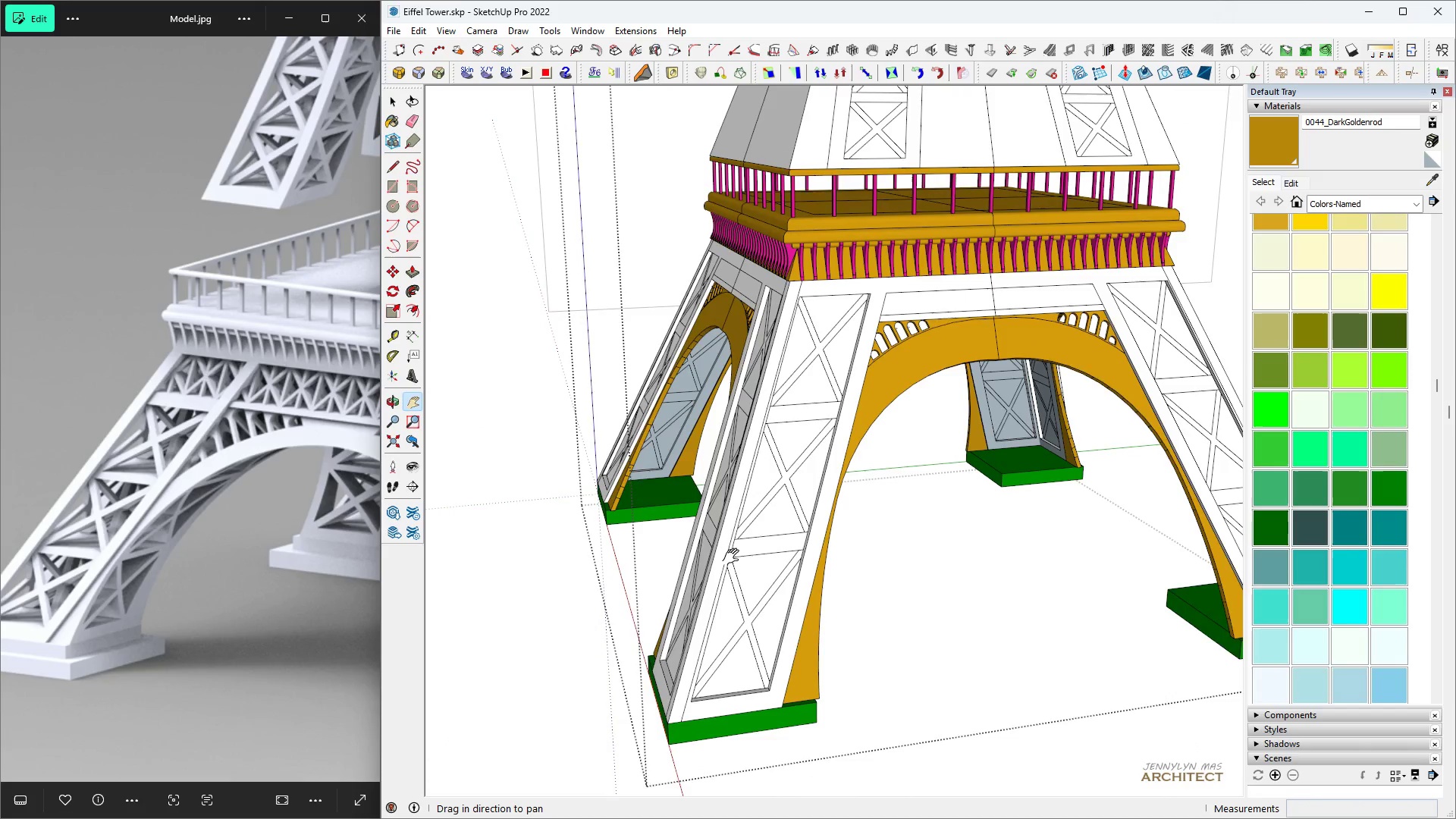 
key(Space)
 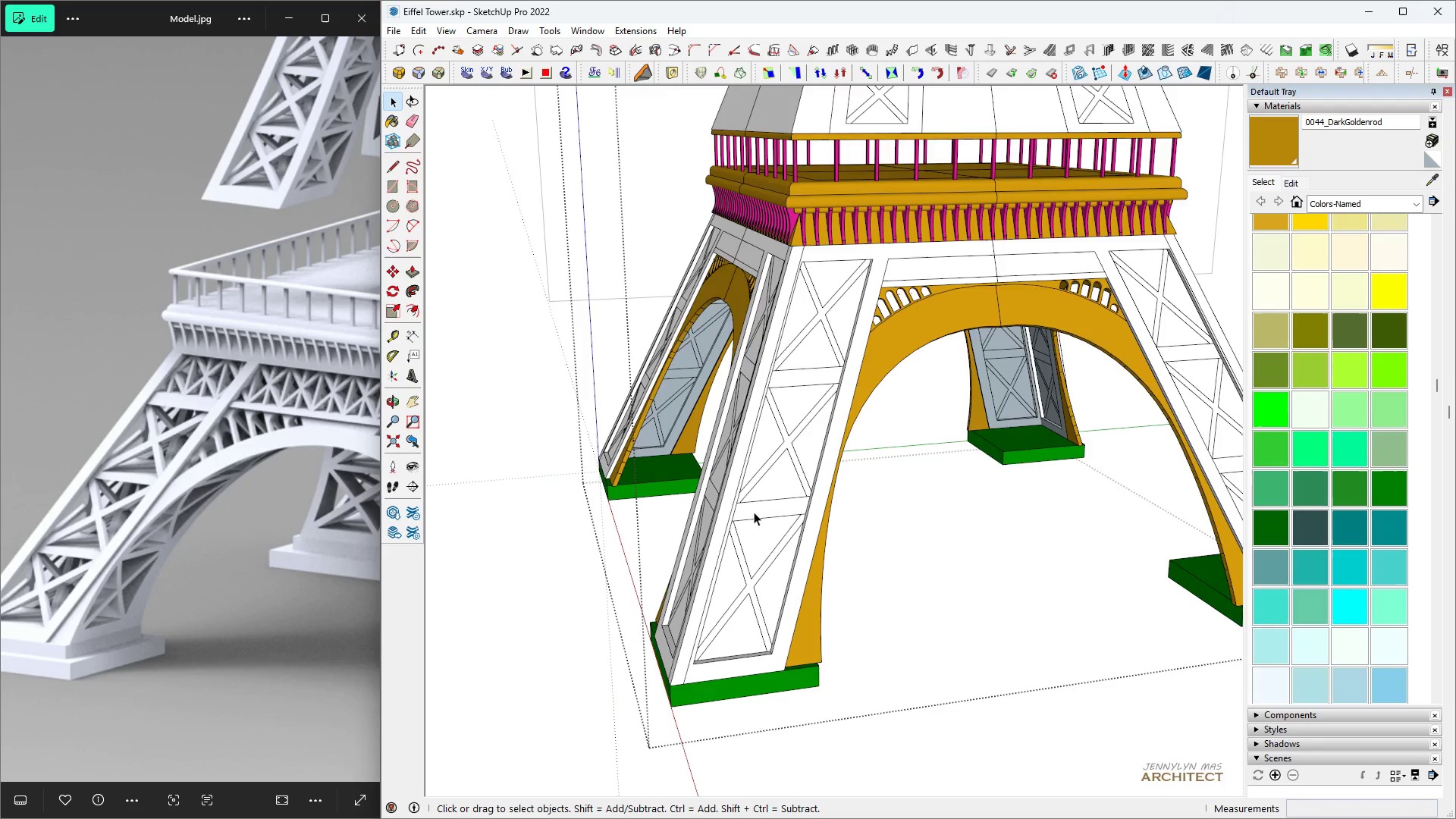 
scroll: coordinate [754, 538], scroll_direction: up, amount: 5.0
 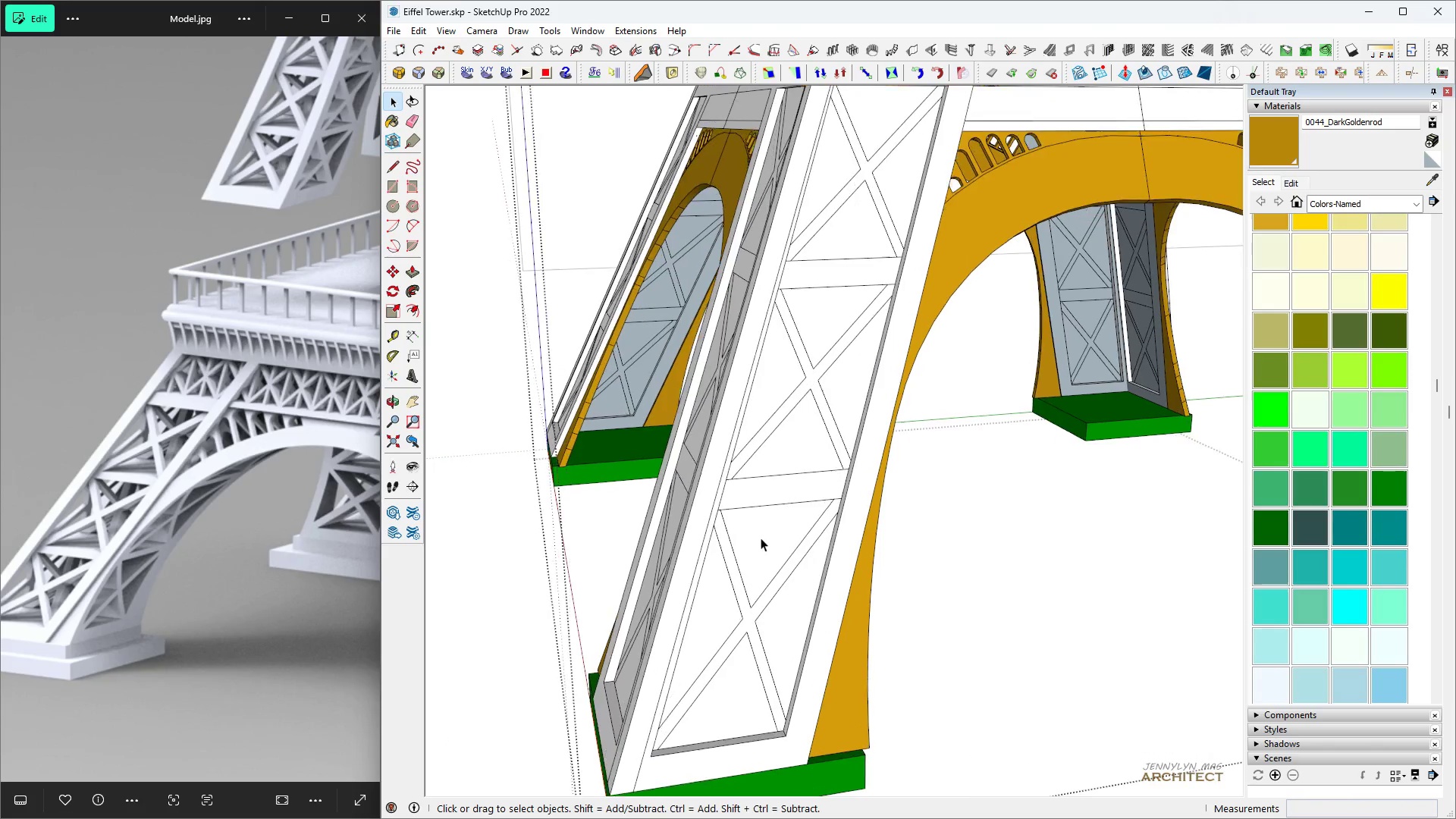 
left_click([761, 538])
 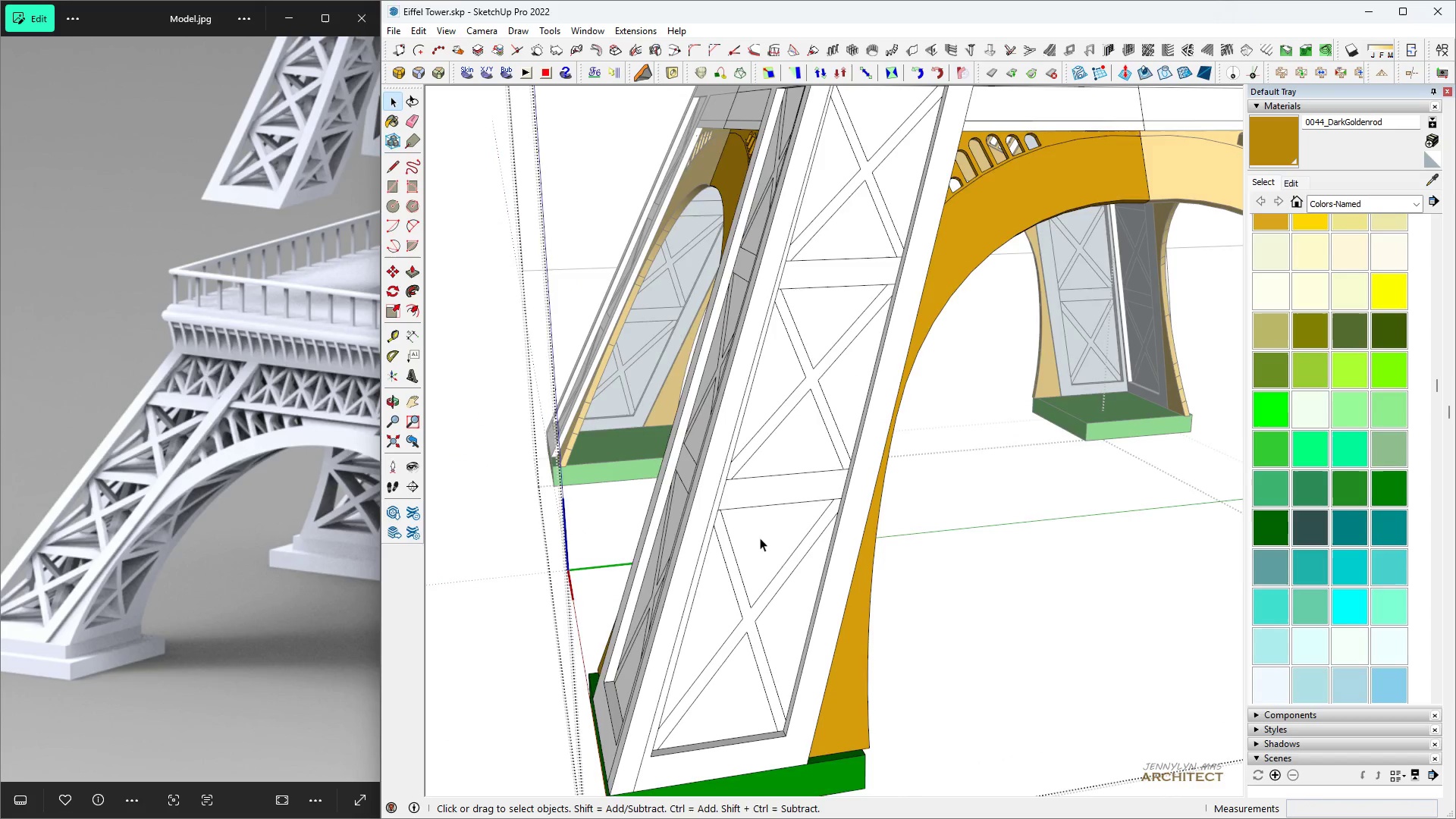 
triple_click([759, 538])
 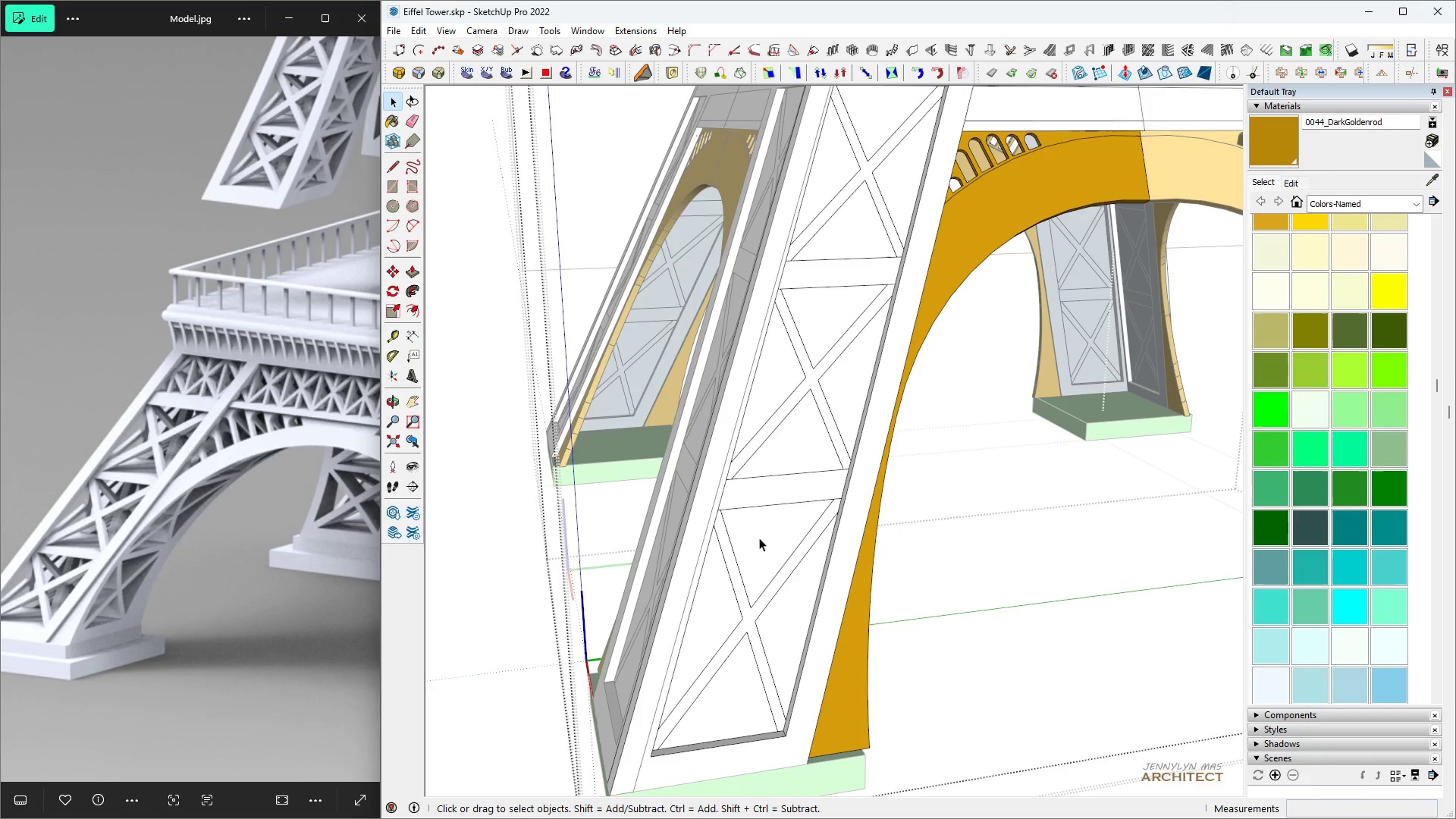 
triple_click([759, 538])
 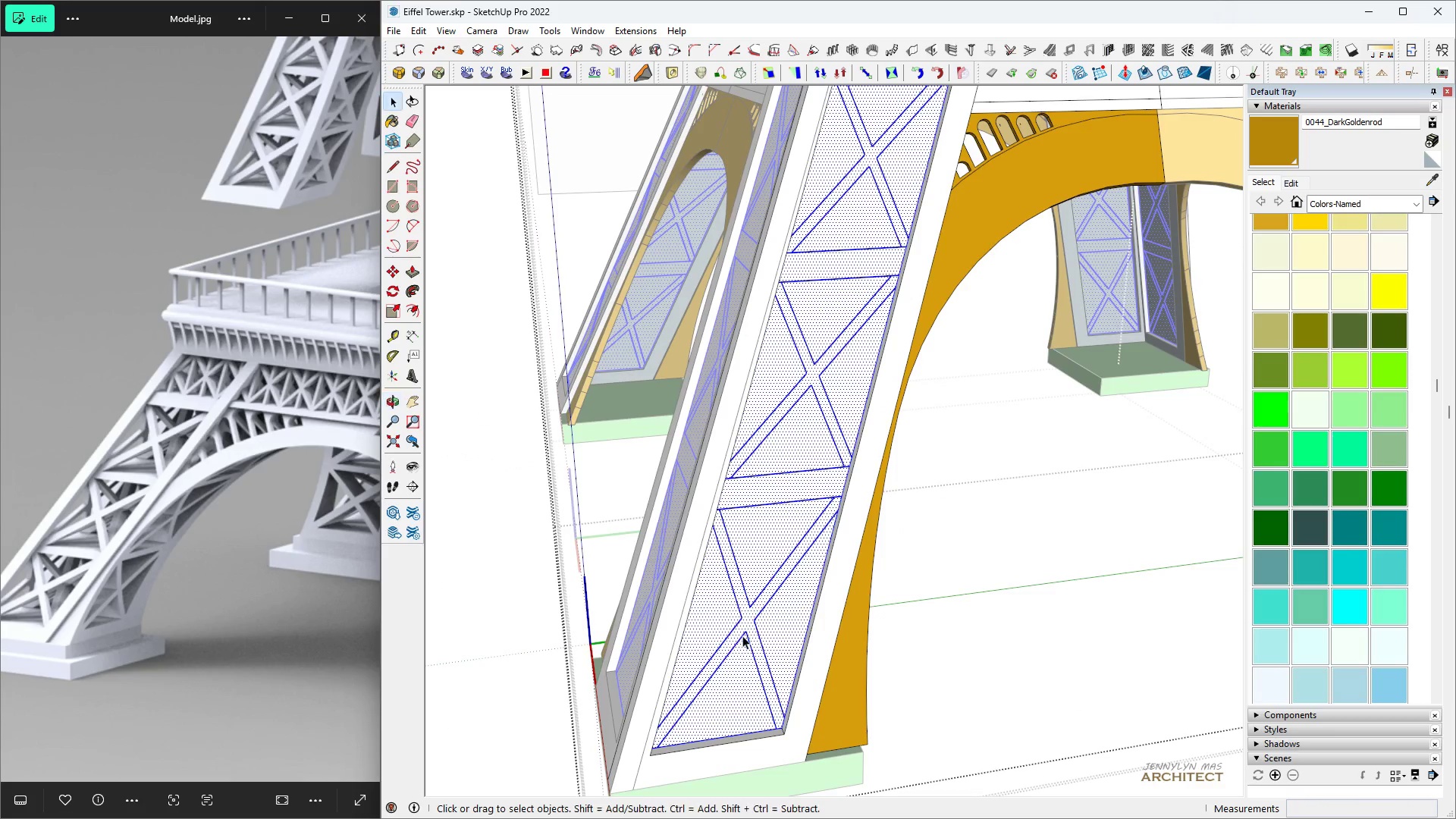 
left_click([785, 634])
 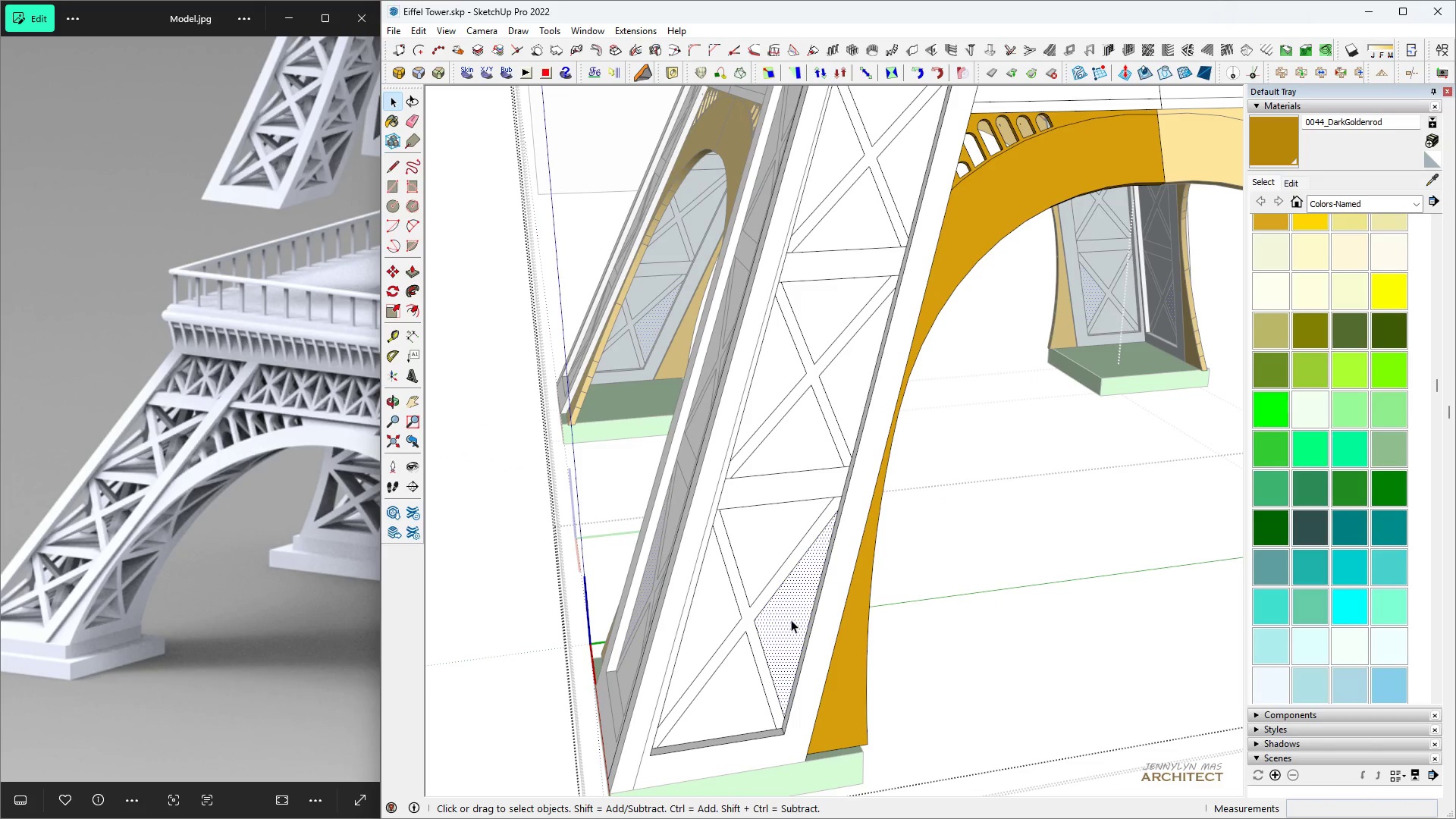 
double_click([789, 620])
 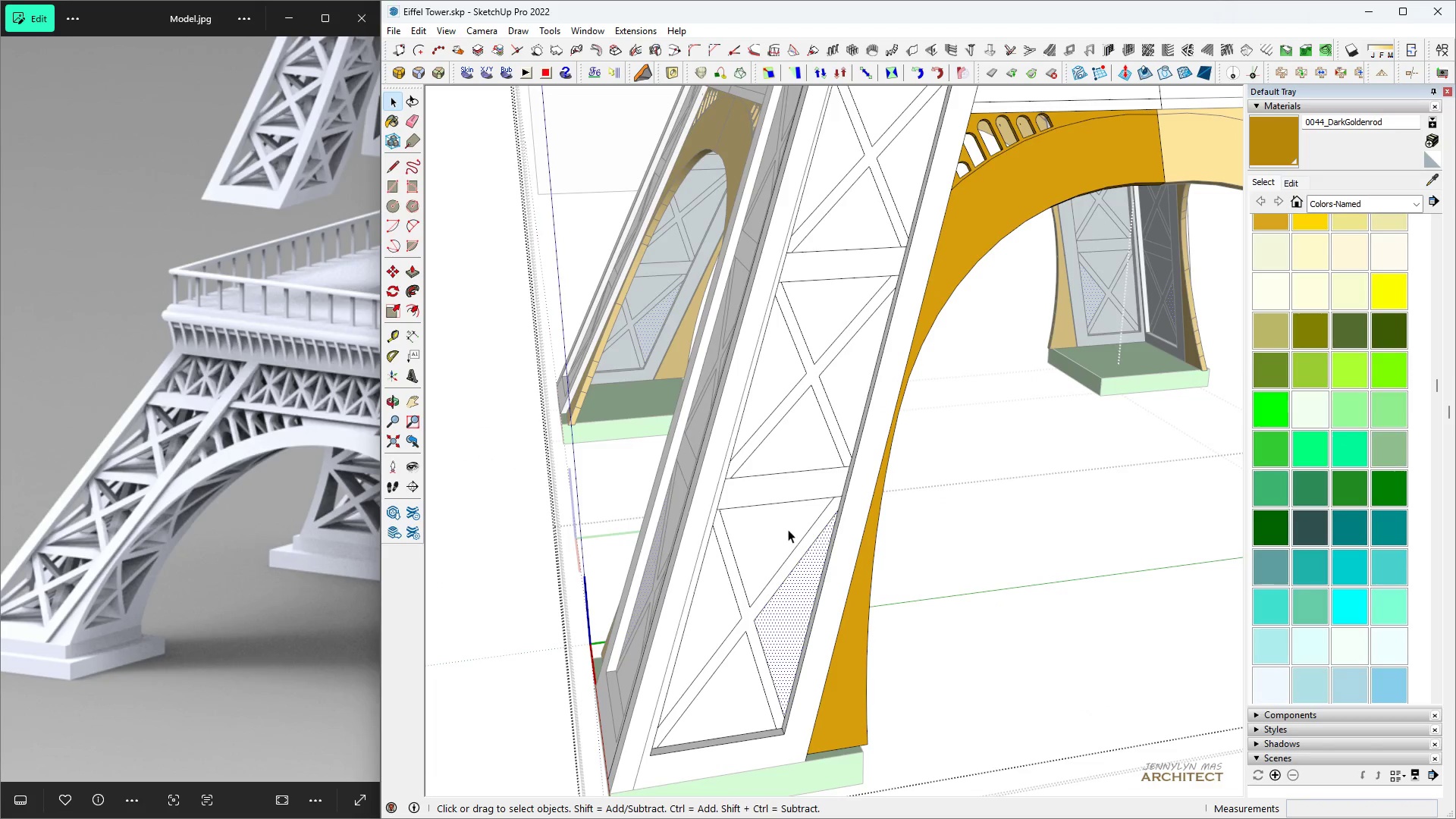 
double_click([801, 499])
 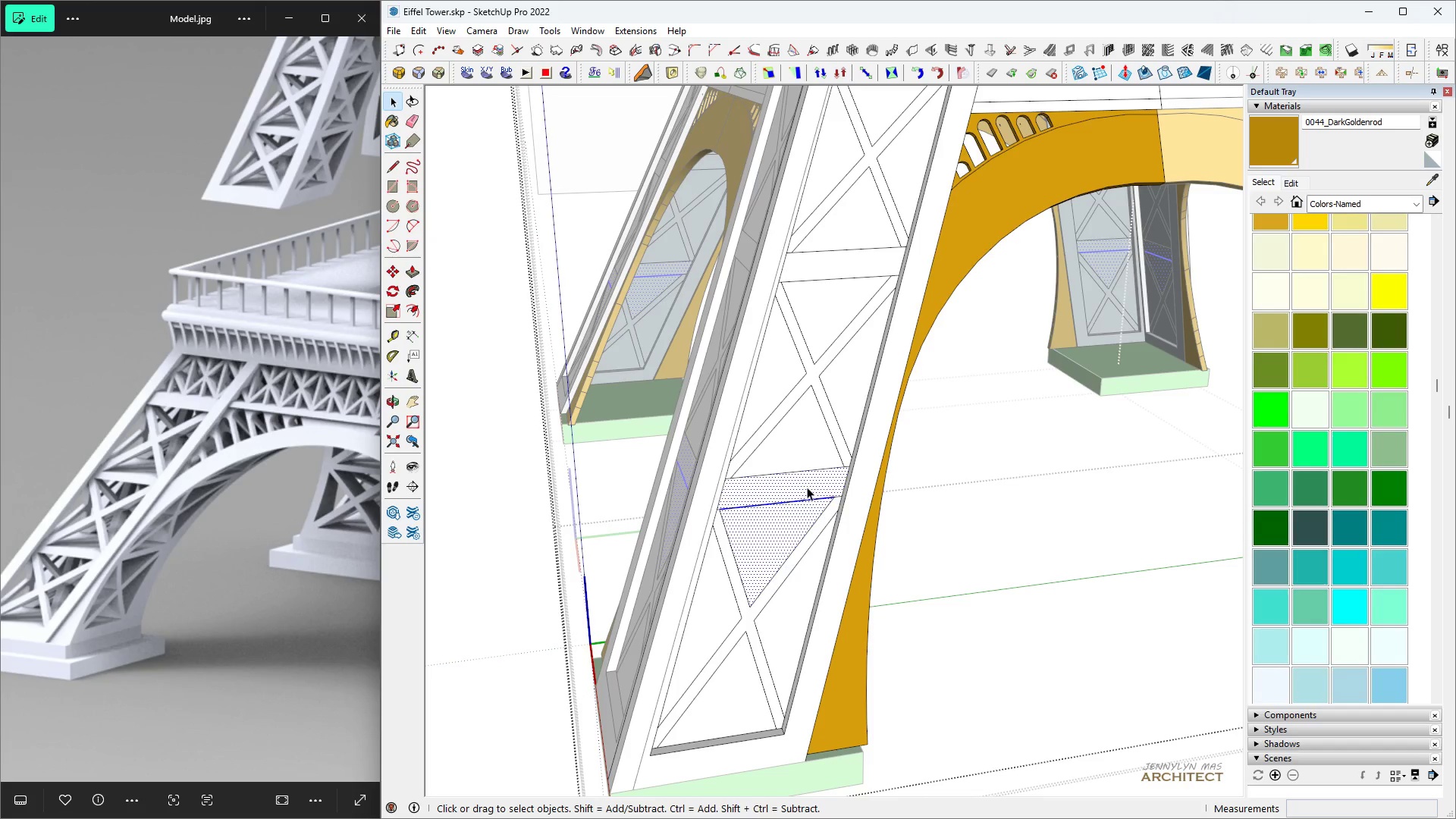 
triple_click([807, 487])
 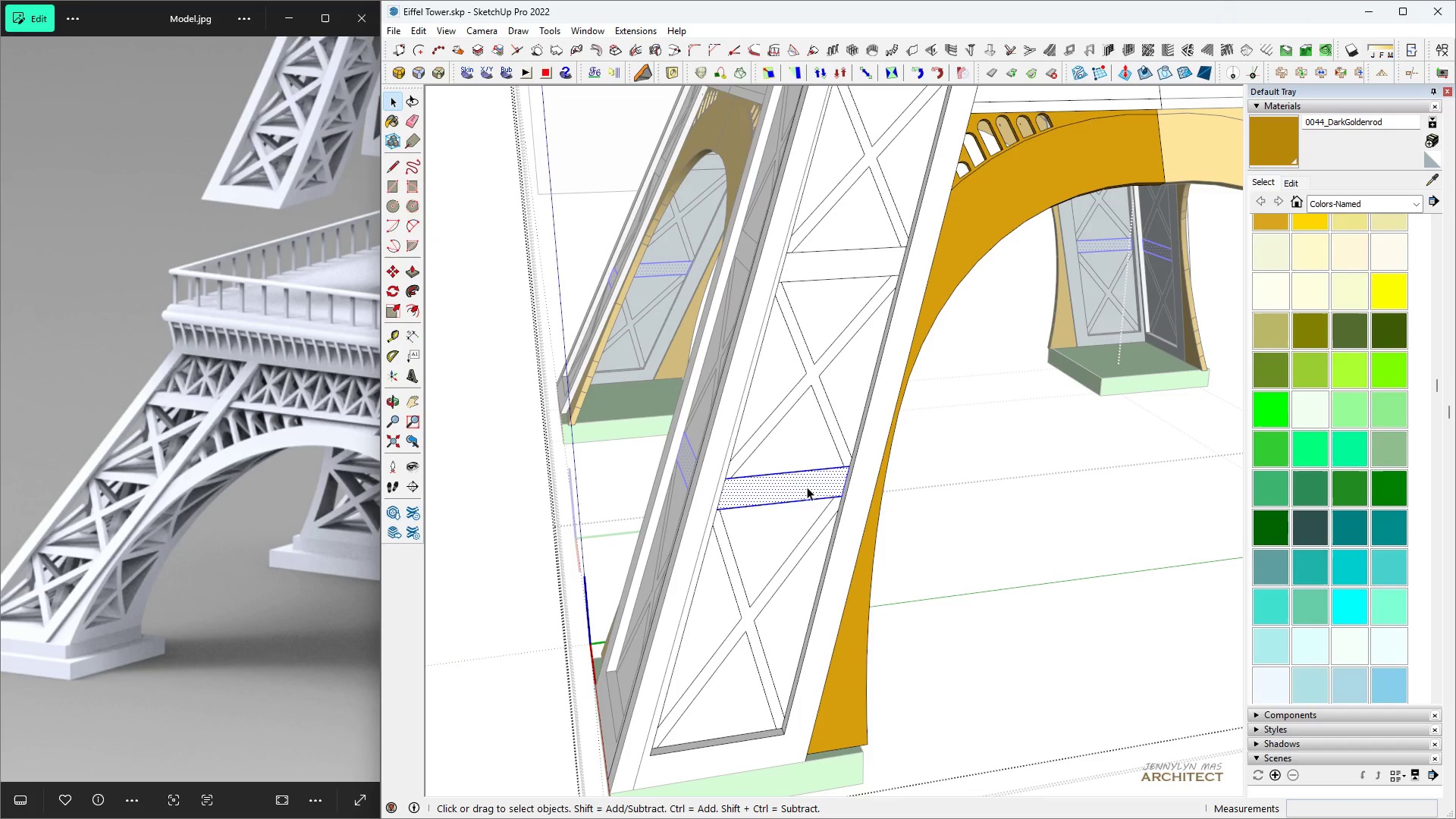 
triple_click([807, 487])
 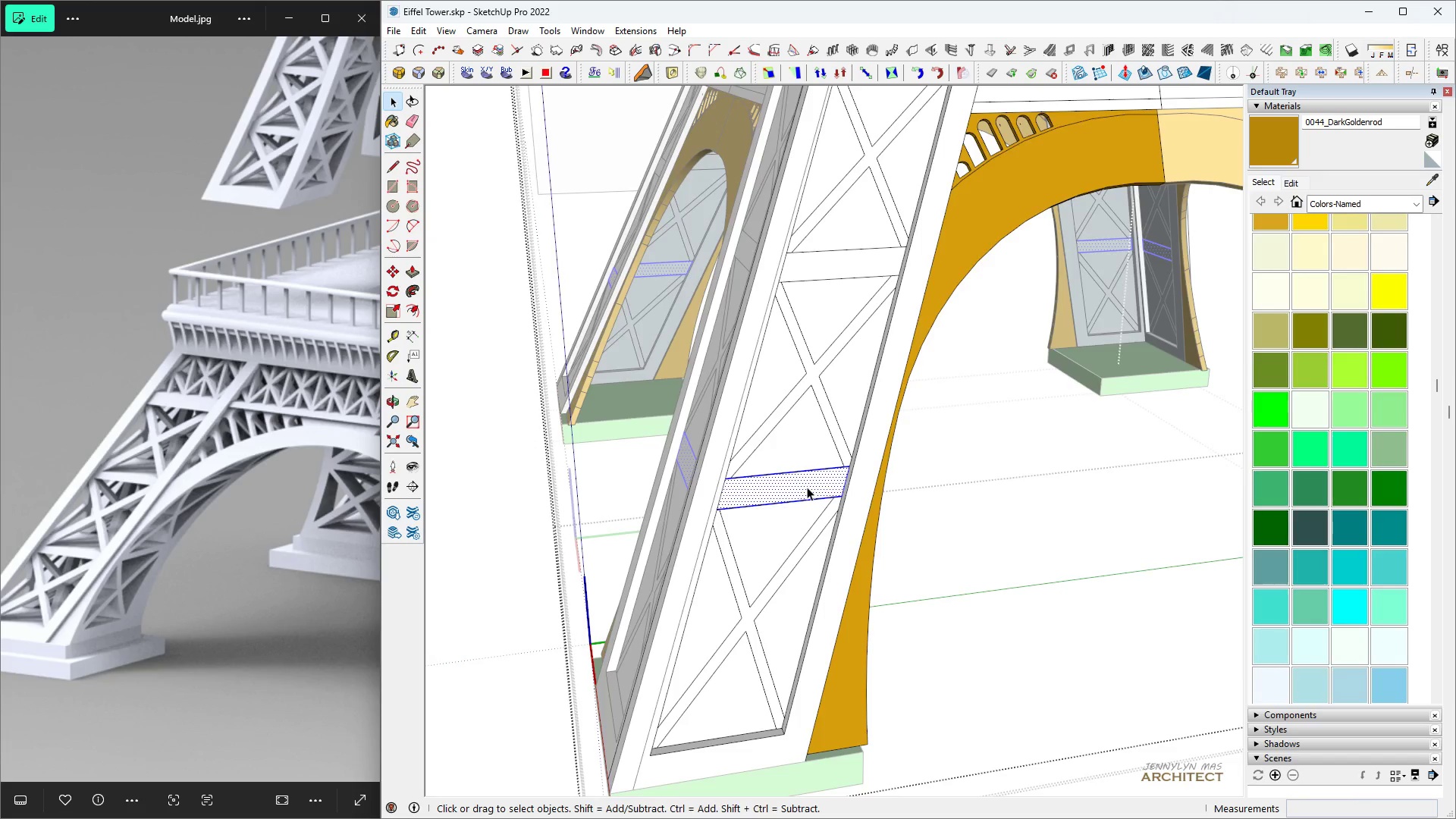 
scroll: coordinate [807, 487], scroll_direction: down, amount: 3.0
 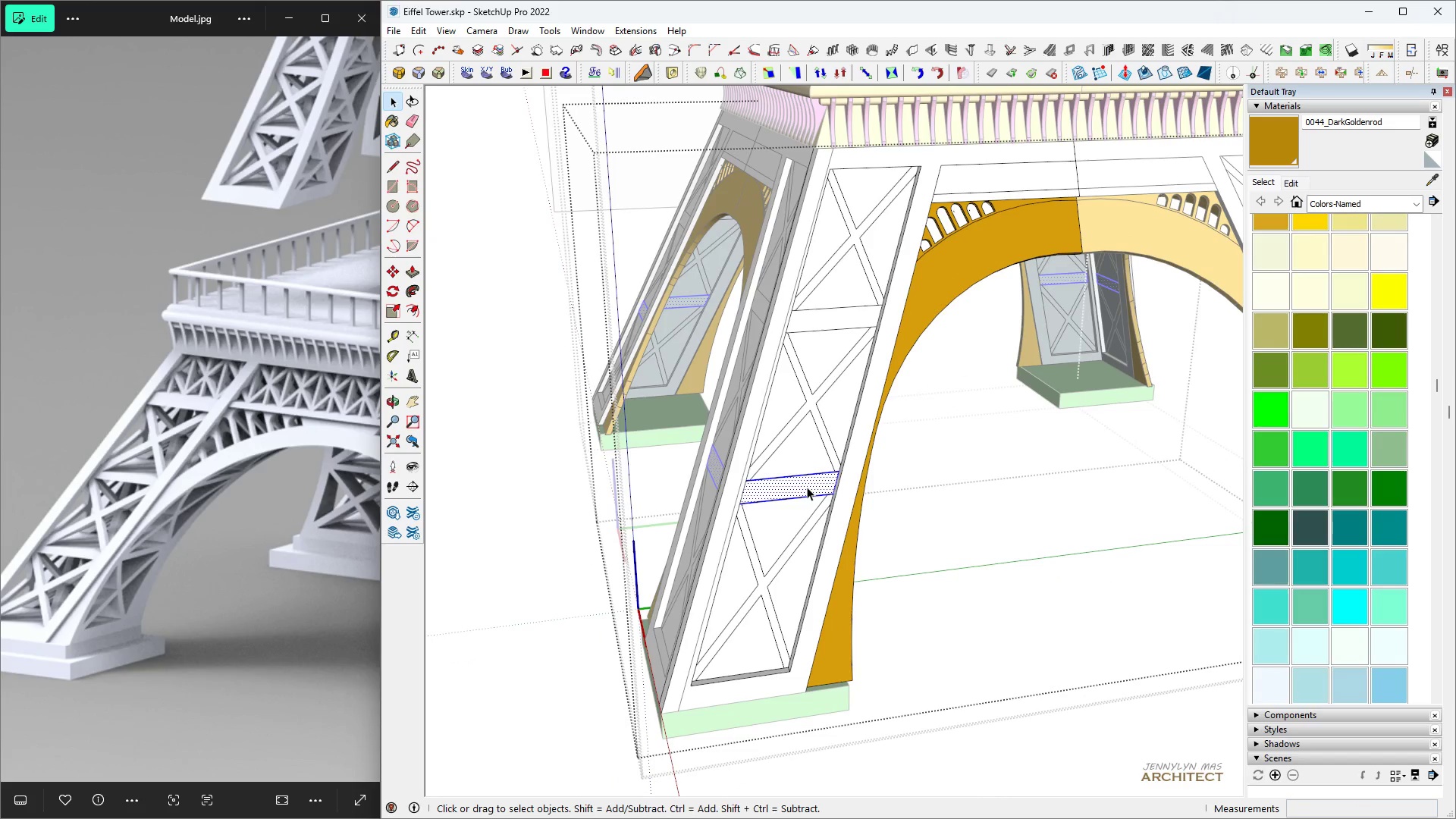 
key(Space)
 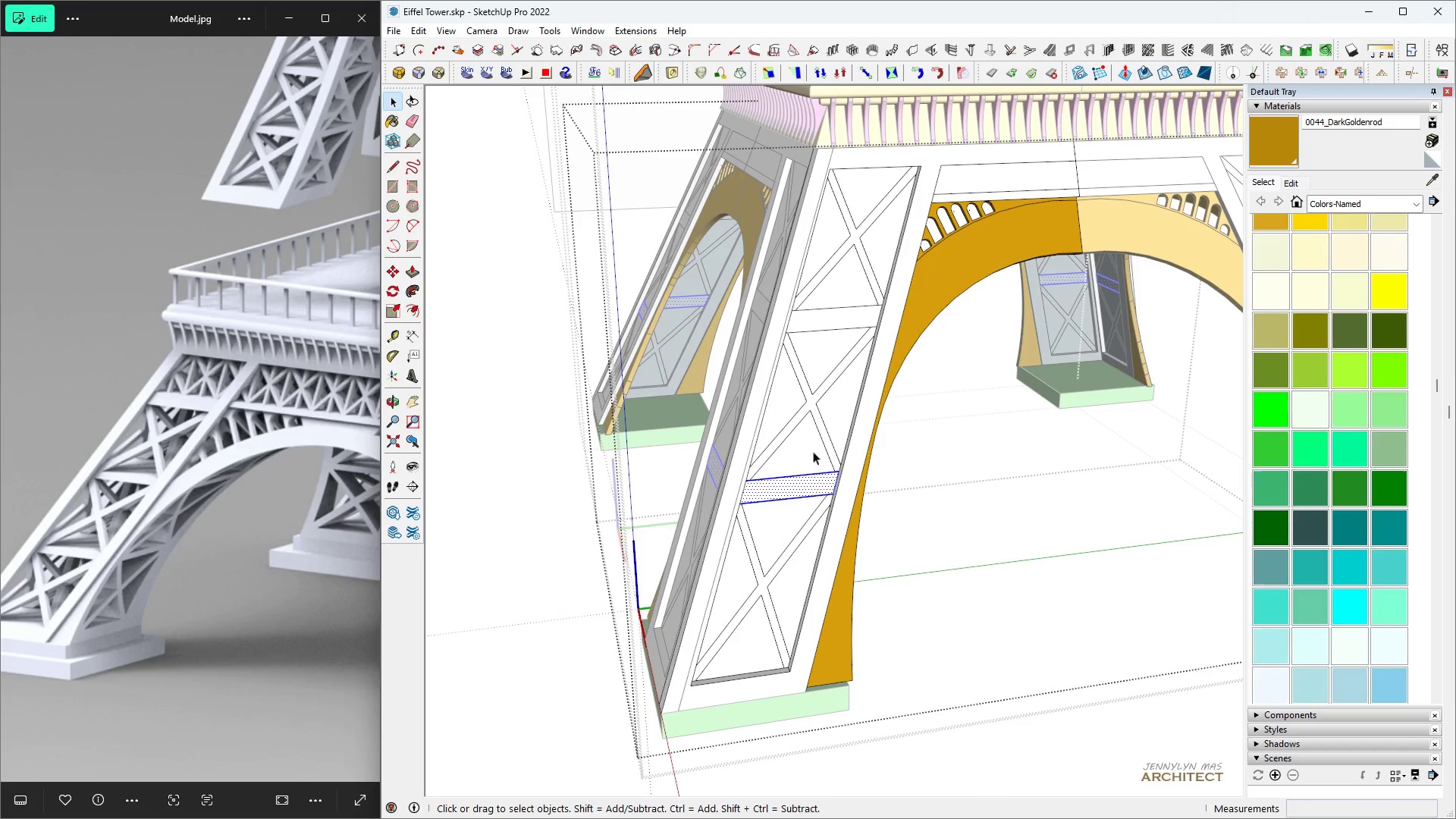 
key(H)
 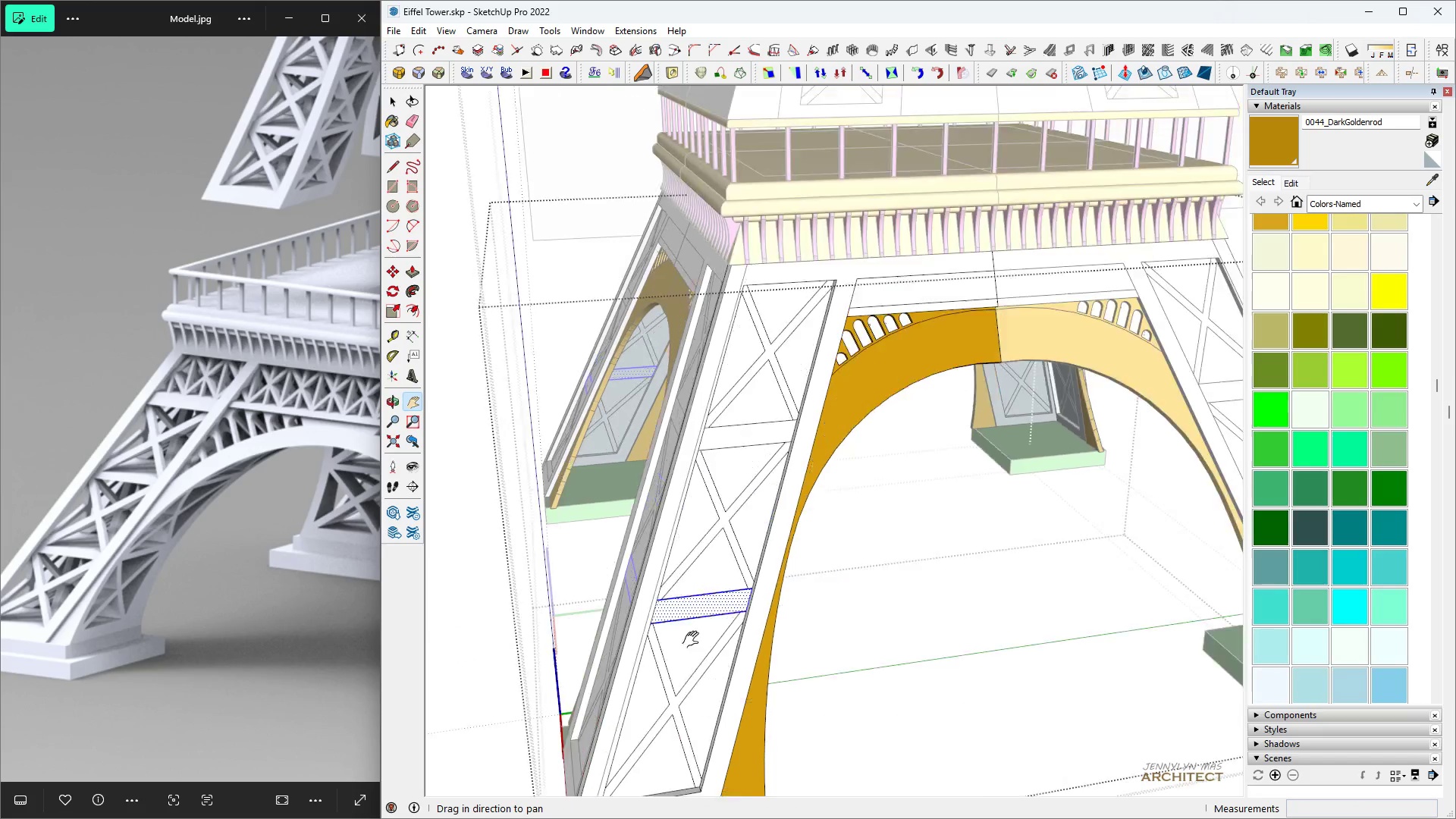 
key(Space)
 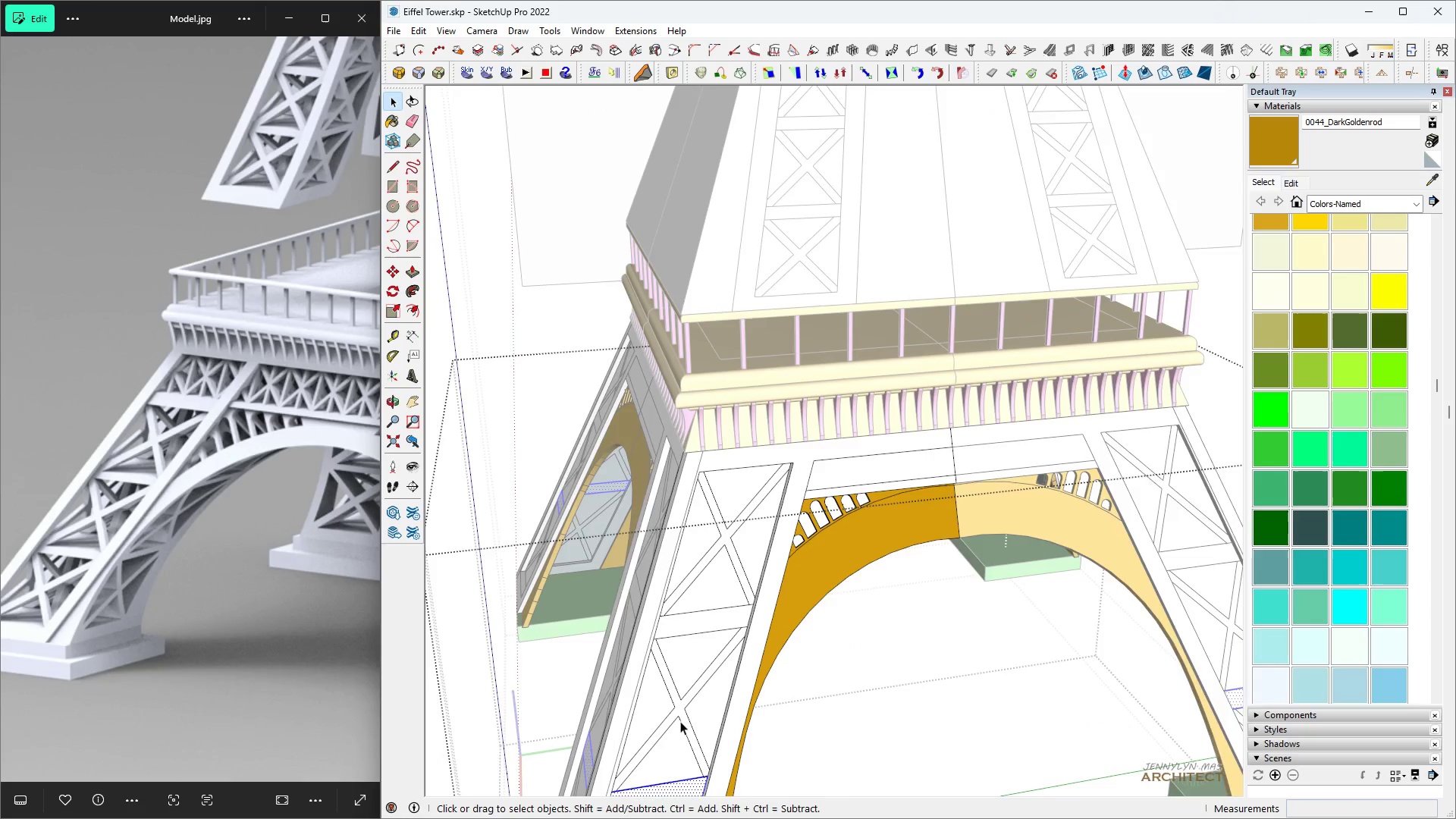 
scroll: coordinate [680, 712], scroll_direction: up, amount: 2.0
 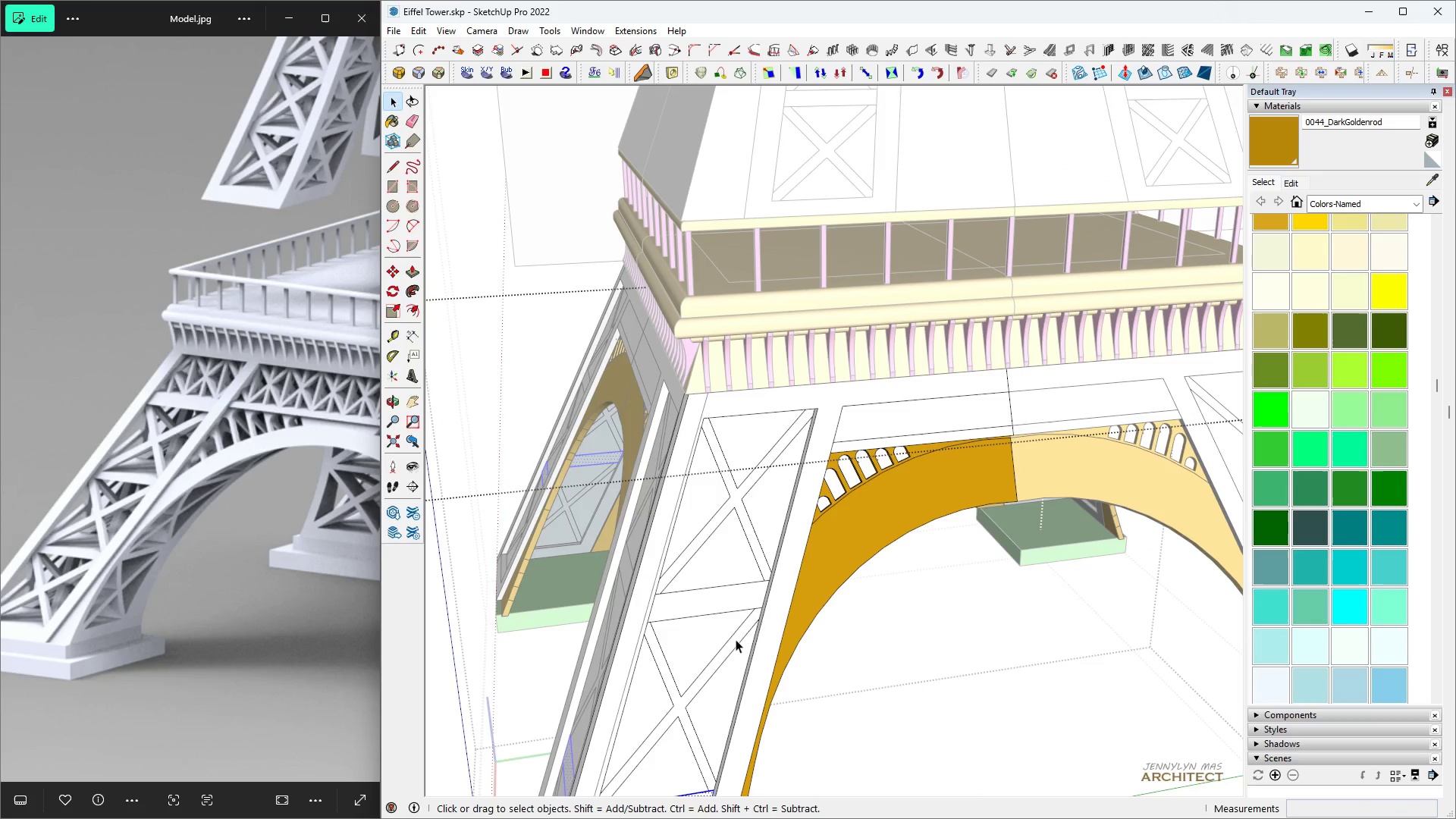 
hold_key(key=ControlLeft, duration=1.02)
left_click([748, 602])
 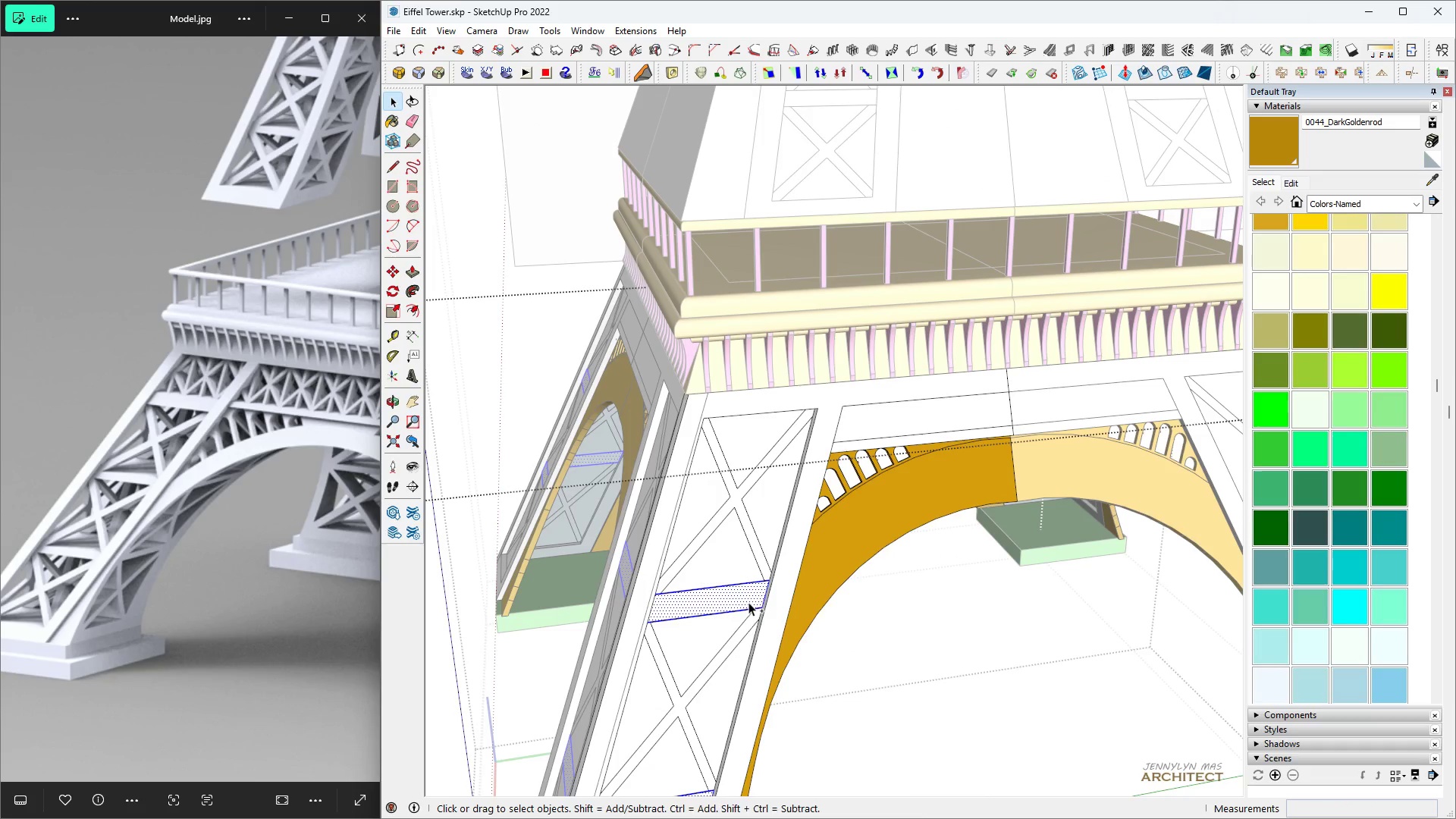 
double_click([748, 602])
 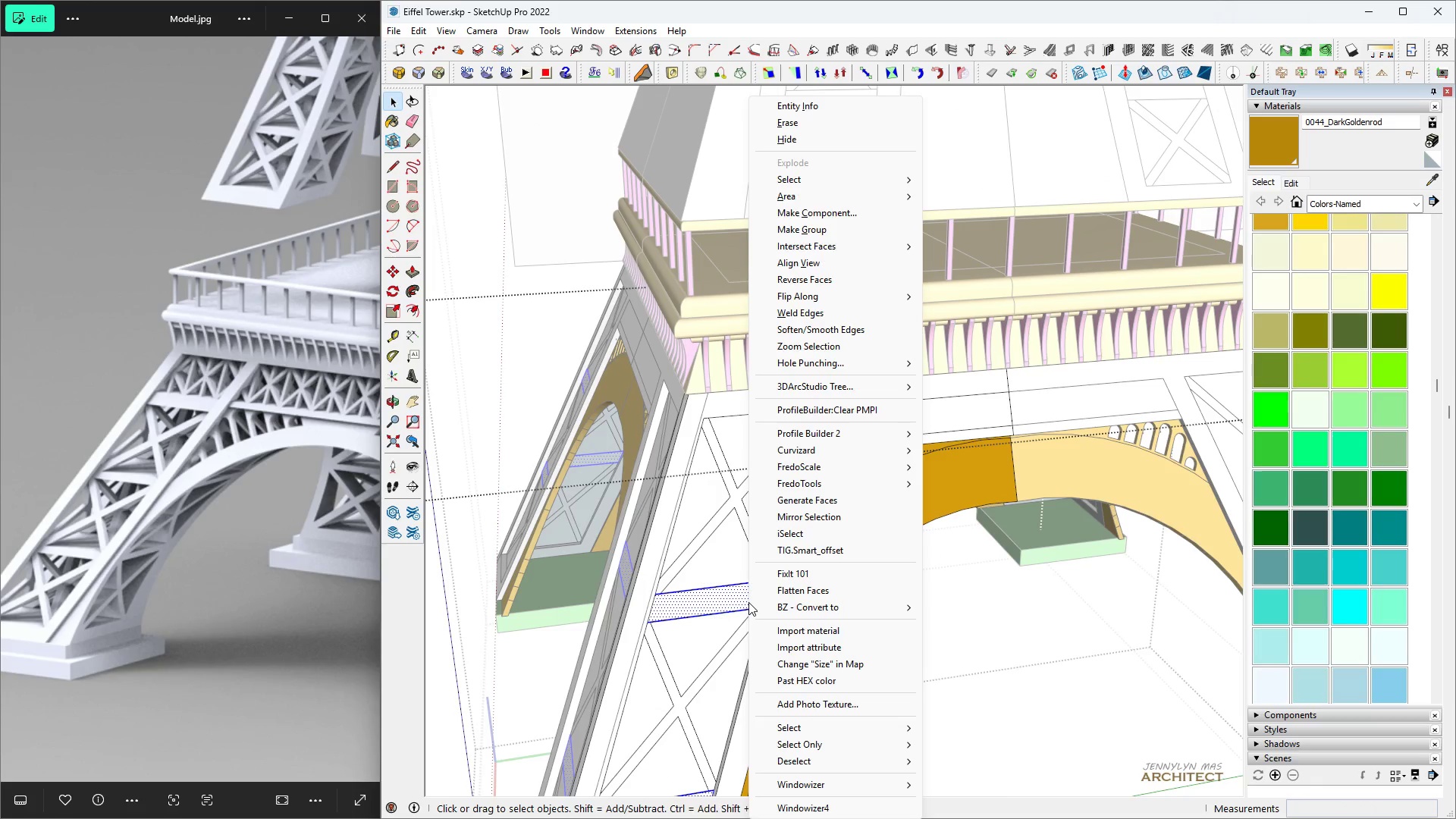 
right_click([748, 602])
 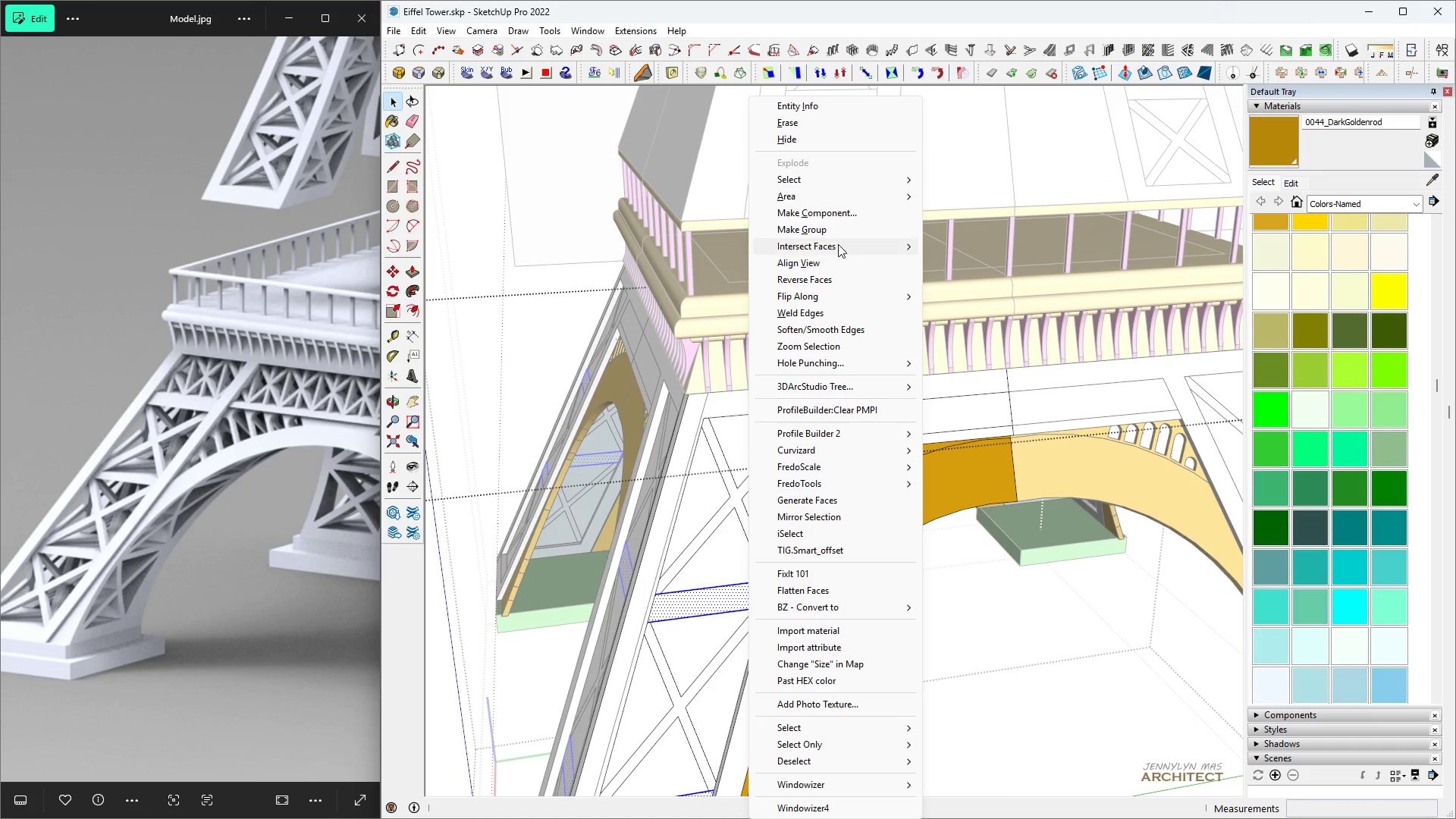 
left_click([836, 235])
 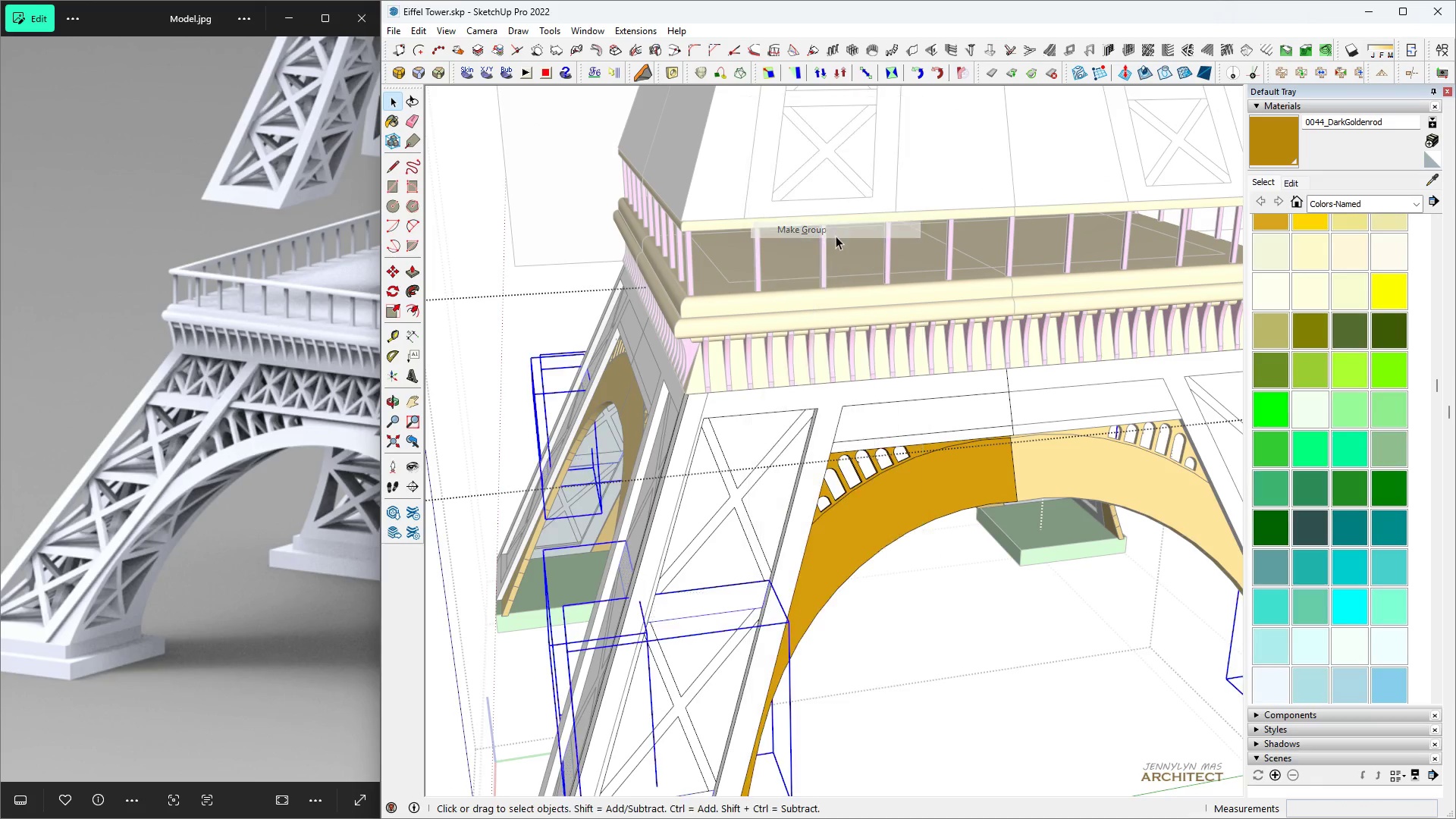 
key(H)
 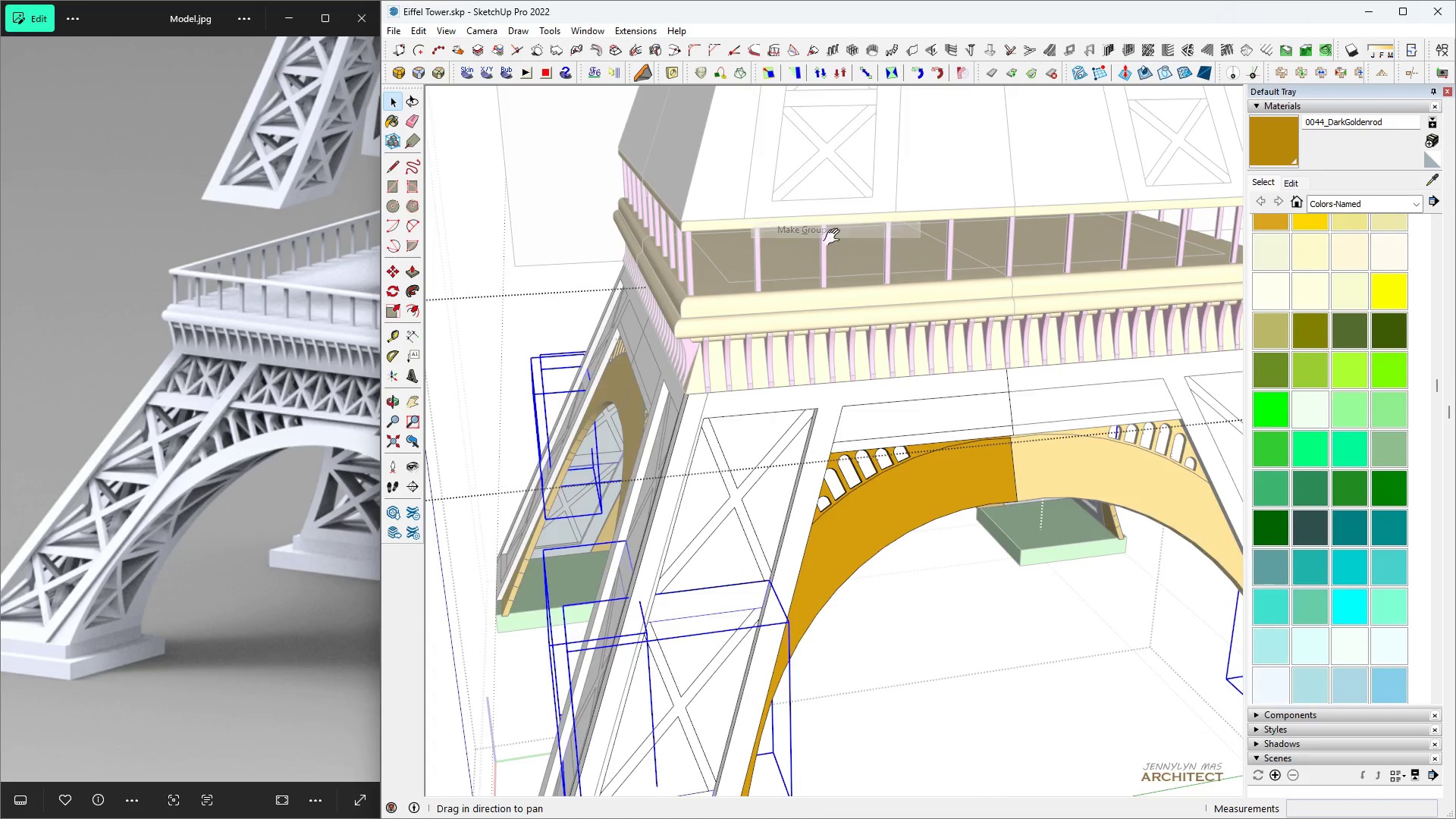 
scroll: coordinate [807, 309], scroll_direction: down, amount: 3.0
 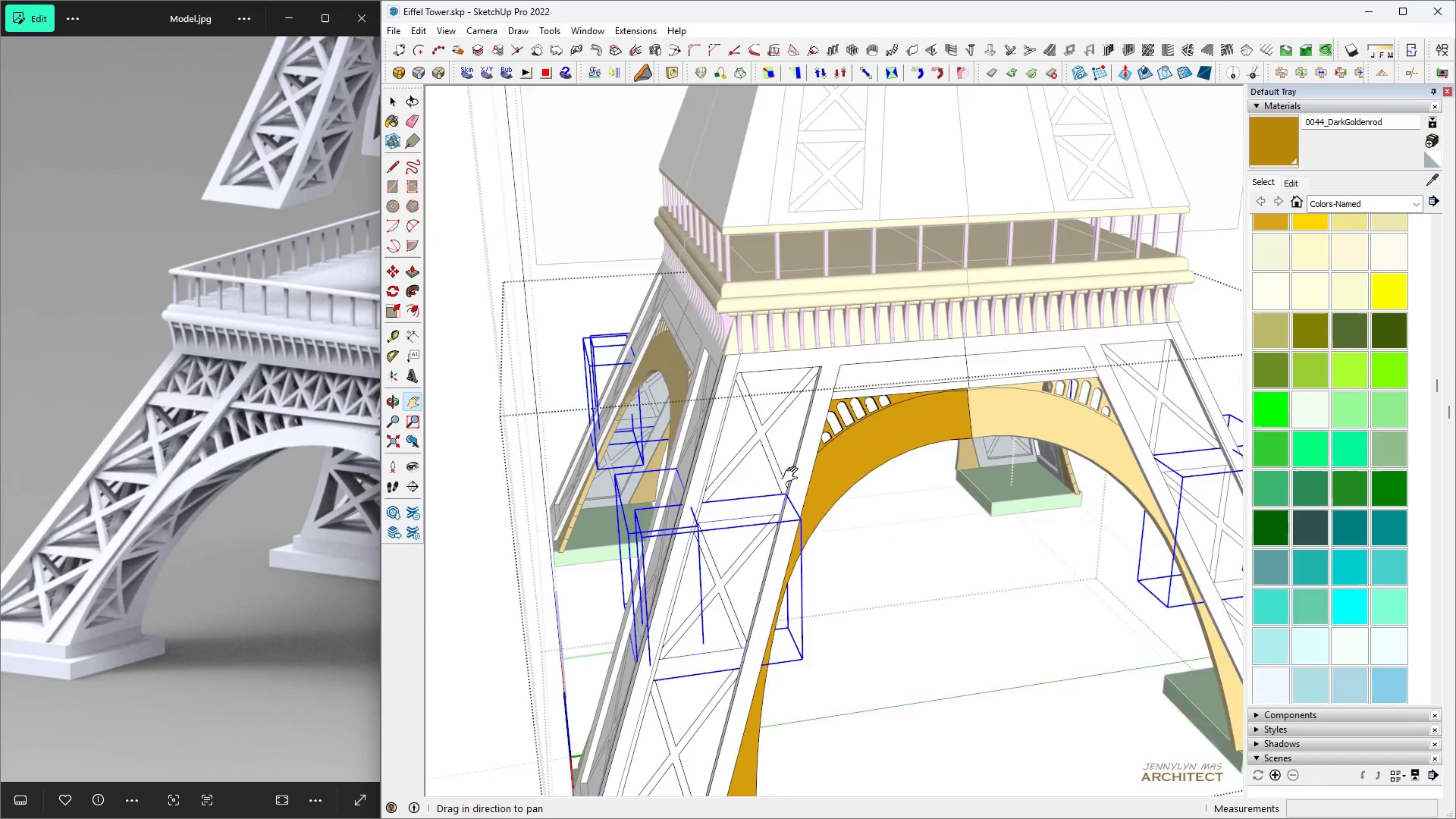 
key(Space)
 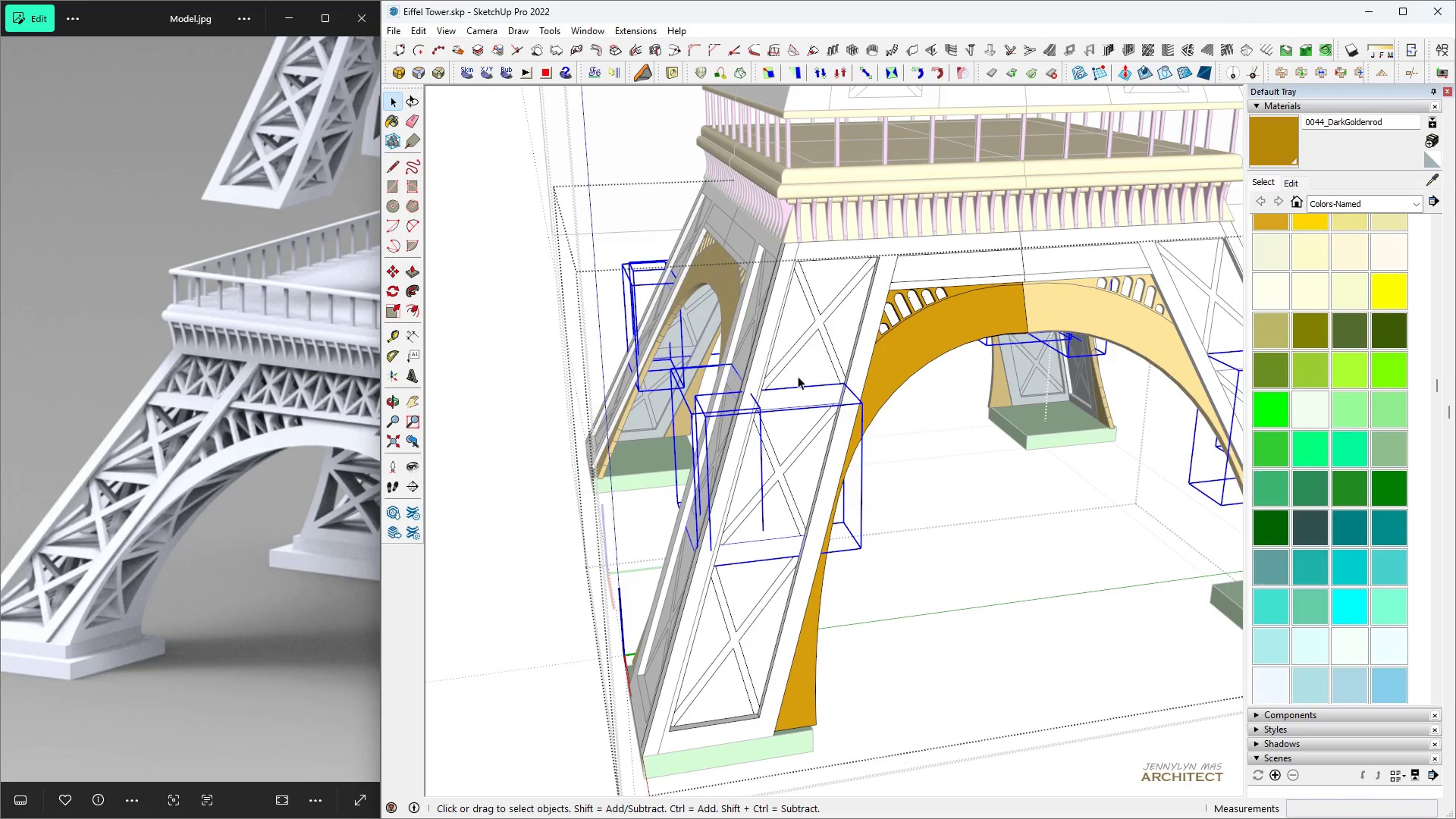 
scroll: coordinate [799, 396], scroll_direction: up, amount: 8.0
 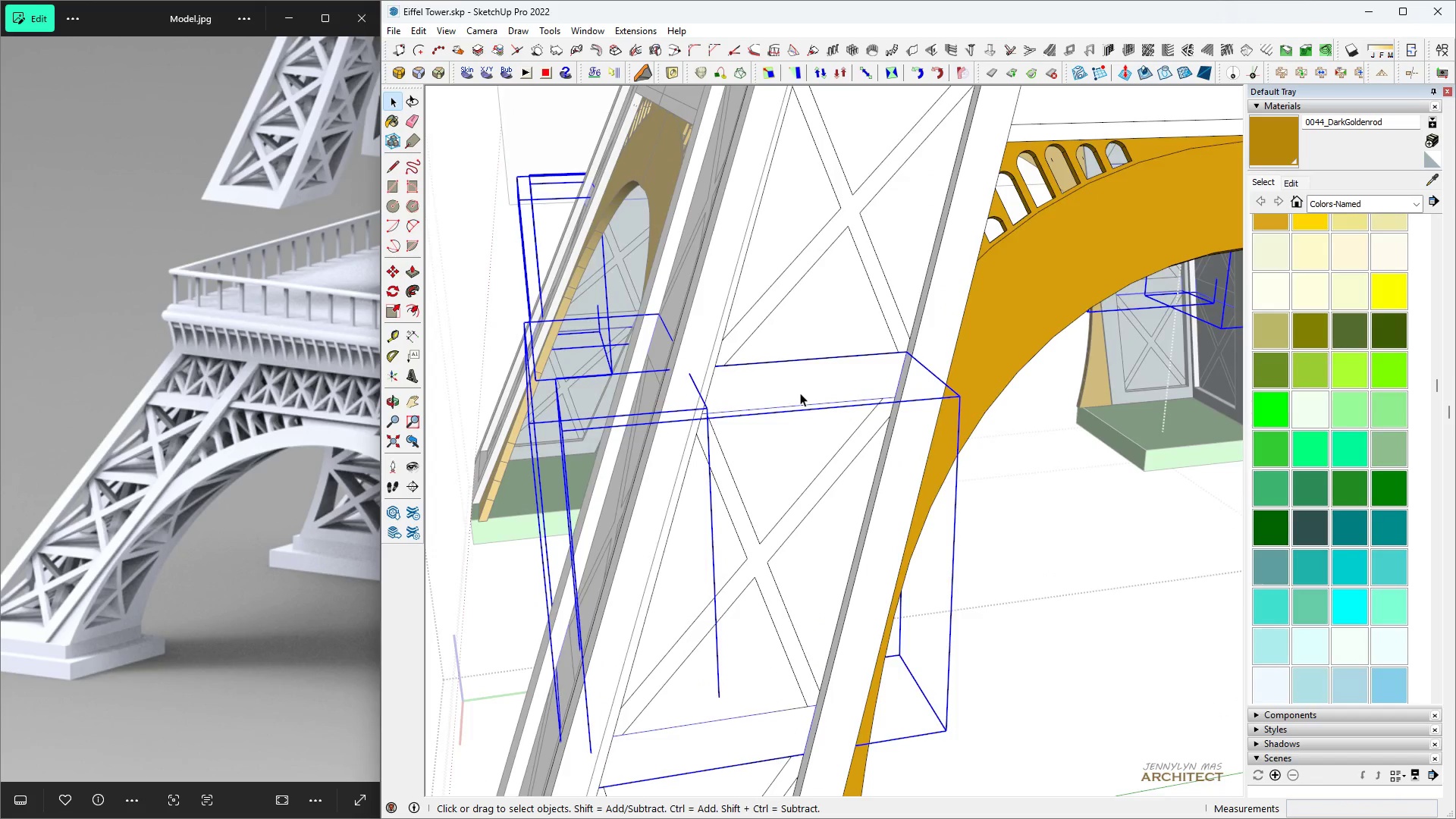 
double_click([800, 393])
 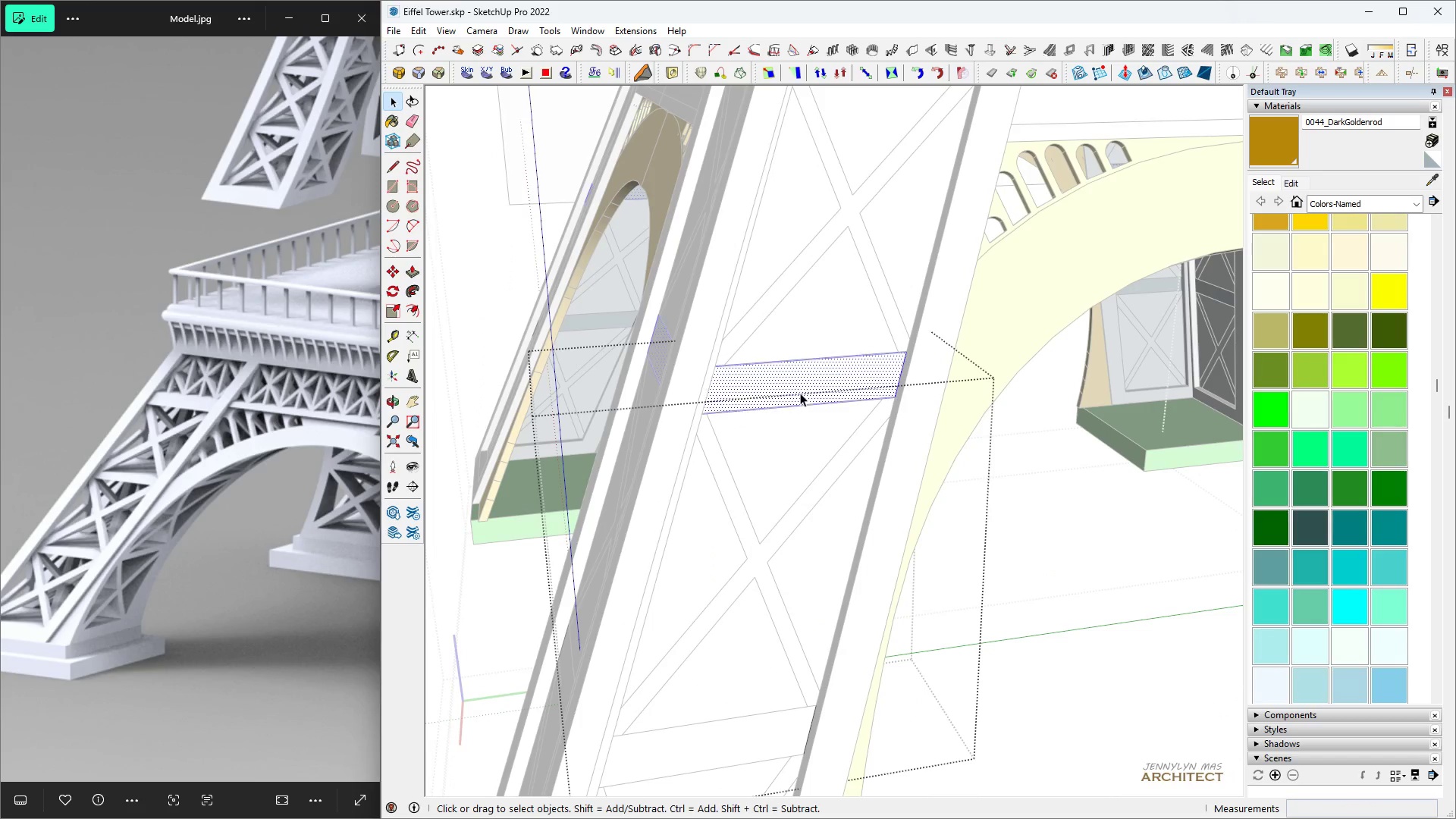 
triple_click([800, 393])
 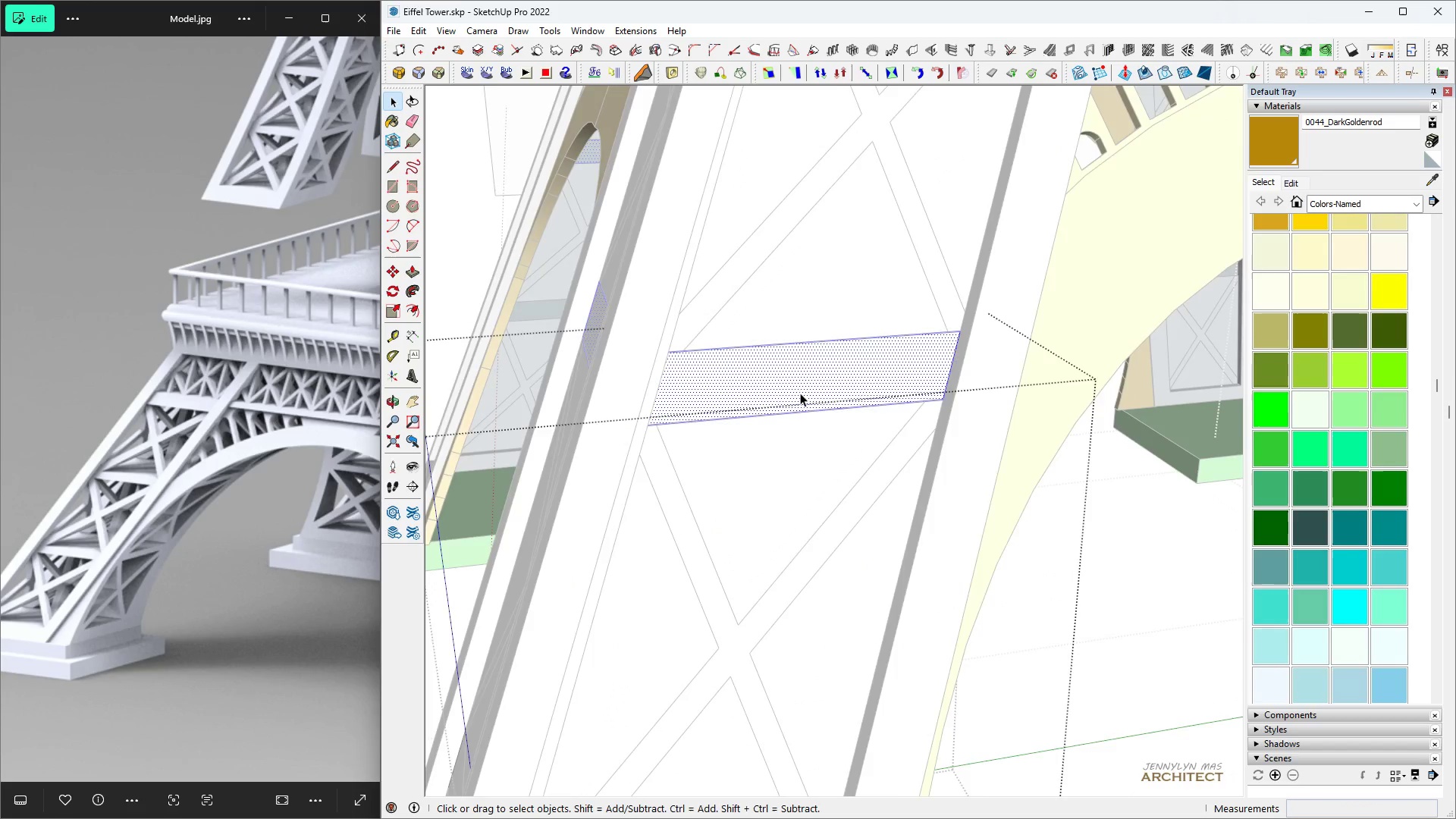 
key(Space)
 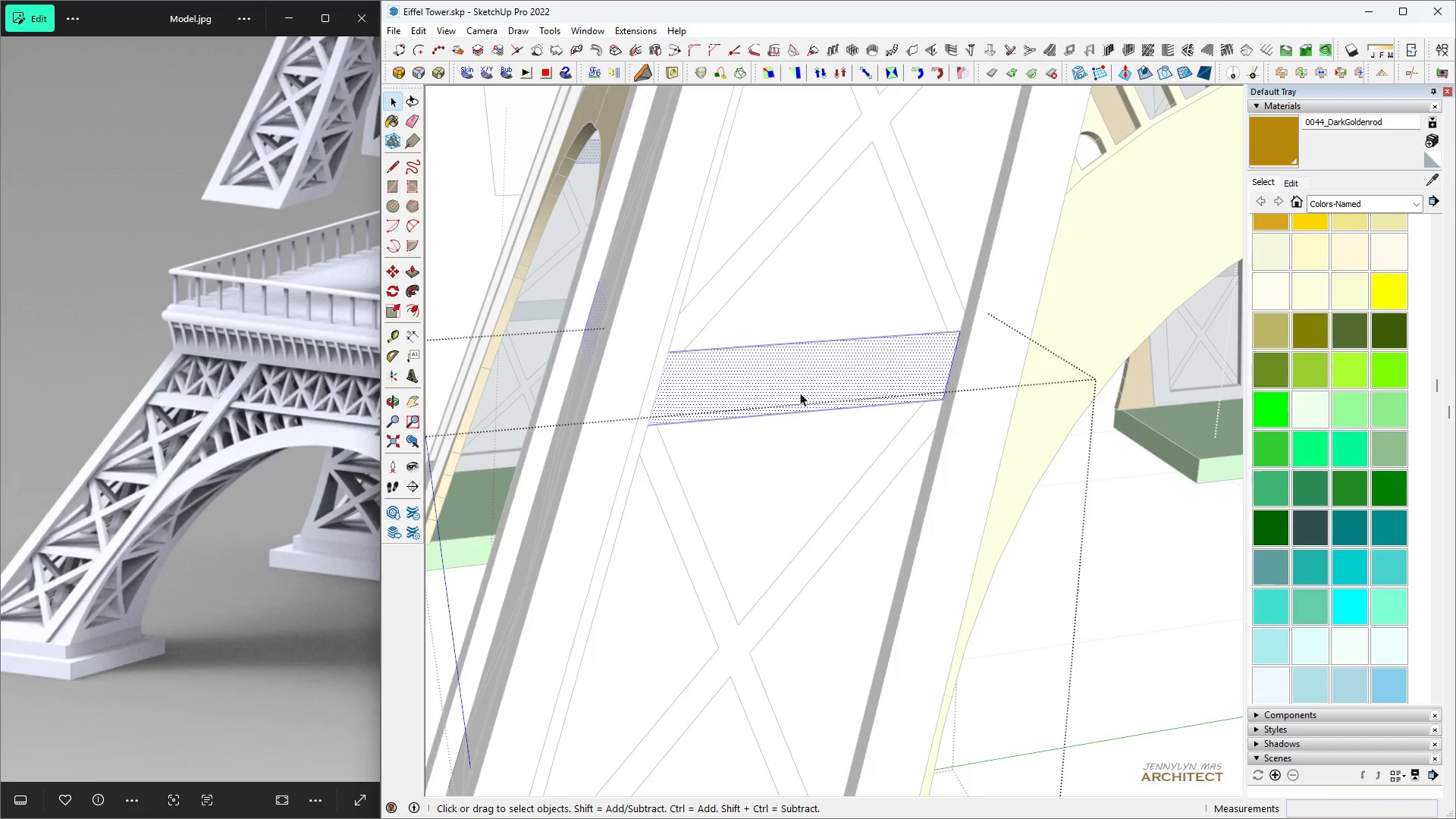 
scroll: coordinate [581, 423], scroll_direction: up, amount: 7.0
 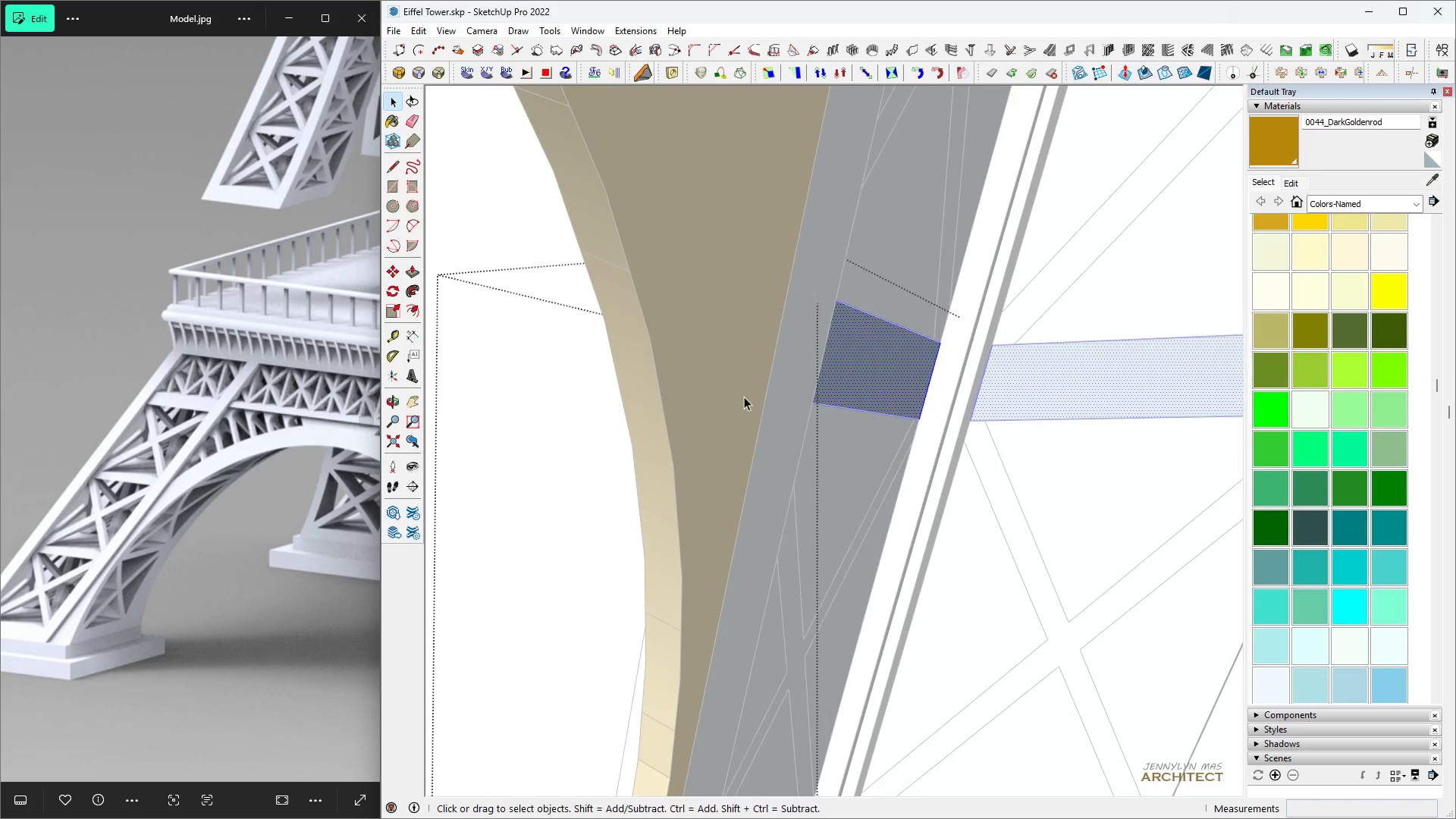 
key(P)
 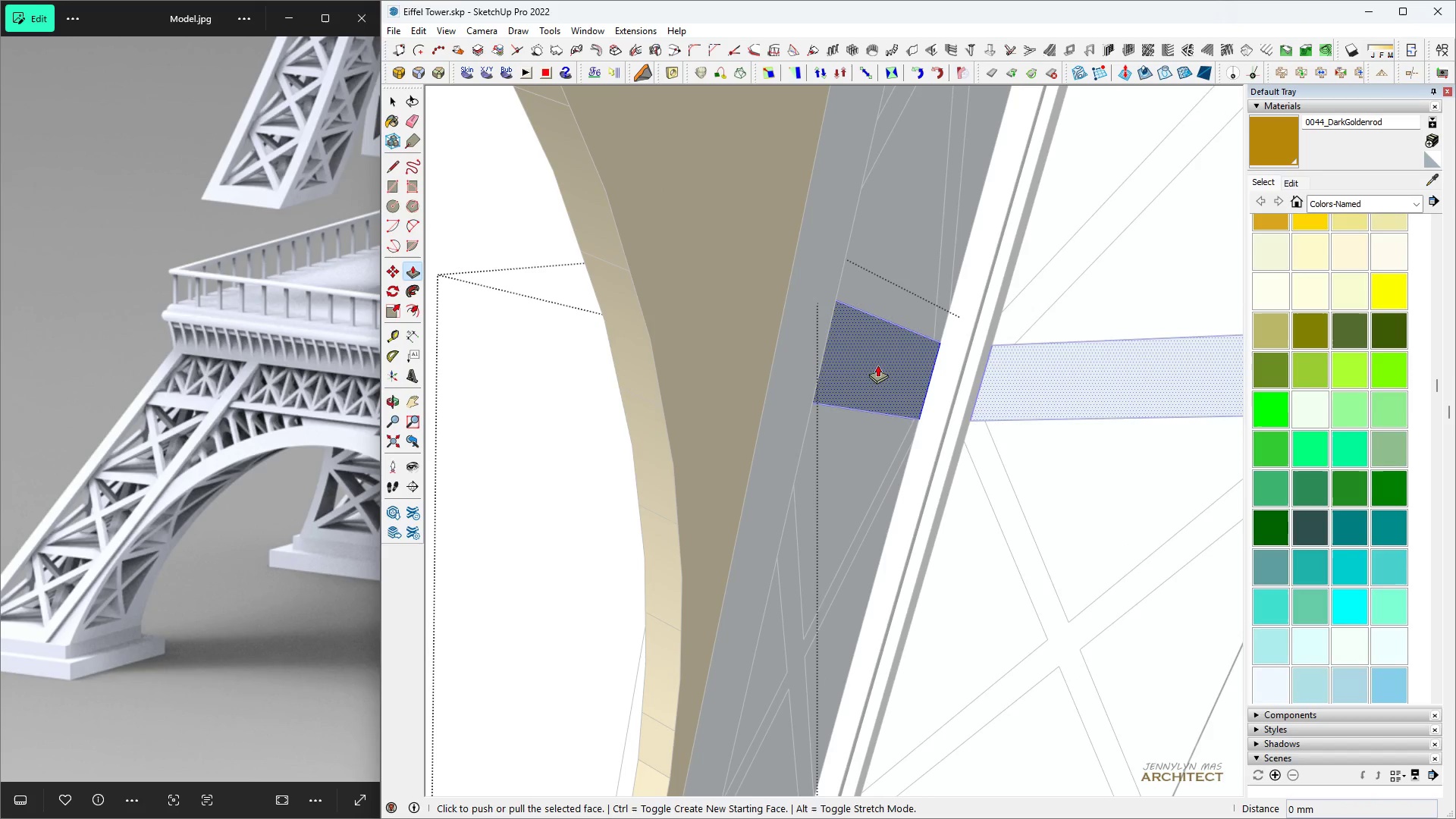 
left_click([877, 365])
 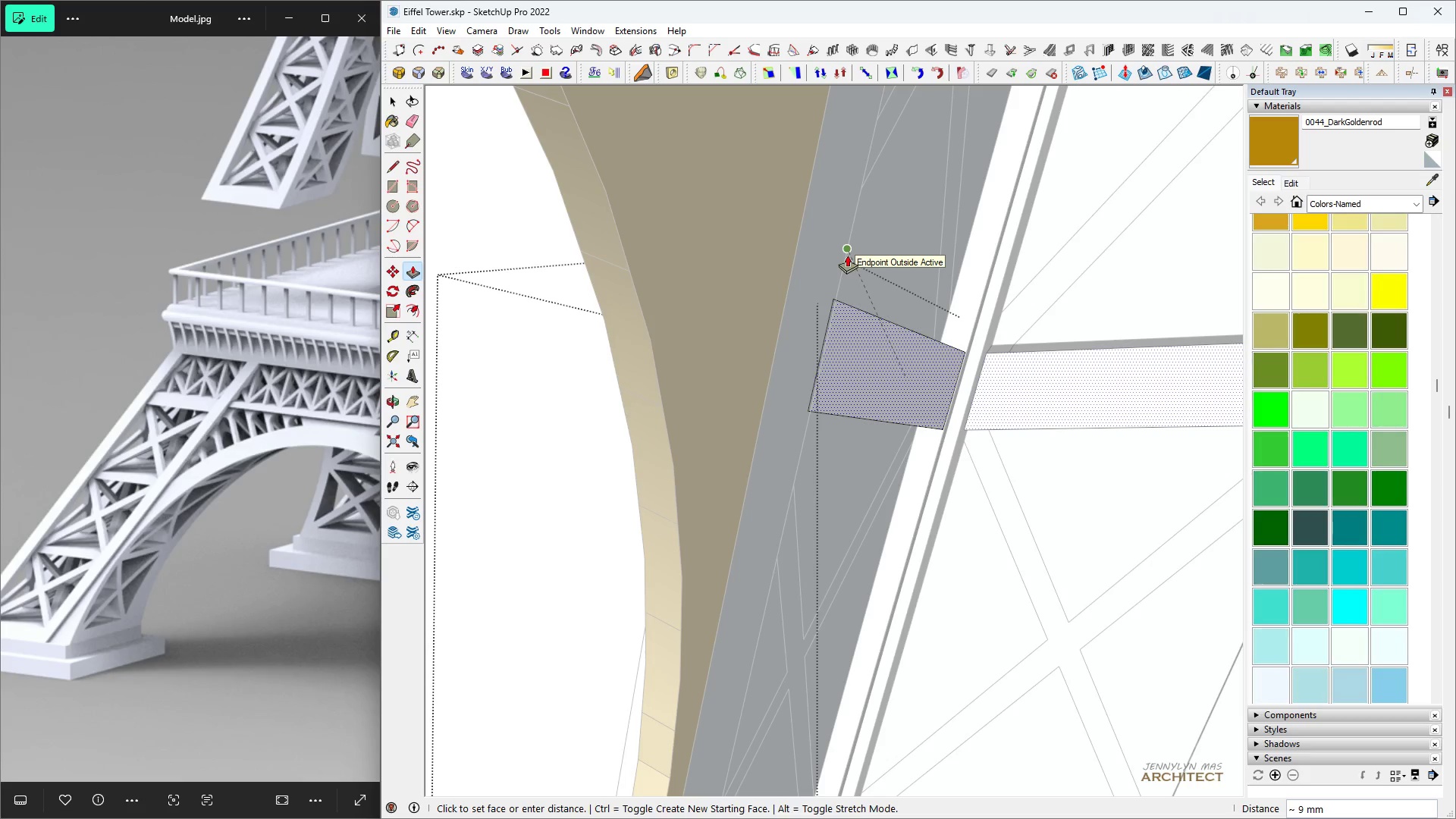 
key(5)
 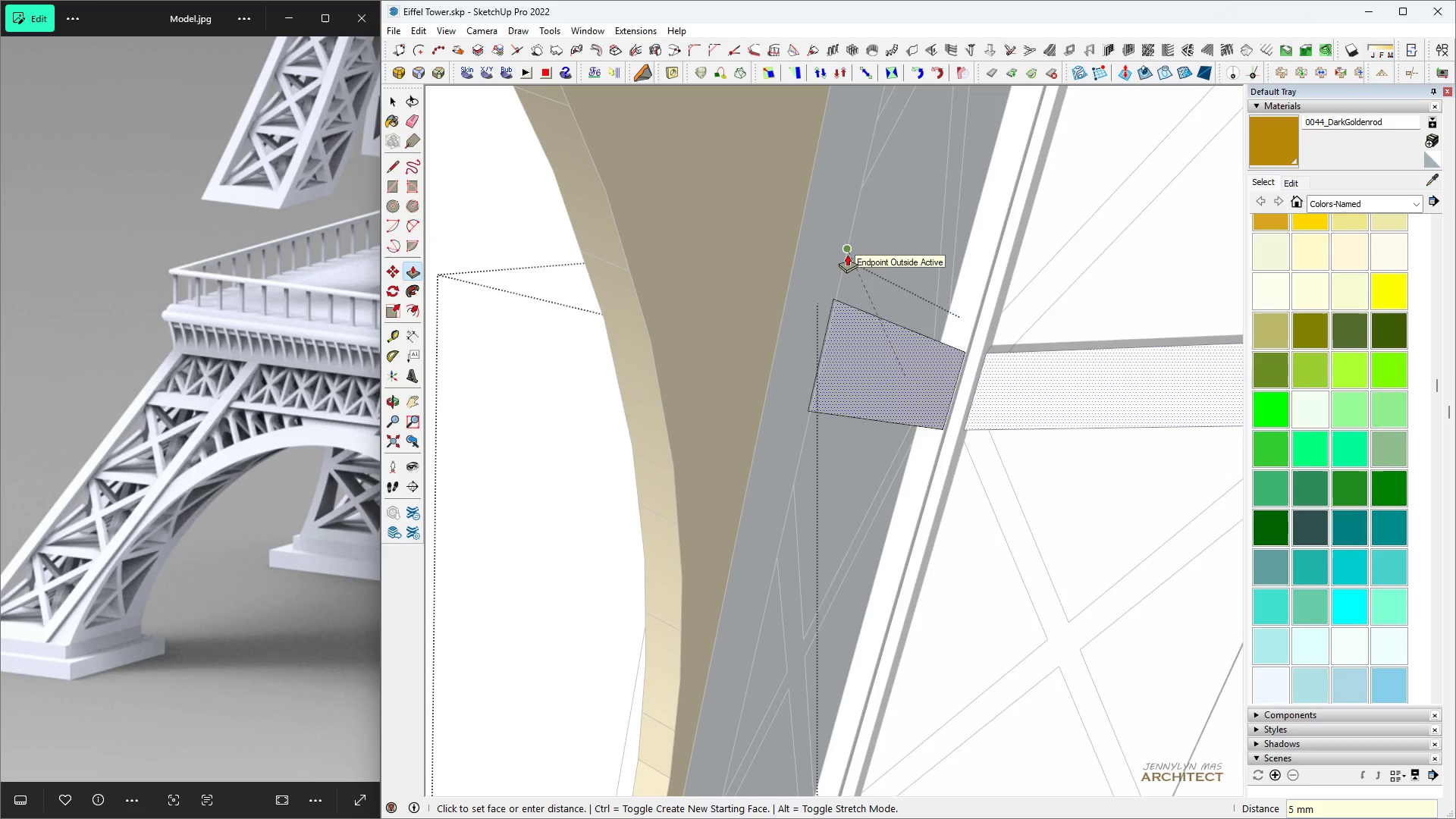 
key(Enter)
 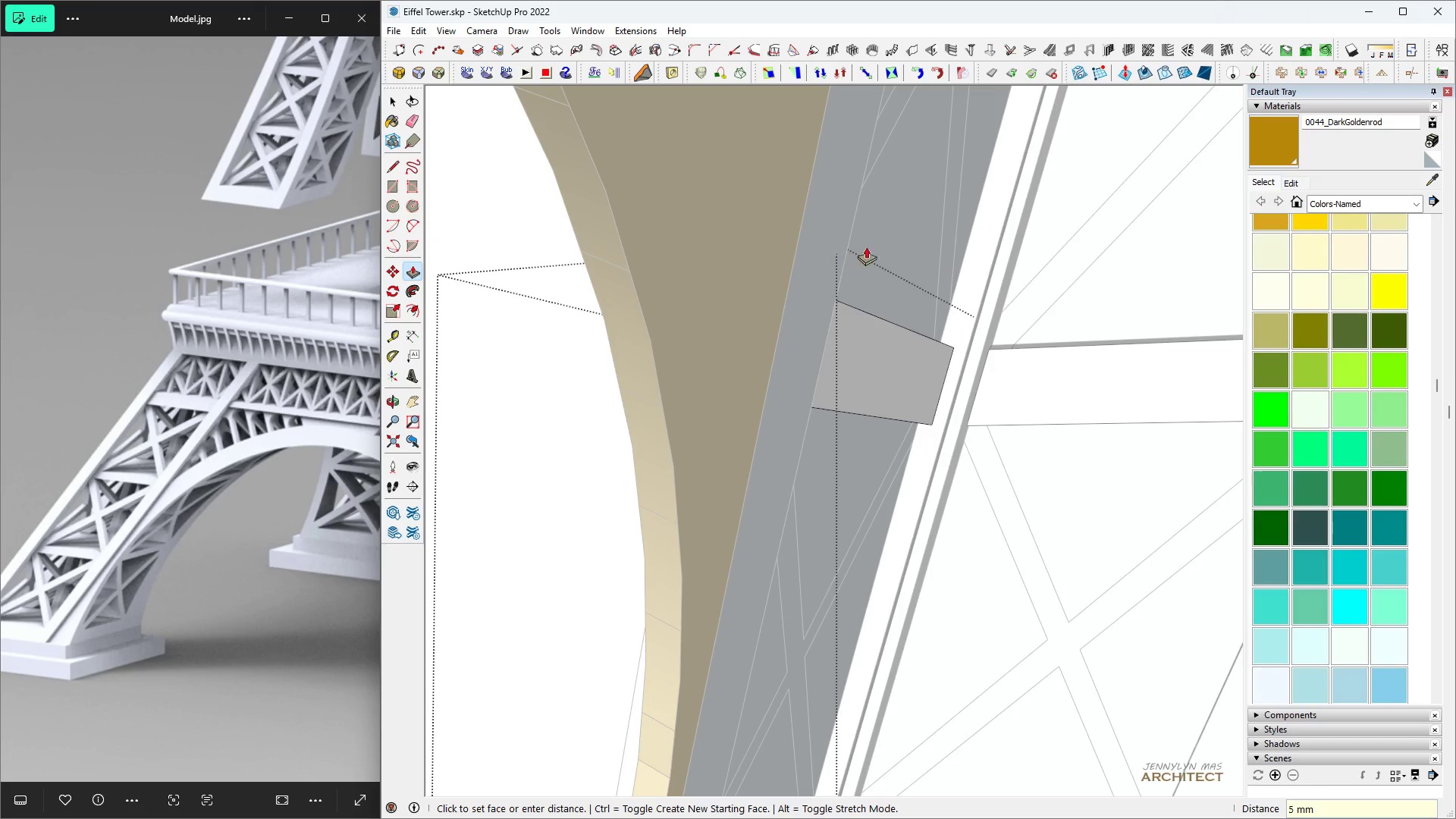 
scroll: coordinate [761, 807], scroll_direction: down, amount: 4.0
 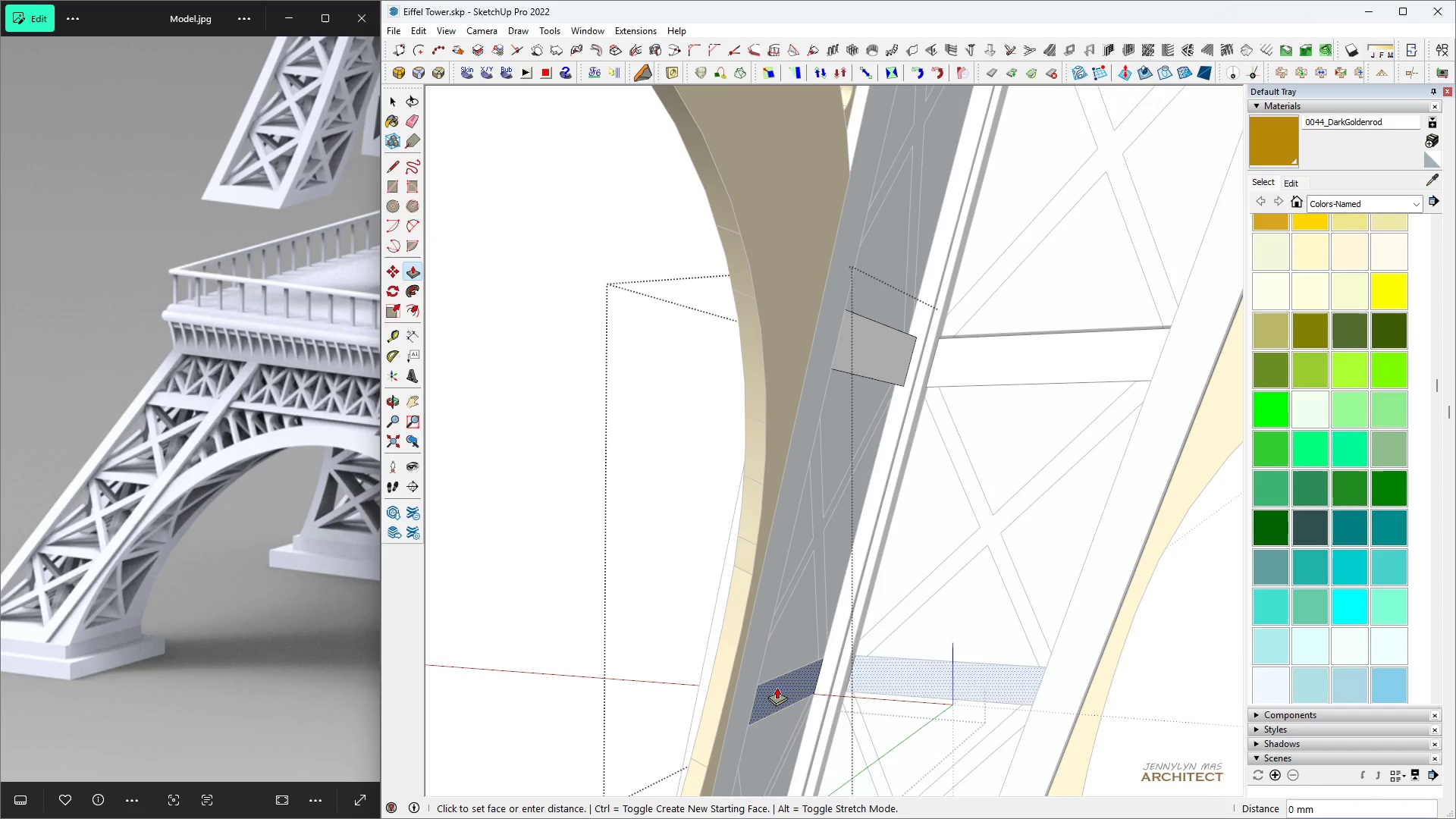 
double_click([777, 687])
 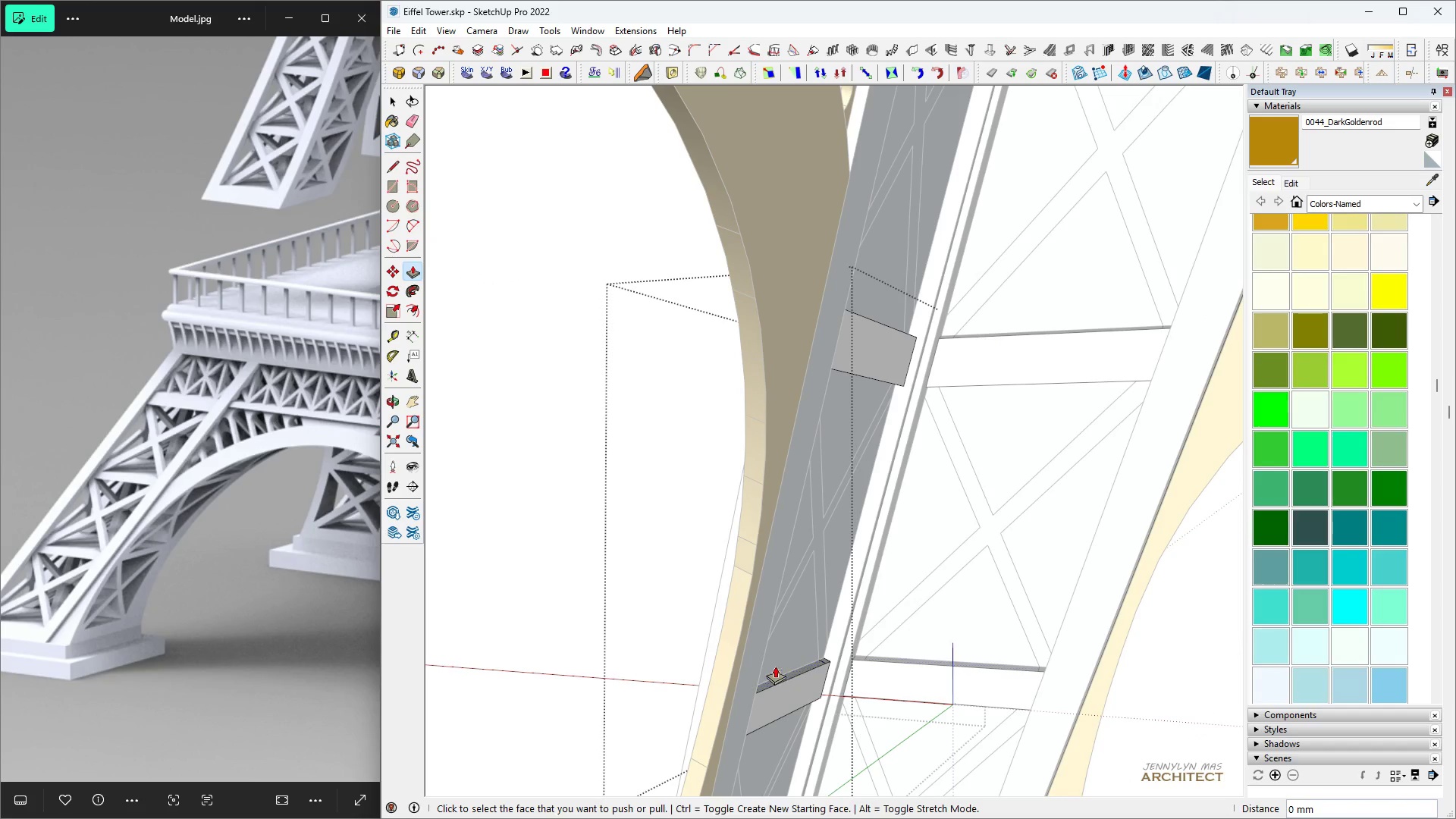 
type( hhh h )
key(Escape)
 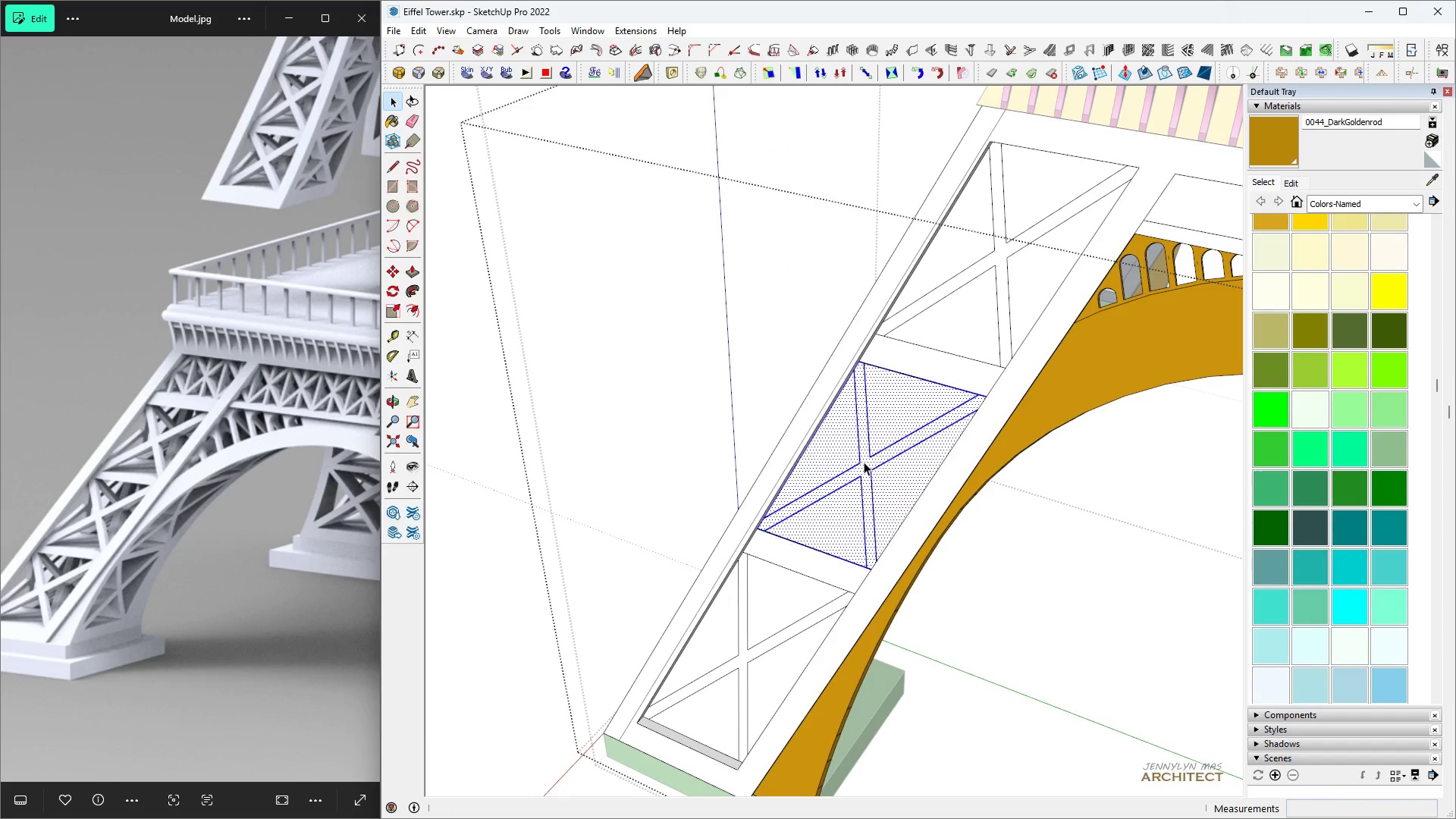 
scroll: coordinate [876, 379], scroll_direction: down, amount: 7.0
 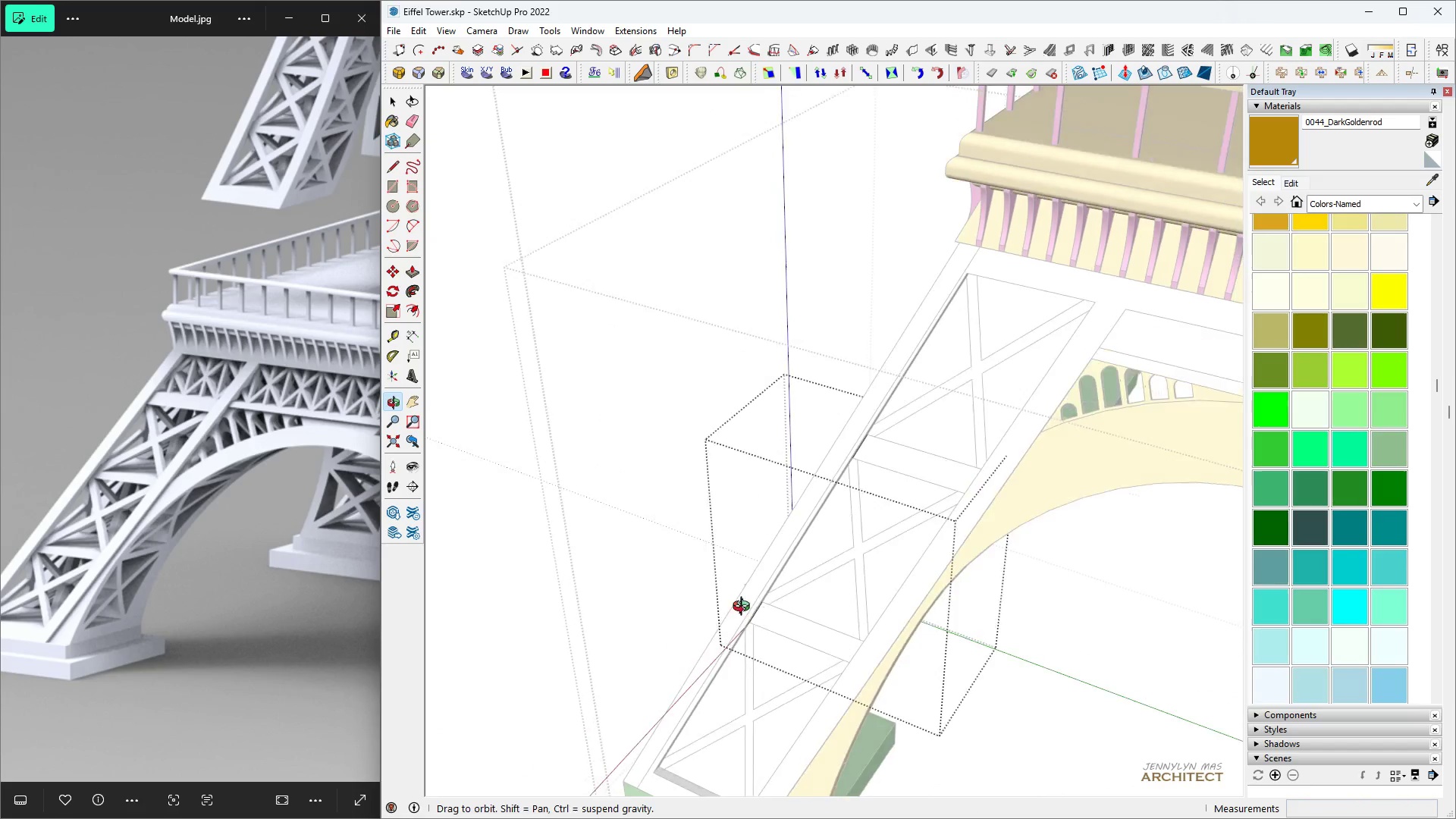 
scroll: coordinate [794, 626], scroll_direction: up, amount: 1.0
 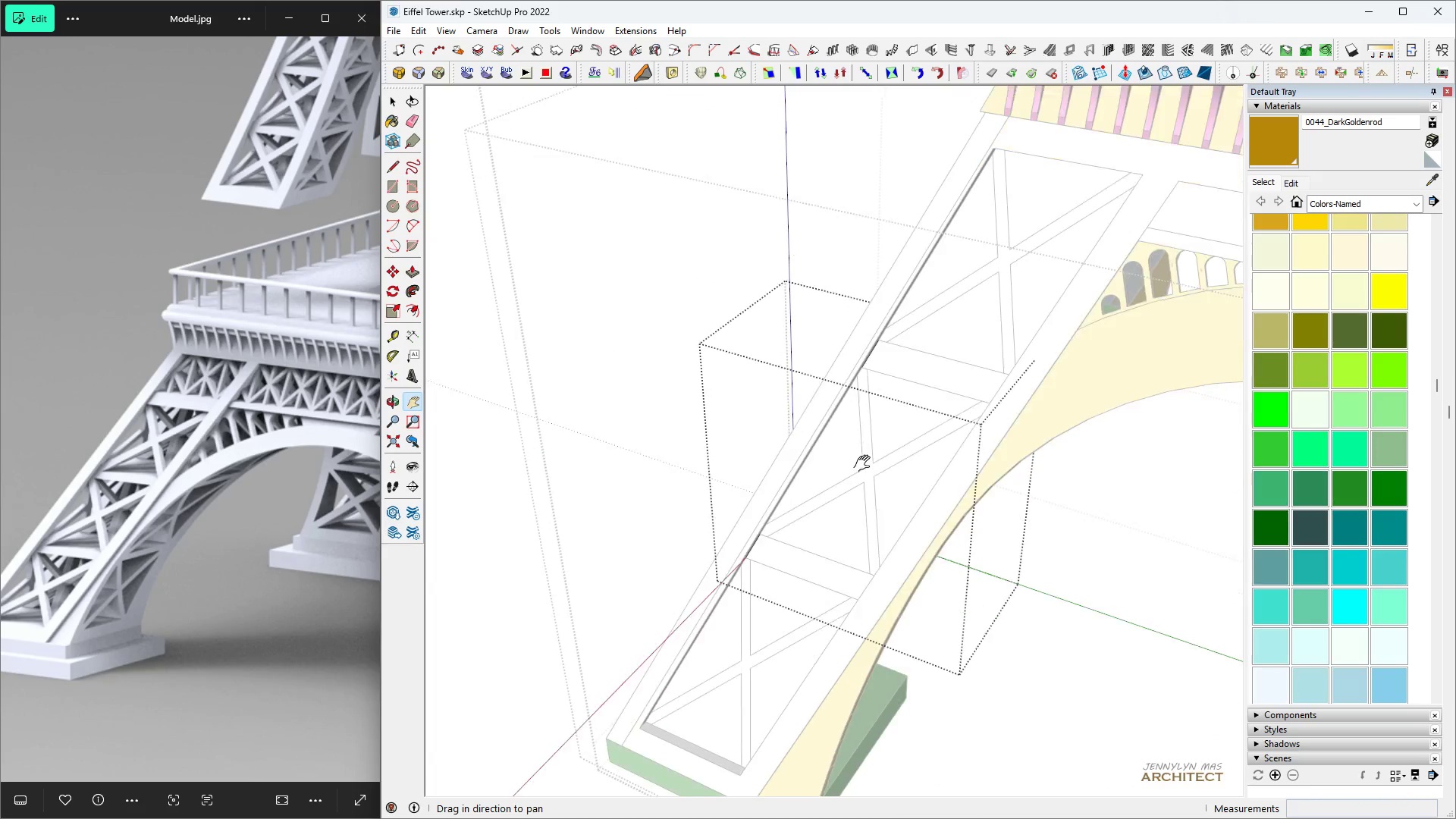 
double_click([864, 462])
 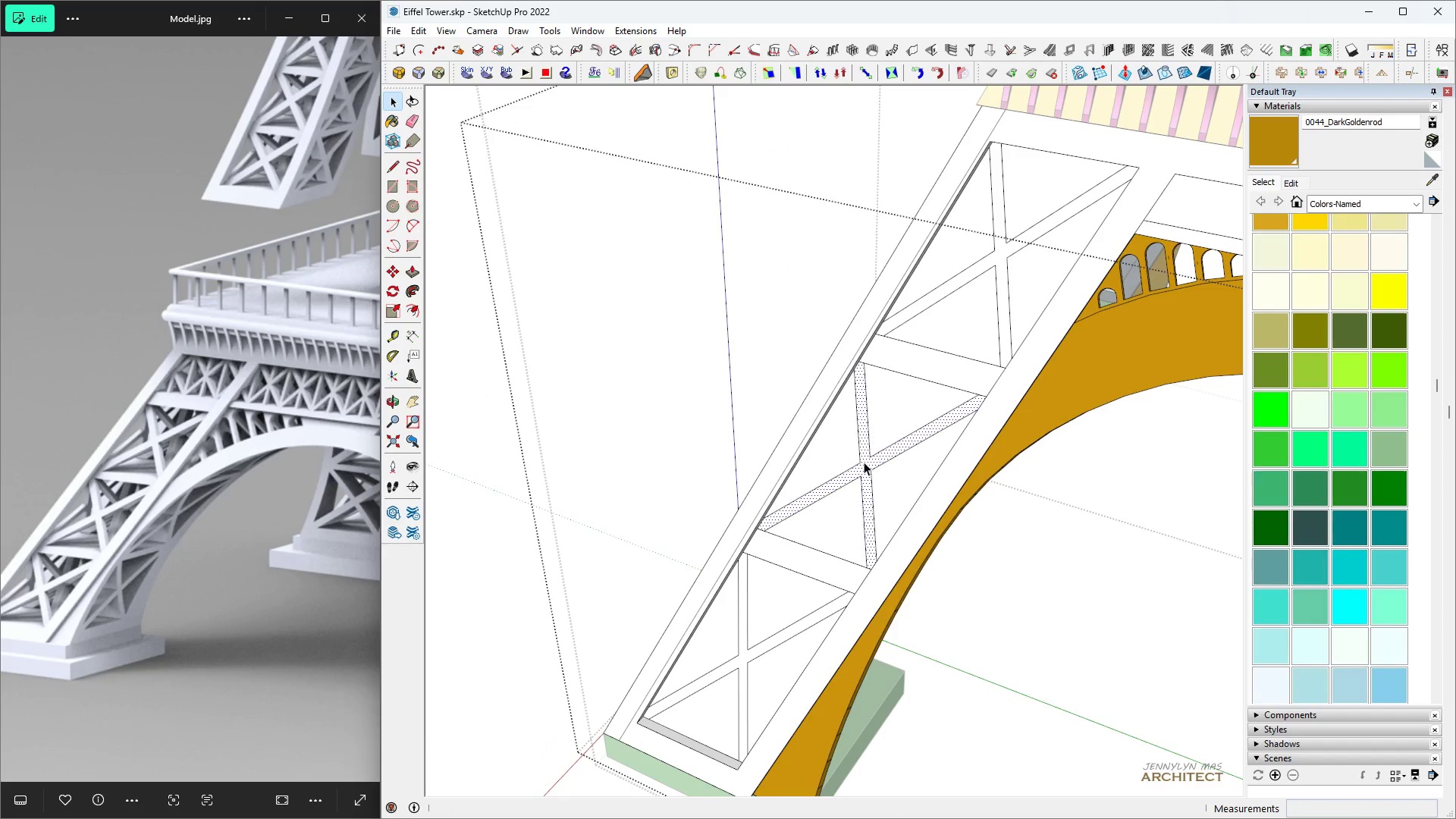 
triple_click([864, 462])
 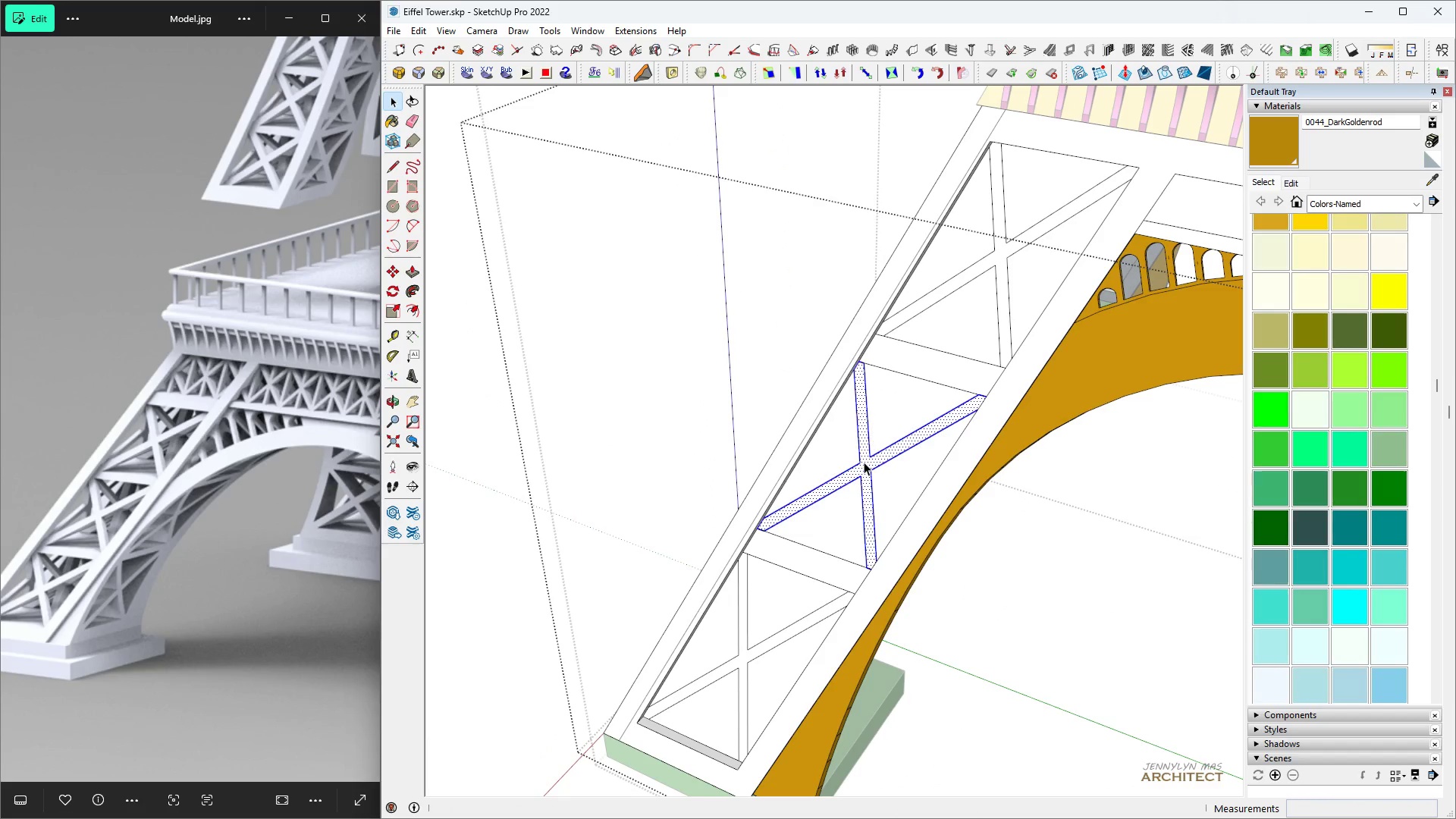 
triple_click([864, 462])
 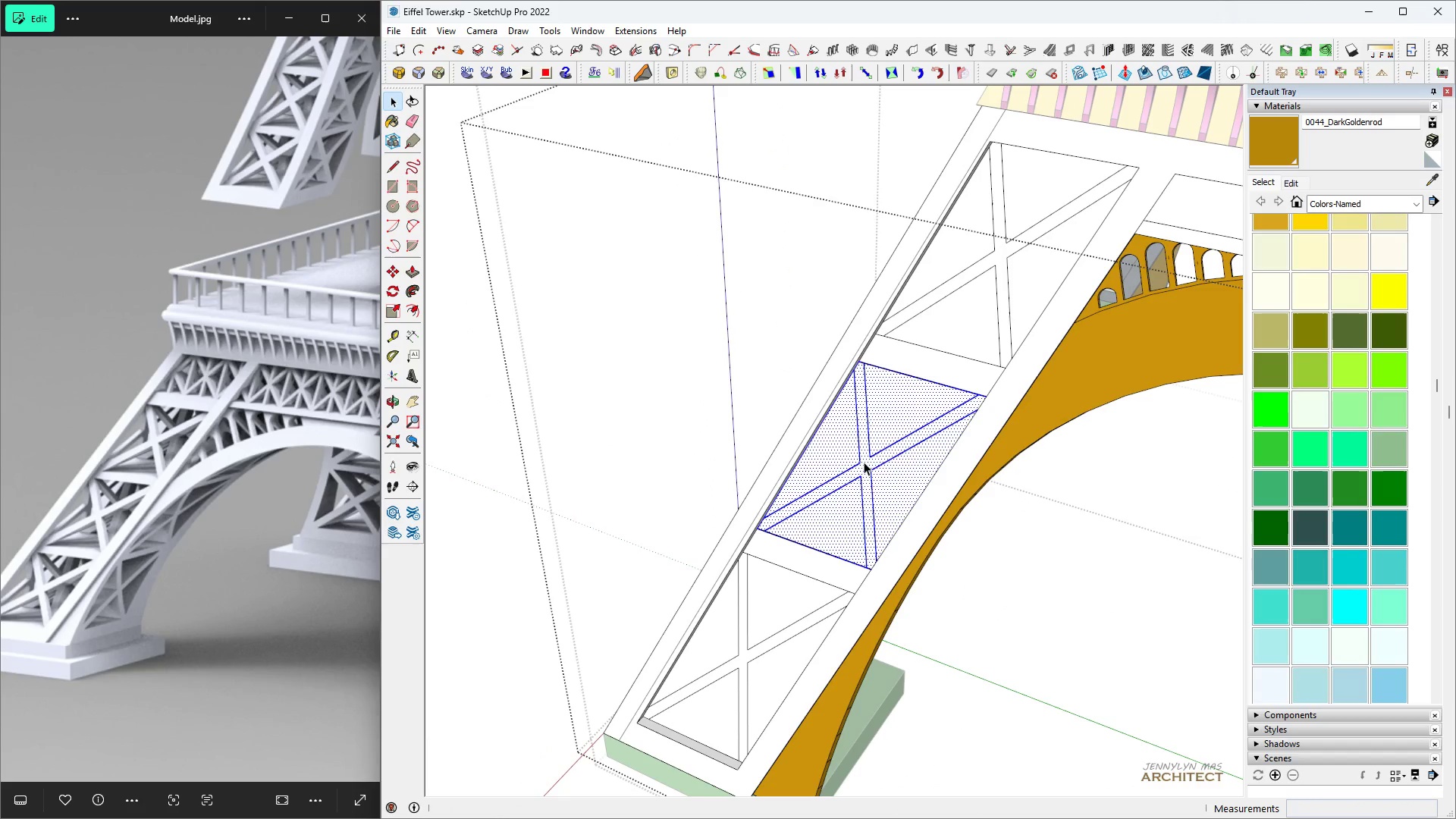 
triple_click([864, 462])
 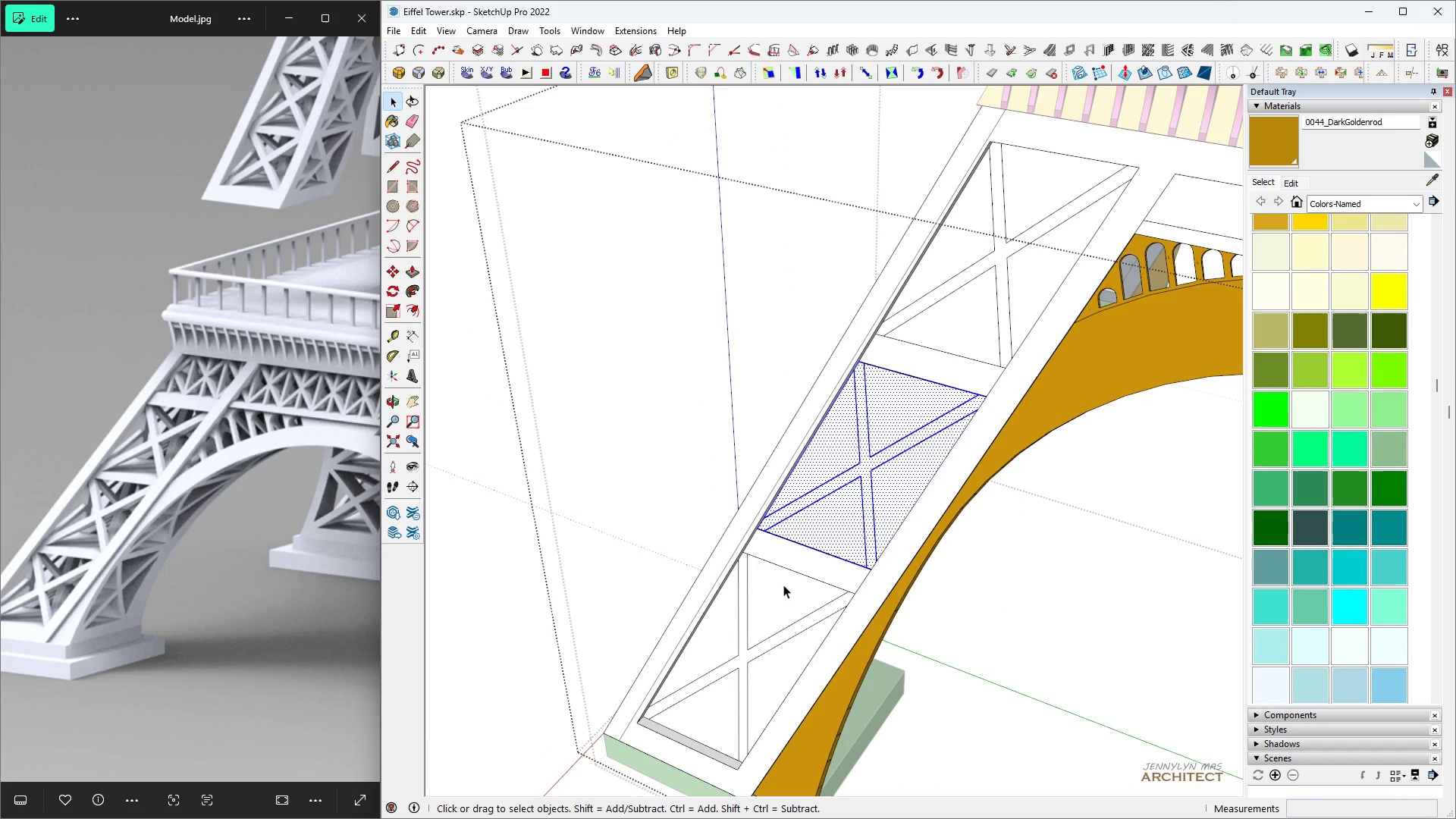 
hold_key(key=ControlLeft, duration=1.5)
double_click([773, 609])
 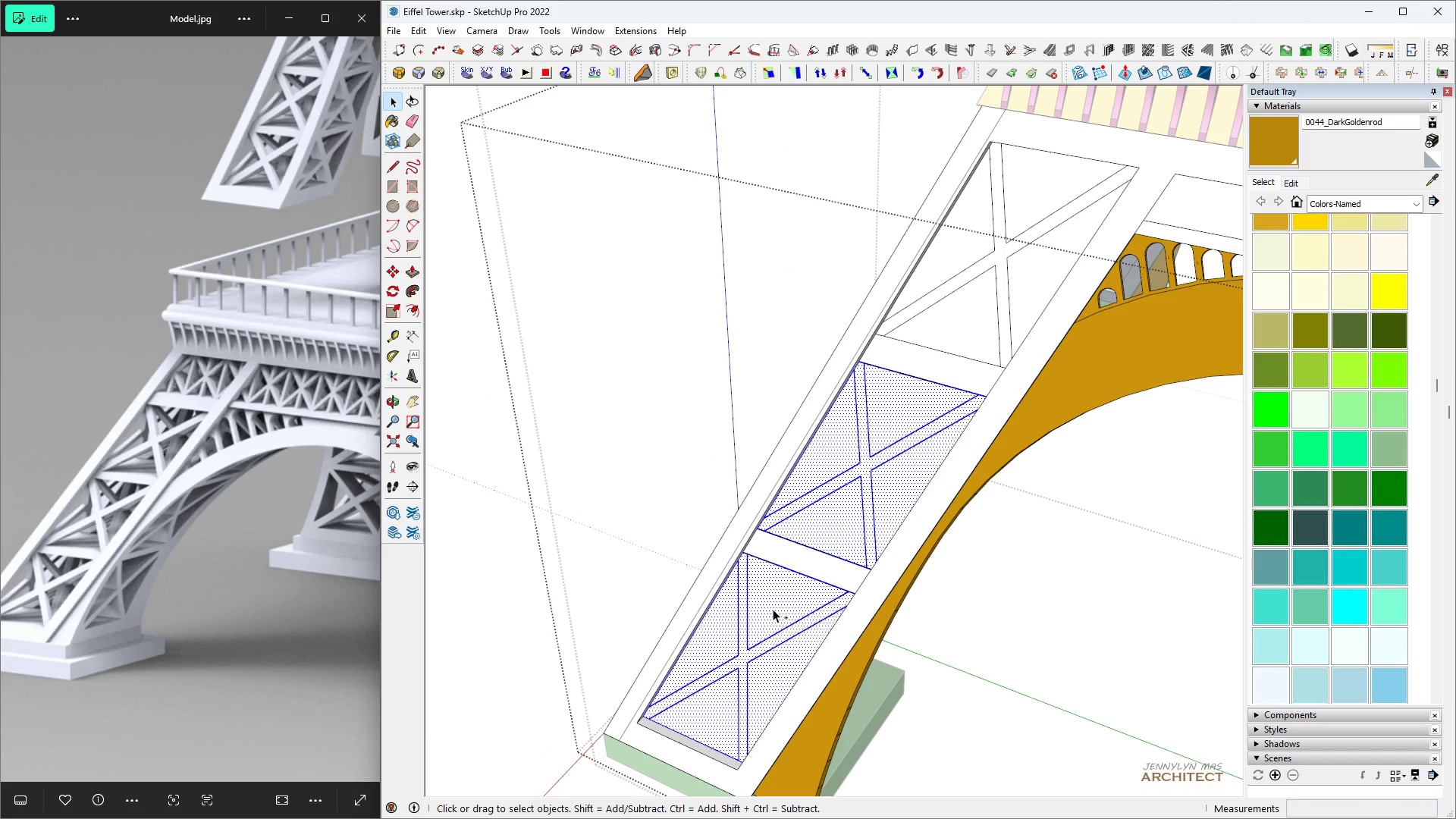 
triple_click([773, 609])
 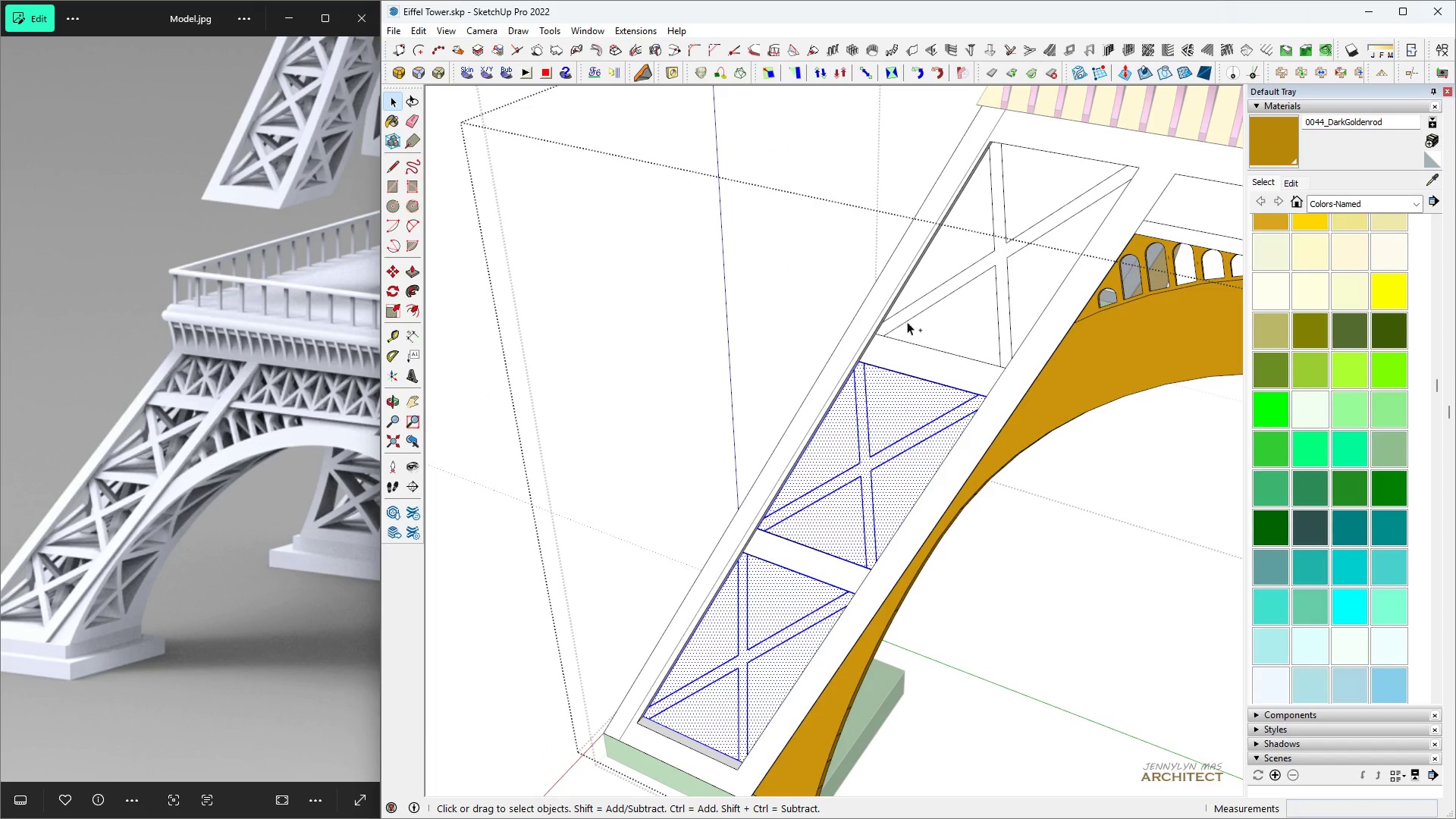 
left_click([911, 311])
 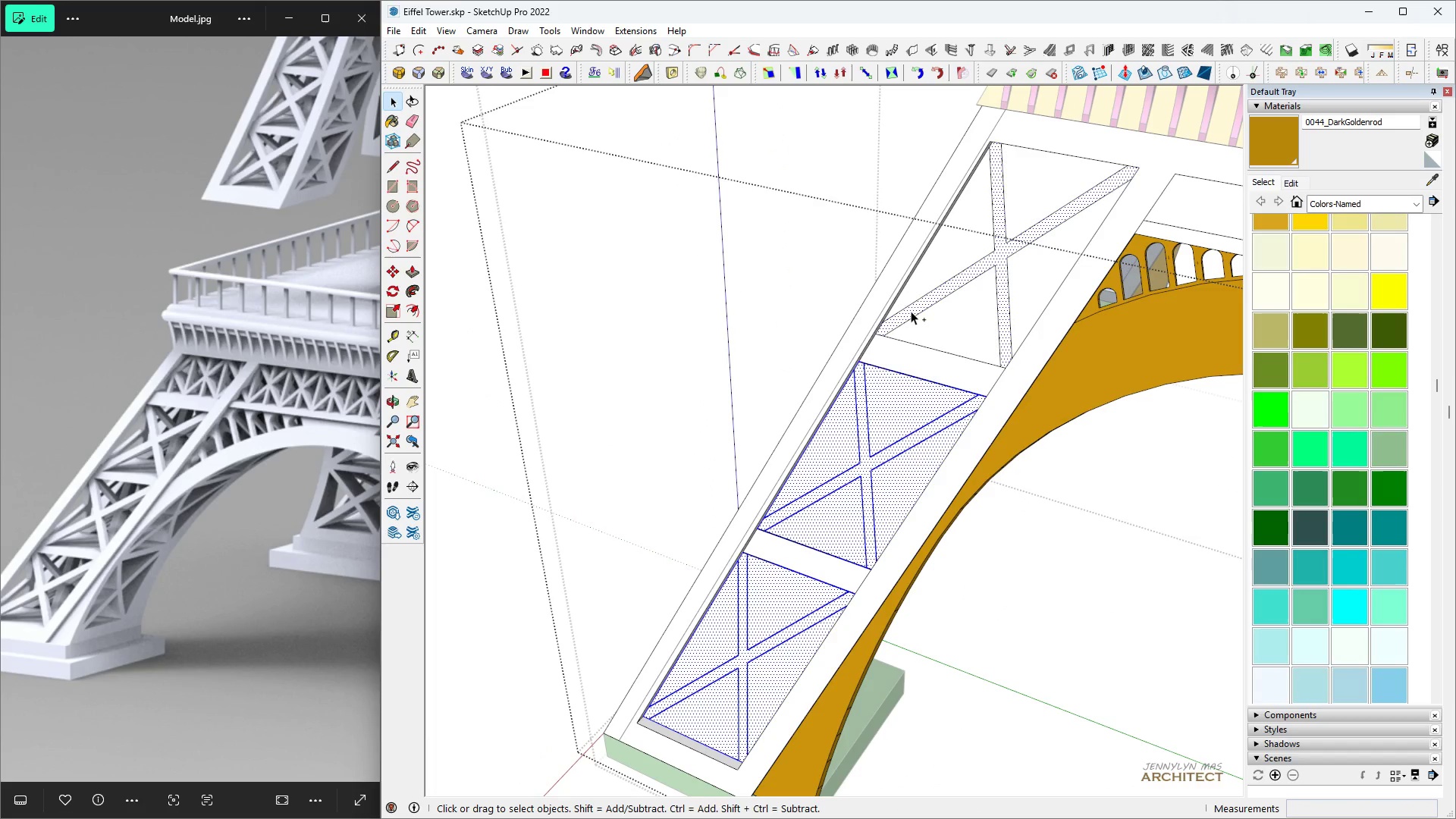 
double_click([911, 311])
 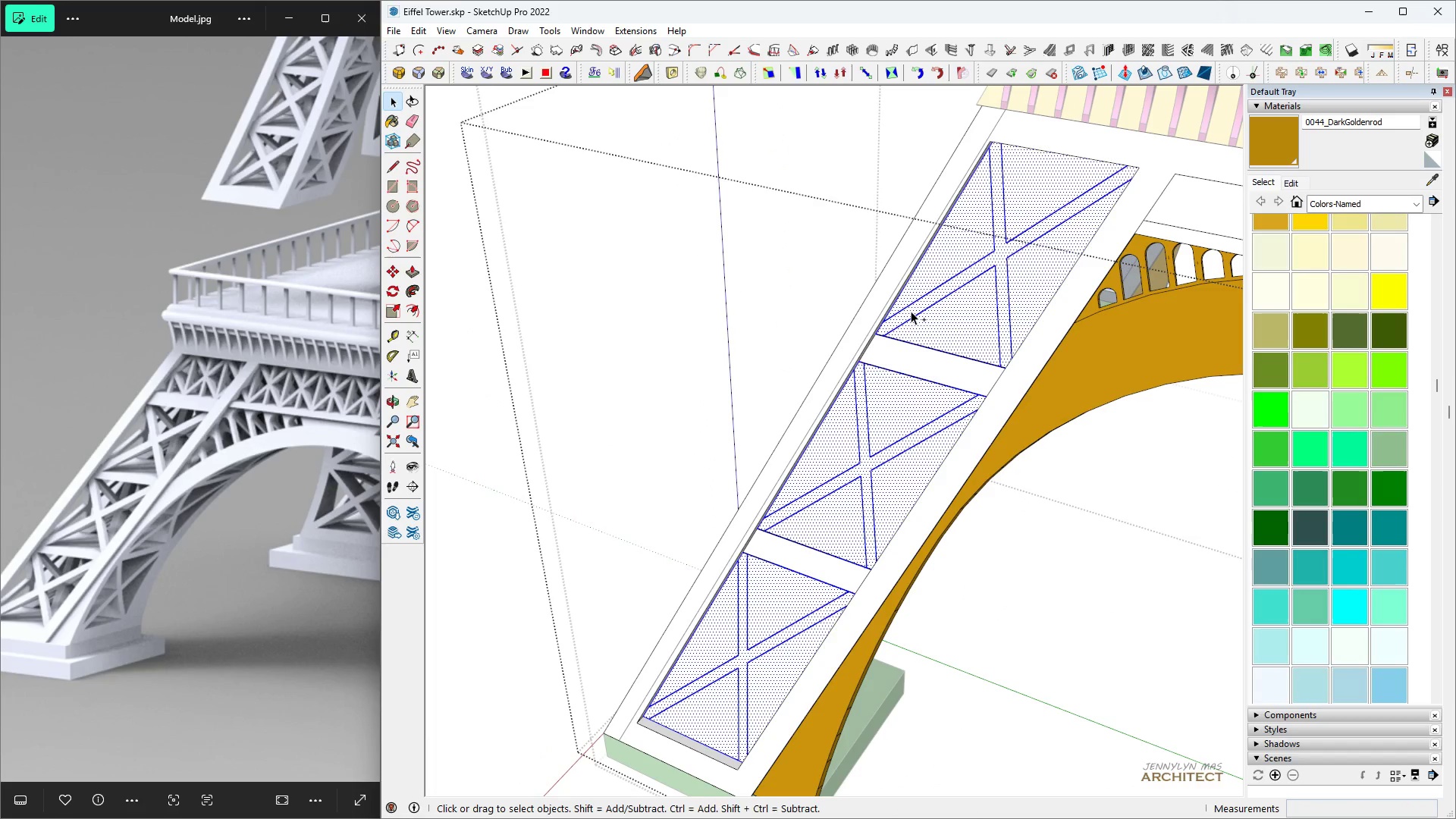 
triple_click([911, 311])
 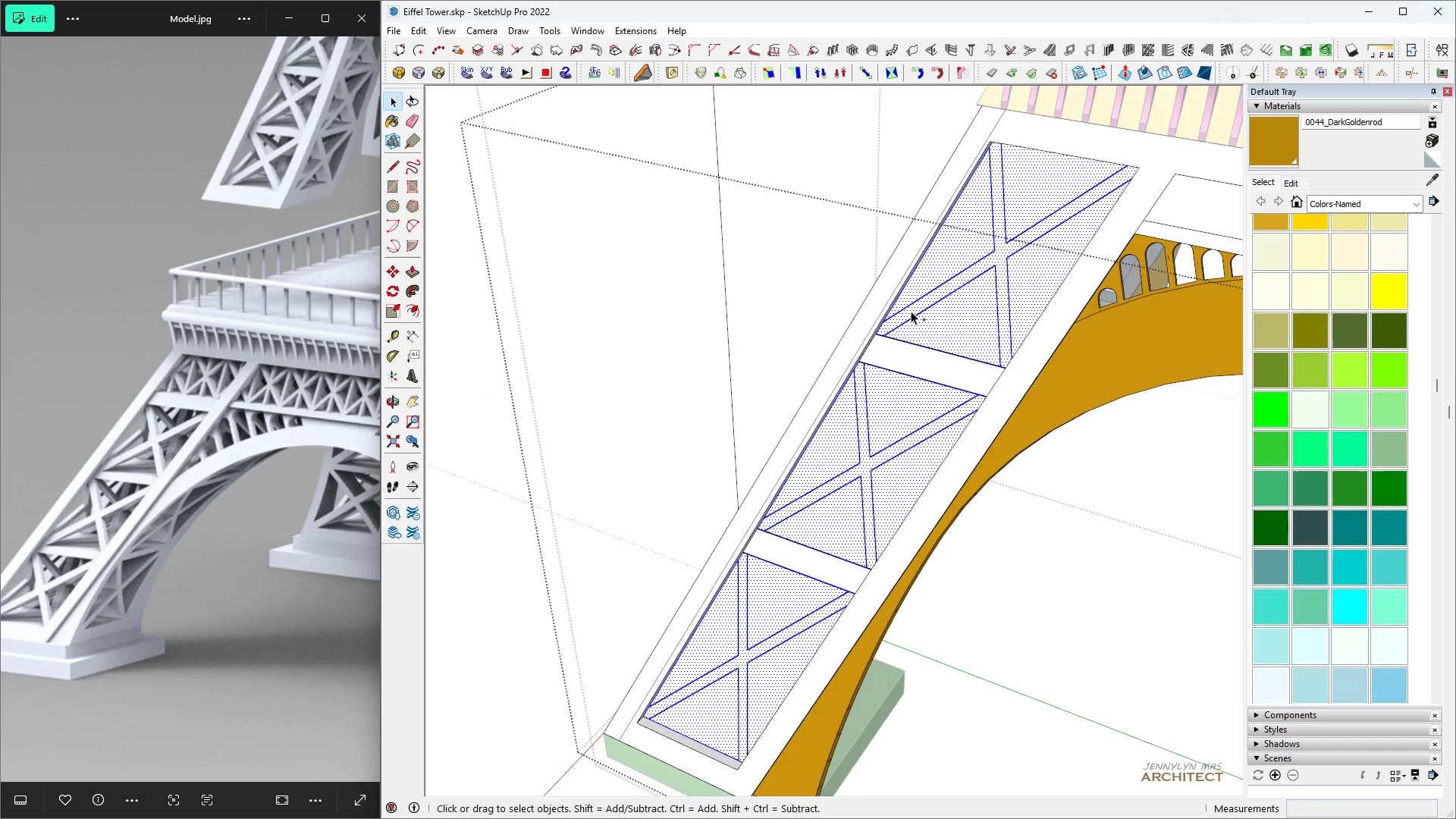 
key(Control+ControlLeft)
 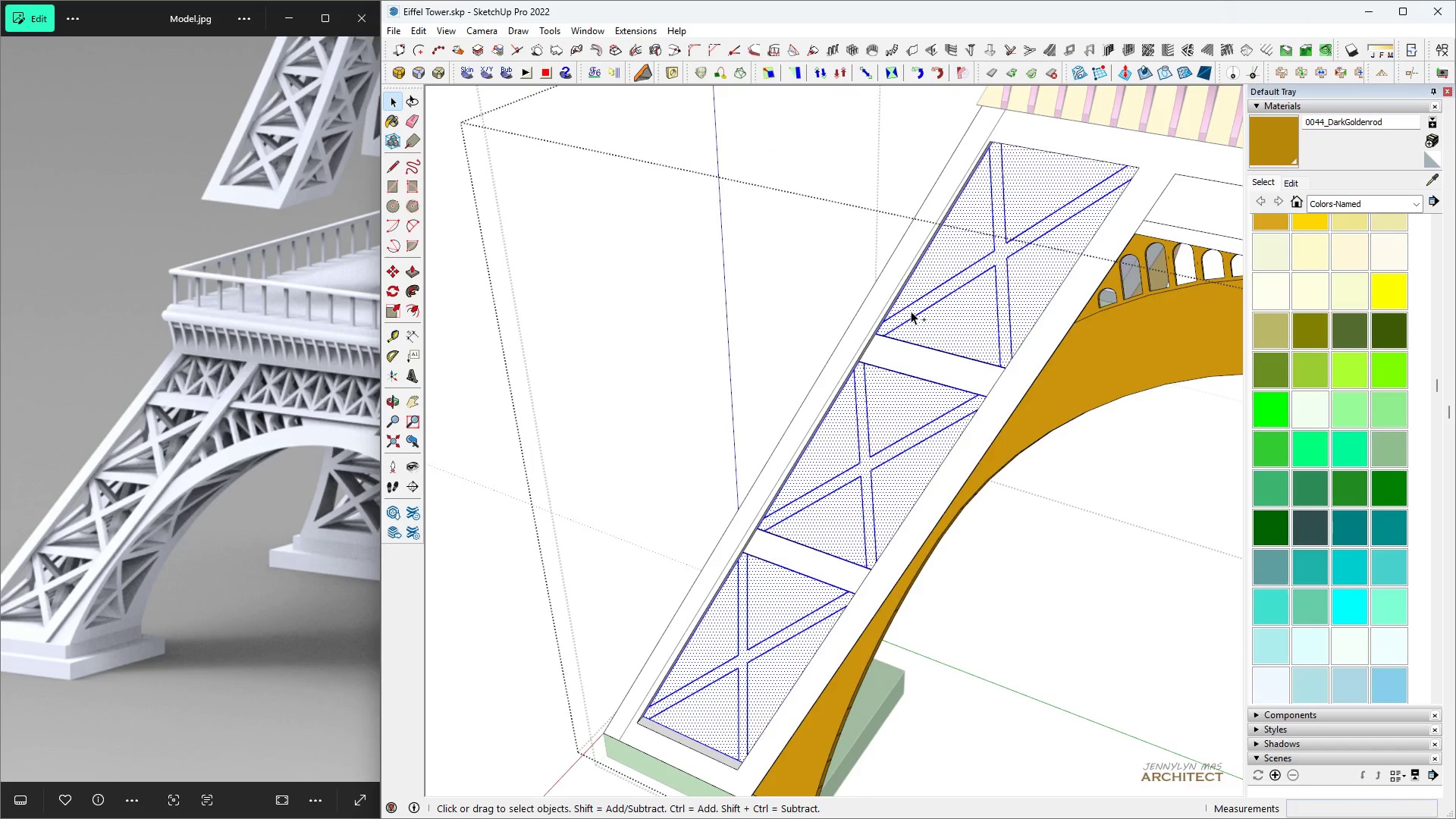 
key(Control+ControlLeft)
 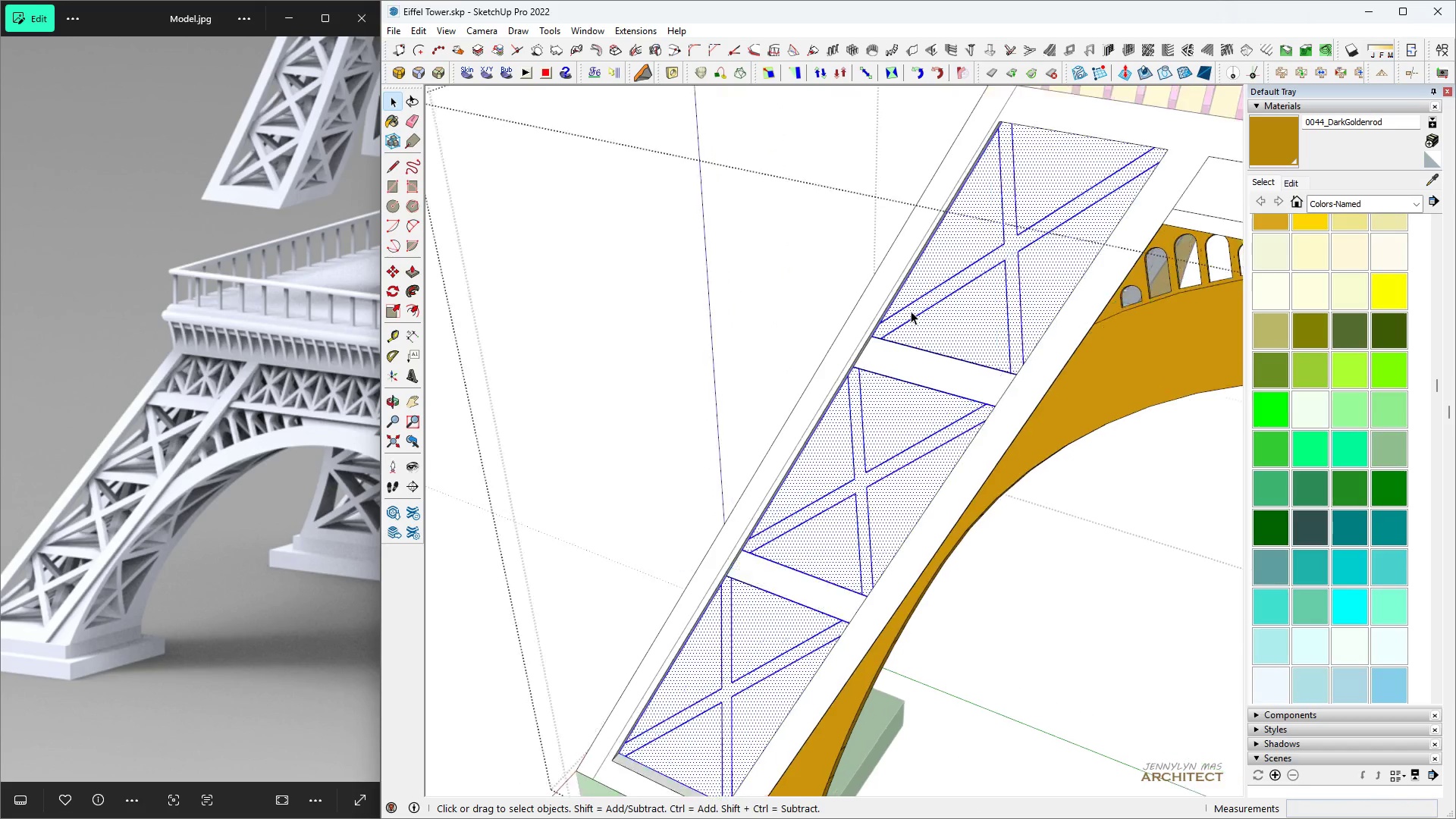 
key(Control+ControlLeft)
 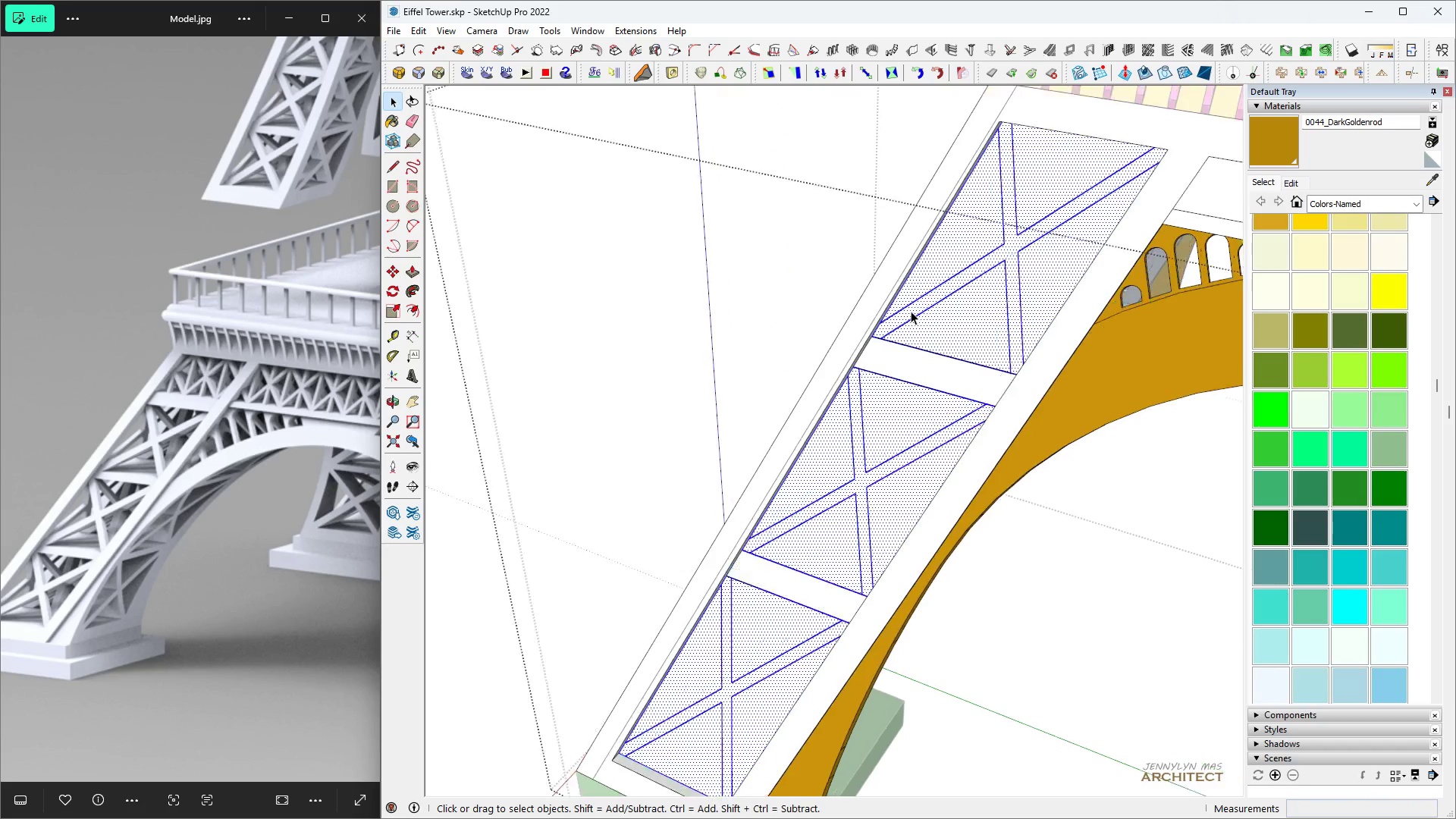 
key(Control+ControlLeft)
 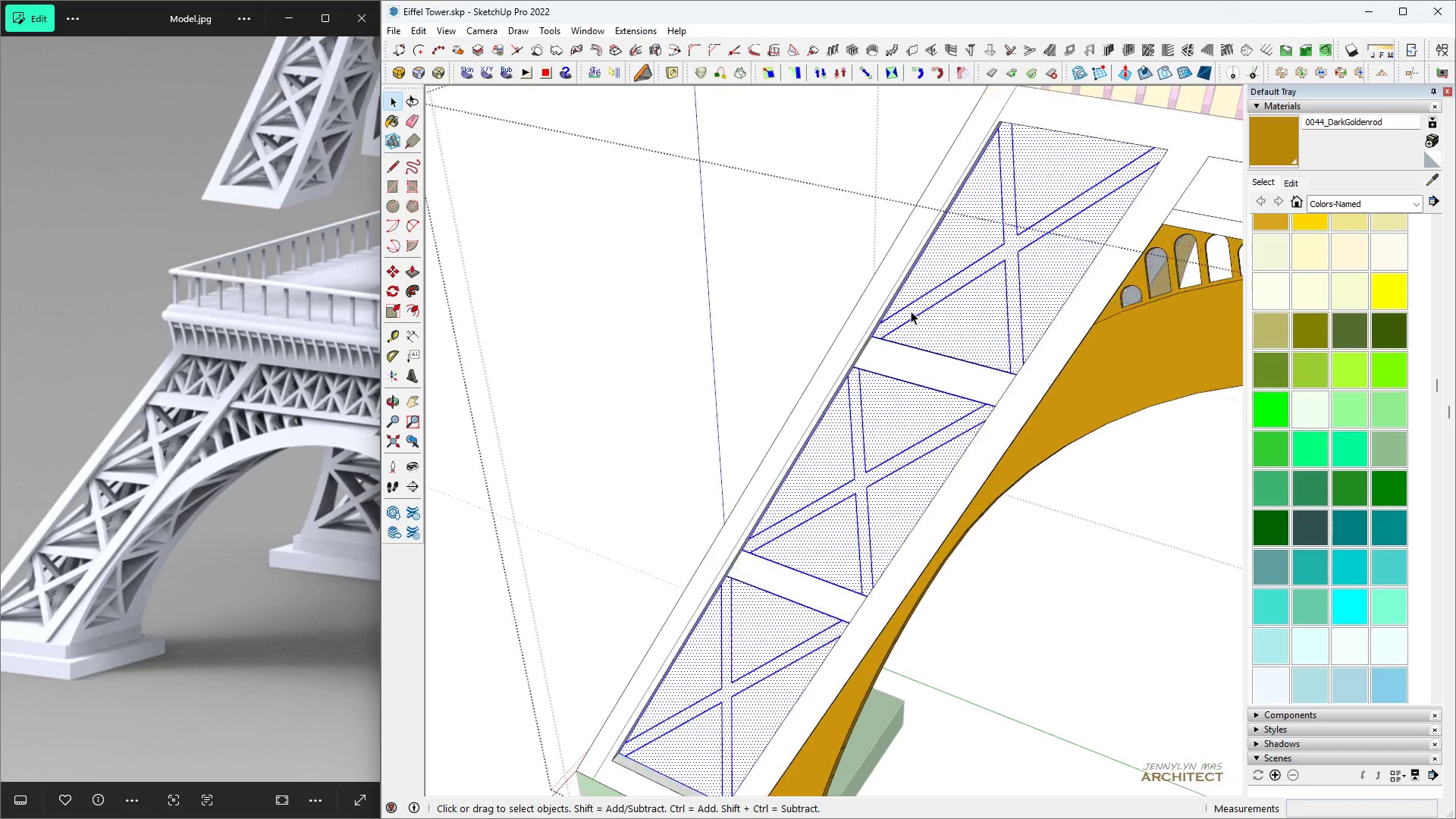 
key(Control+ControlLeft)
 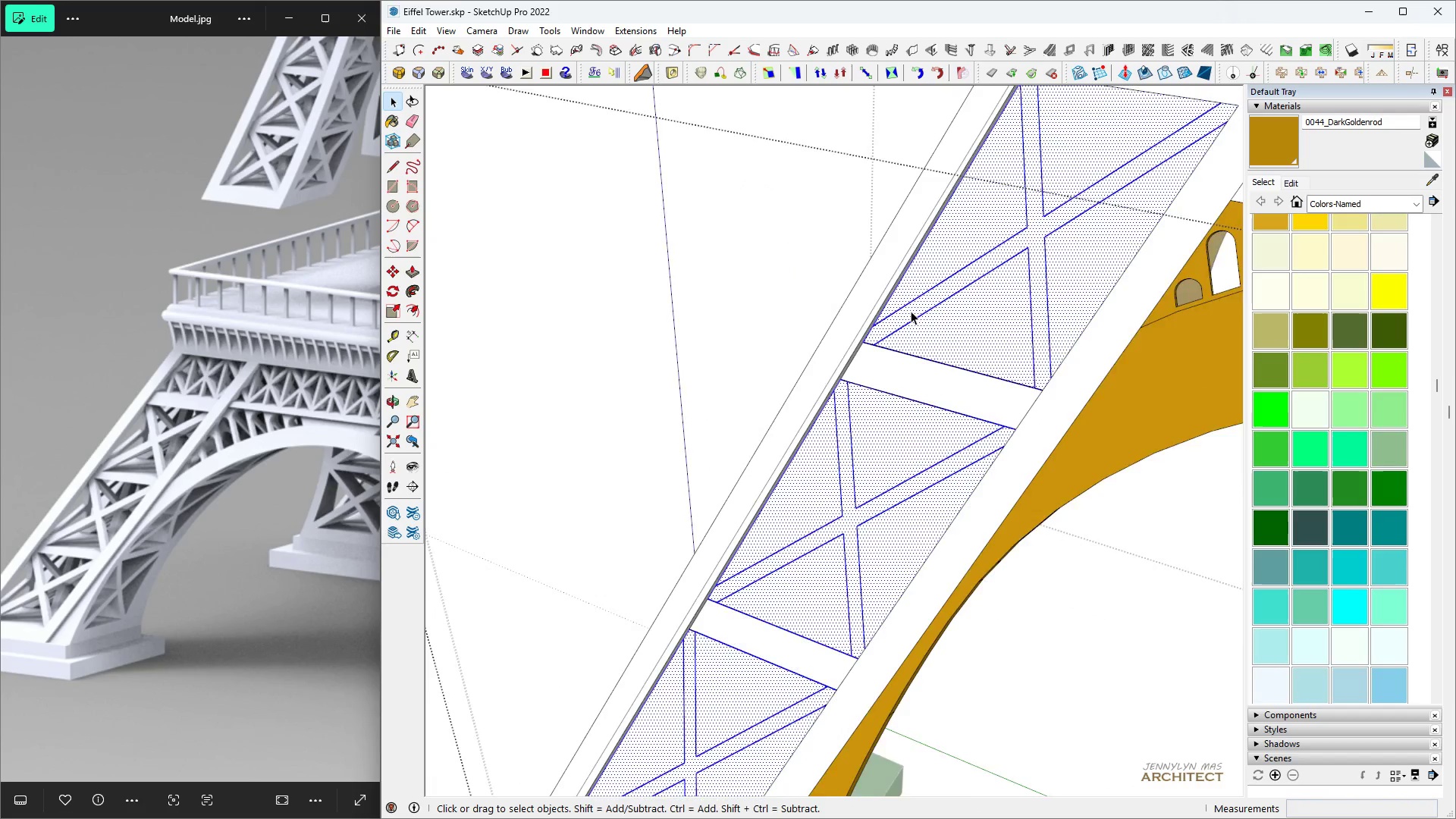 
scroll: coordinate [911, 311], scroll_direction: up, amount: 5.0
 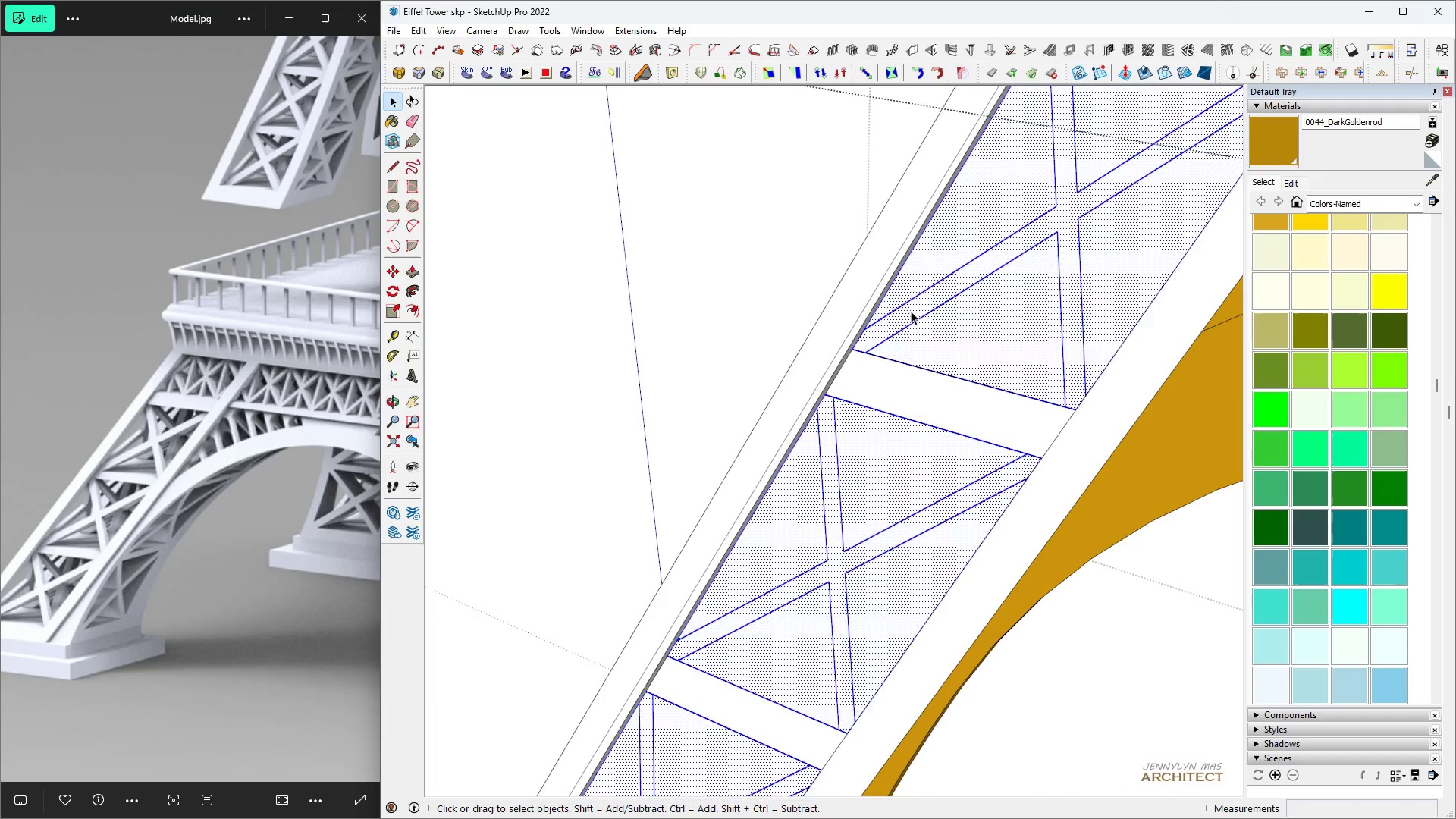 
left_click([911, 311])
 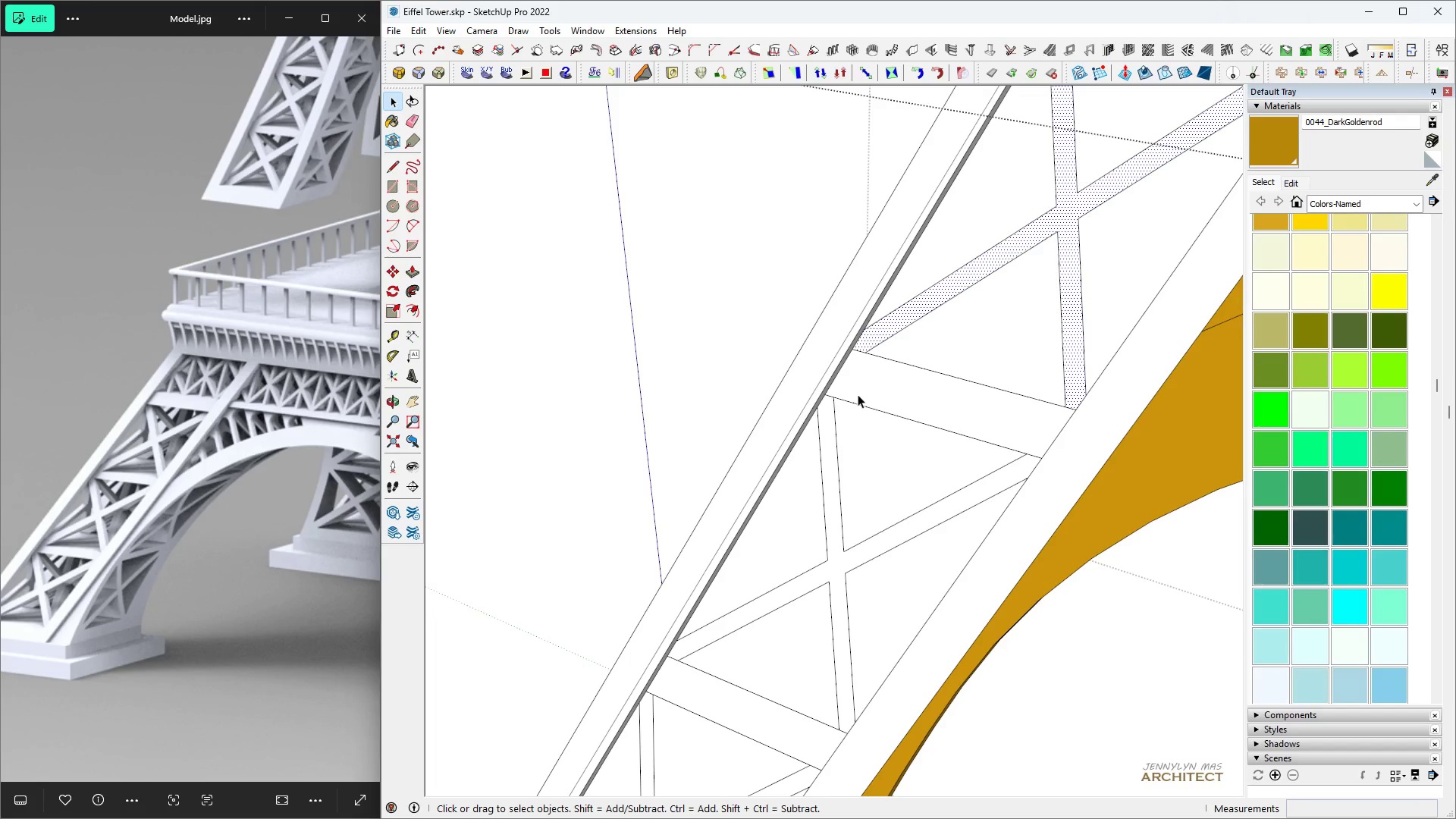 
hold_key(key=ControlLeft, duration=1.5)
scroll: coordinate [708, 689], scroll_direction: down, amount: 2.0
 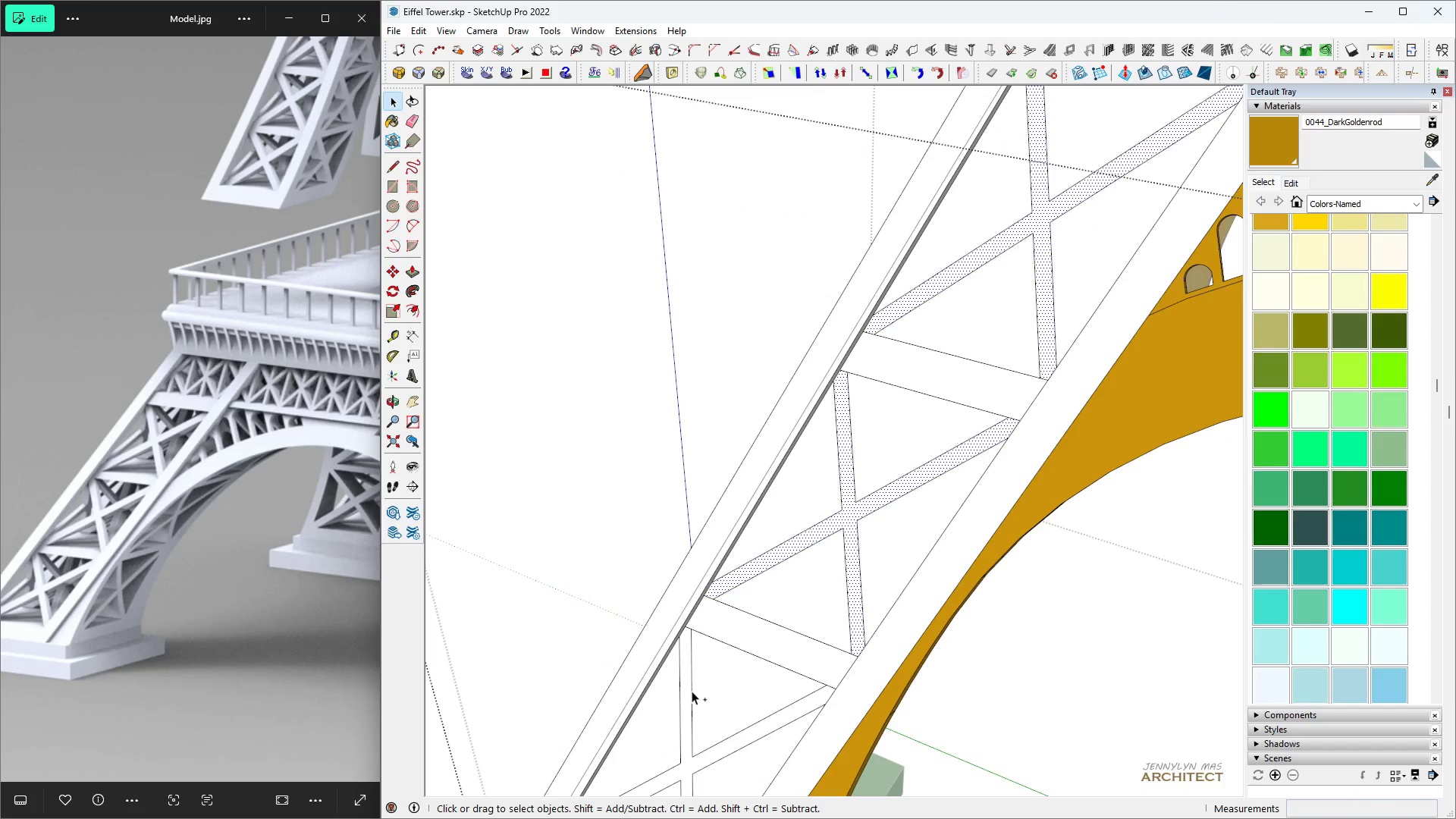 
hold_key(key=ControlLeft, duration=0.9)
left_click([686, 687])
 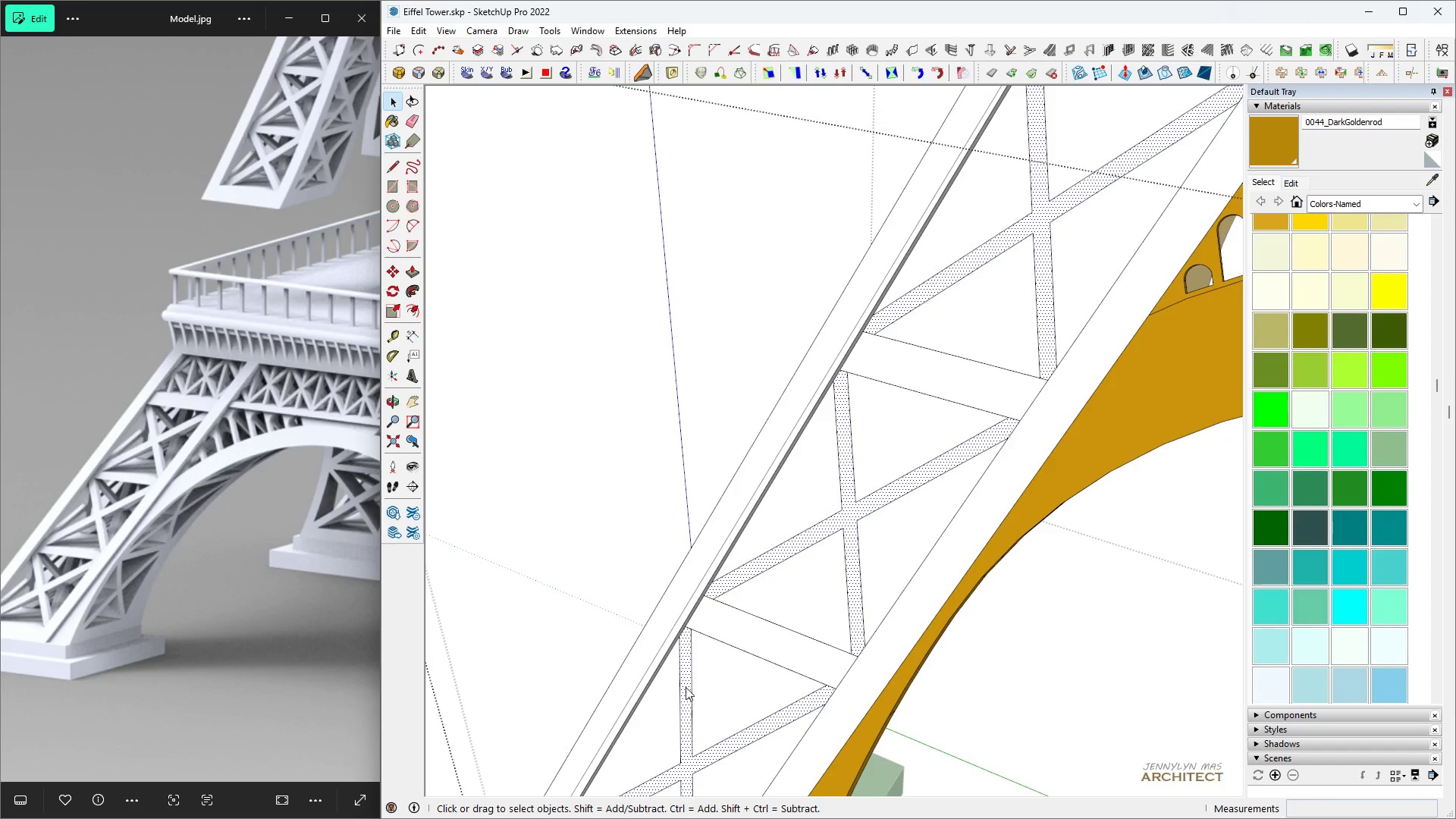 
right_click([686, 687])
 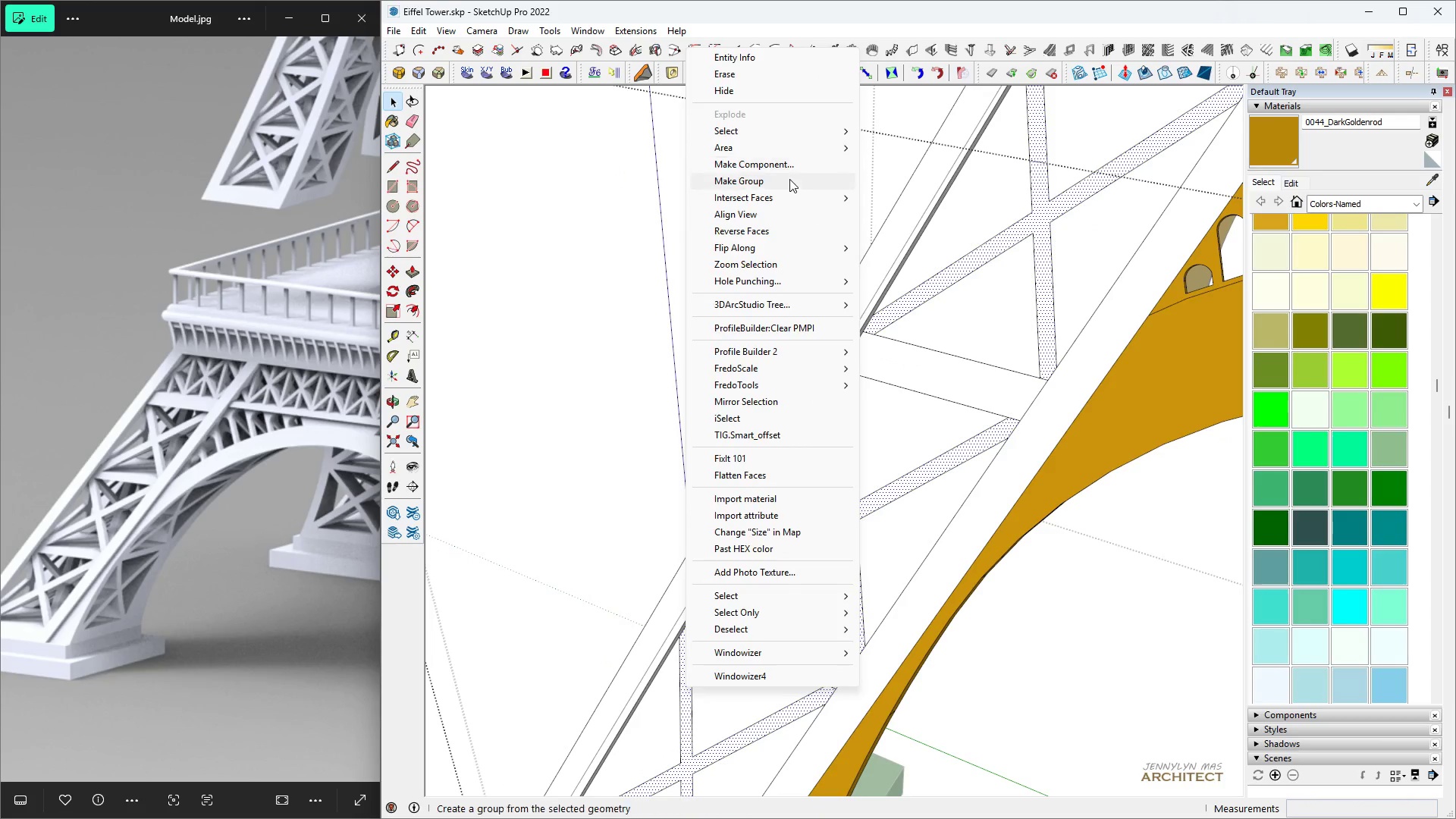 
left_click([787, 183])
 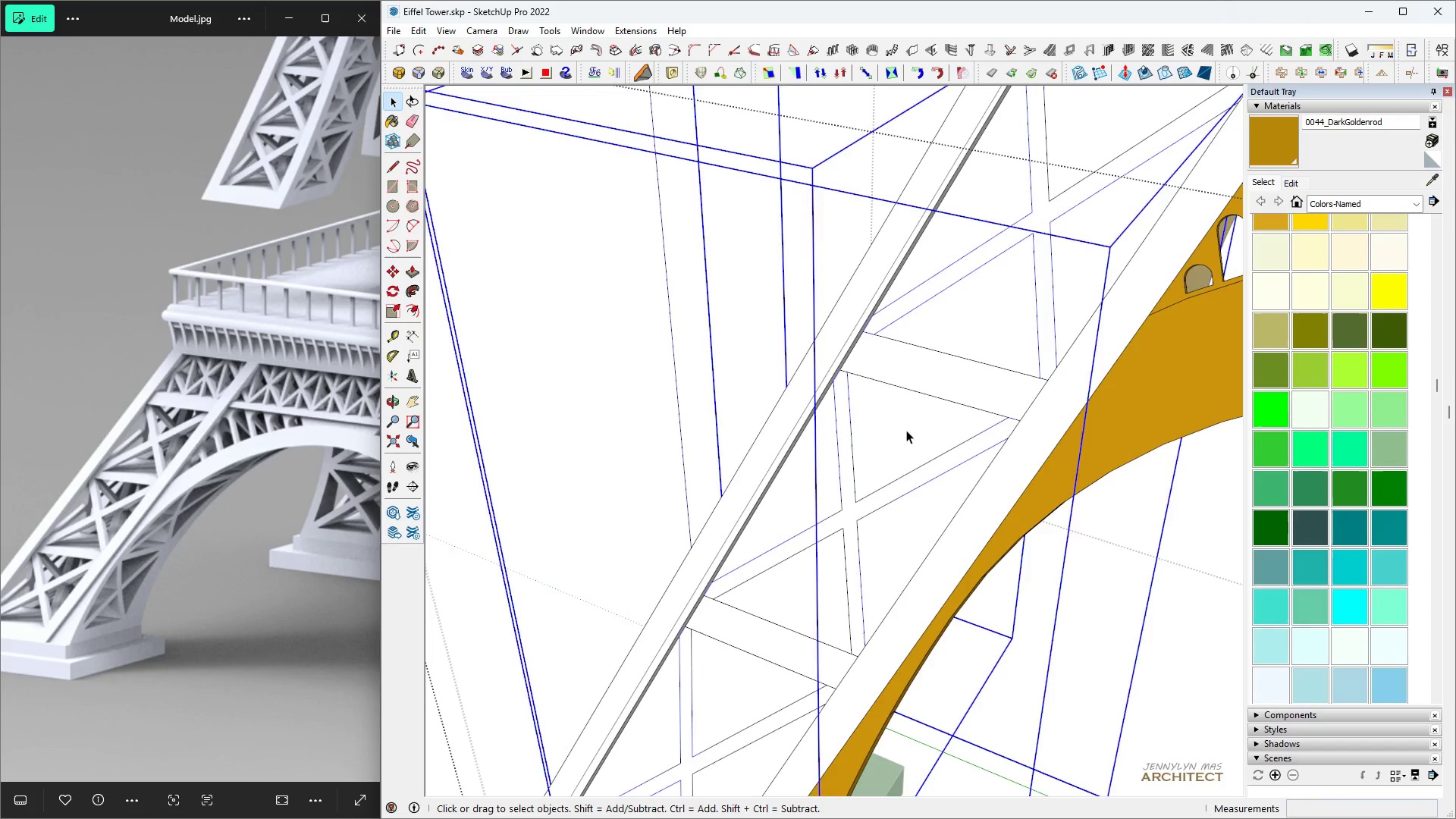 
double_click([907, 430])
 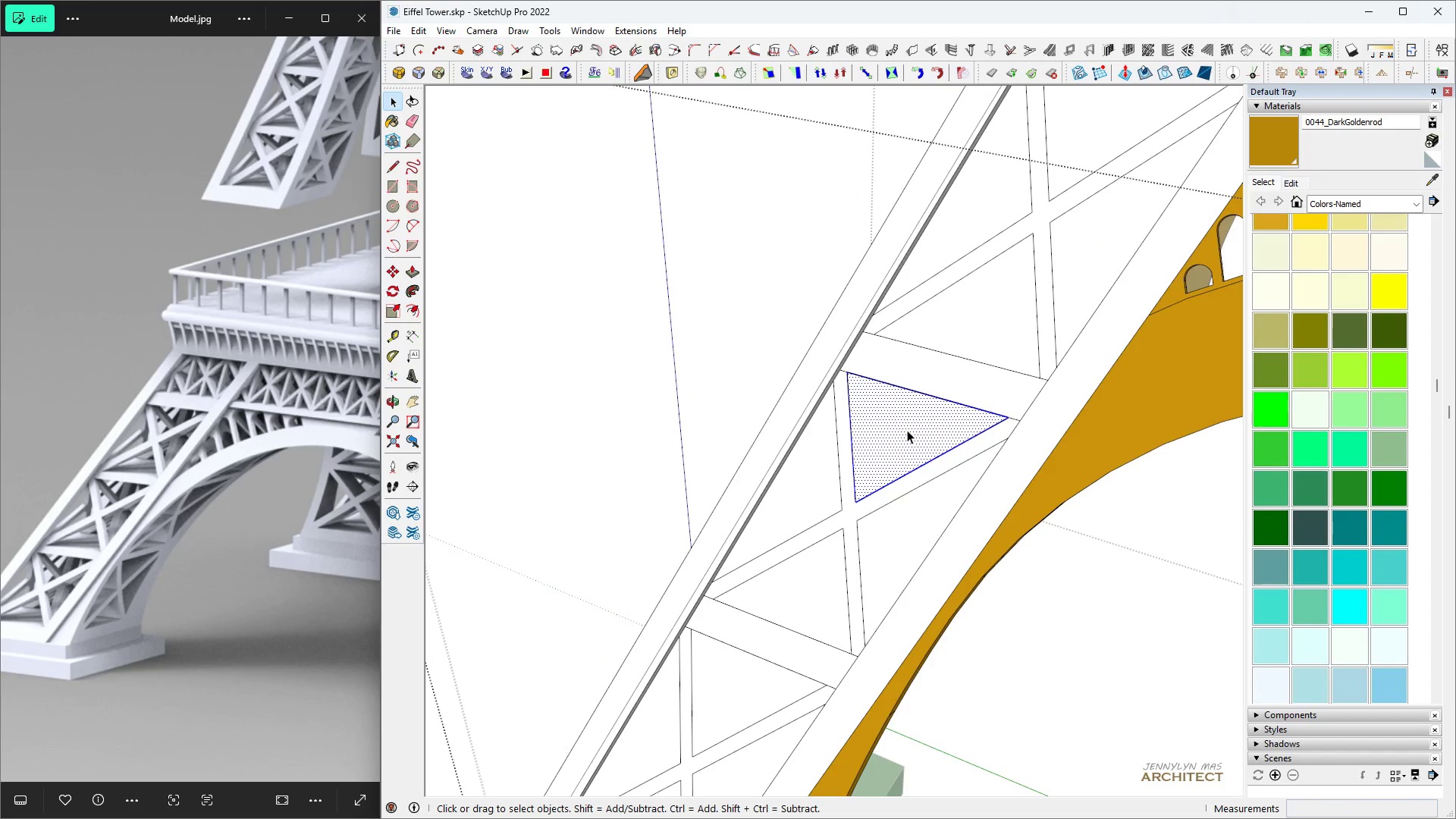 
triple_click([907, 430])
 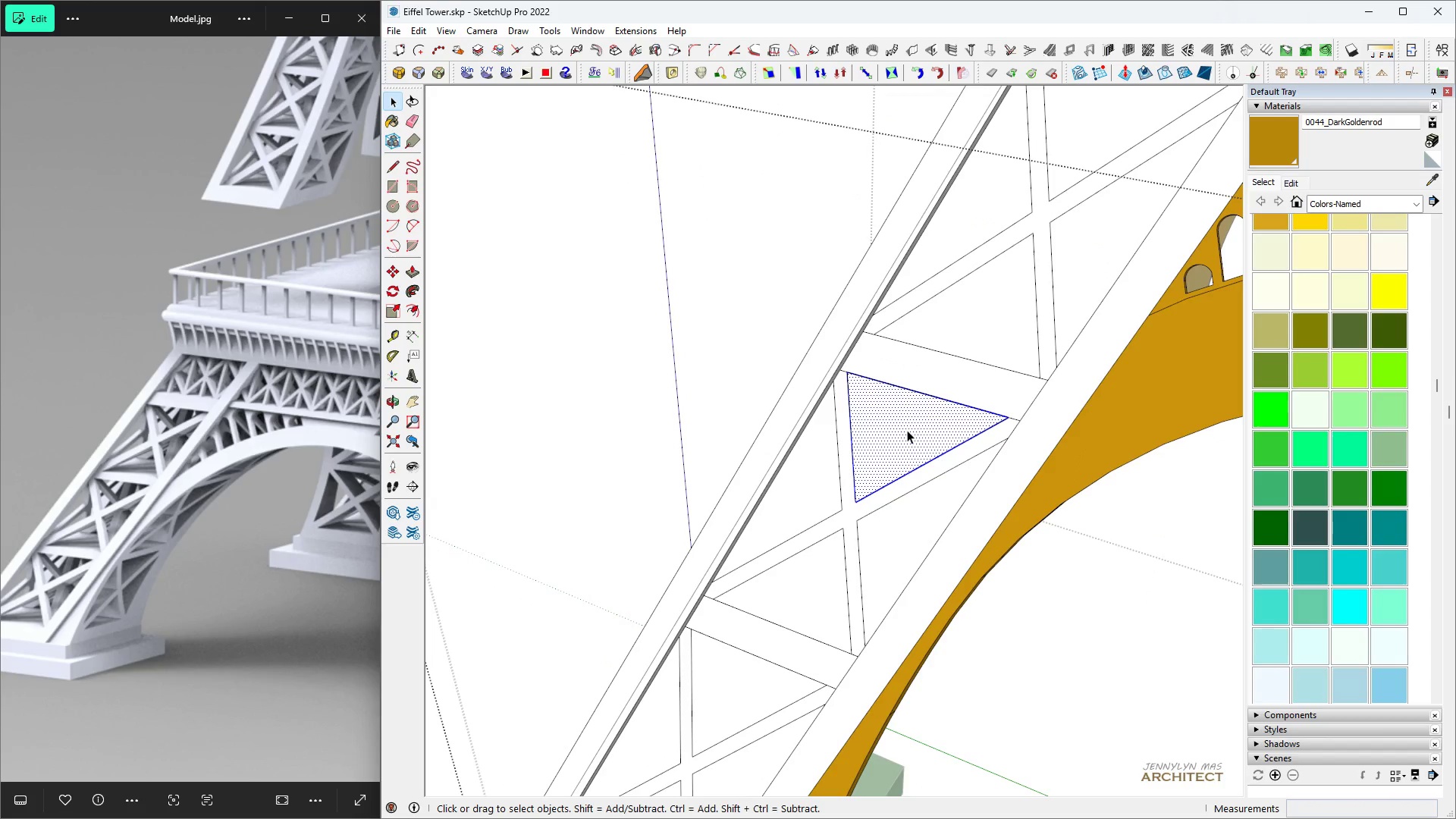 
triple_click([907, 430])
 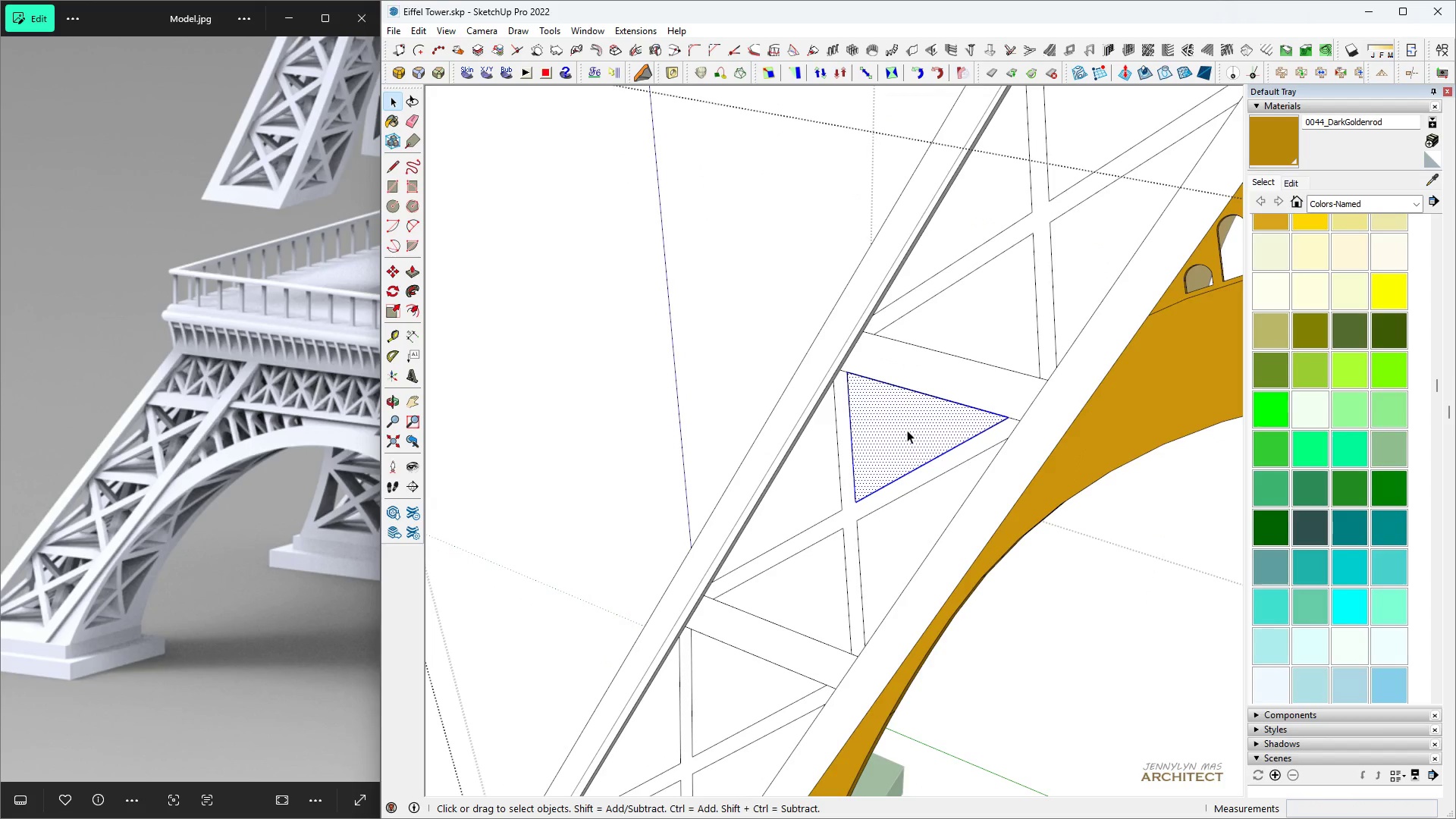 
triple_click([907, 430])
 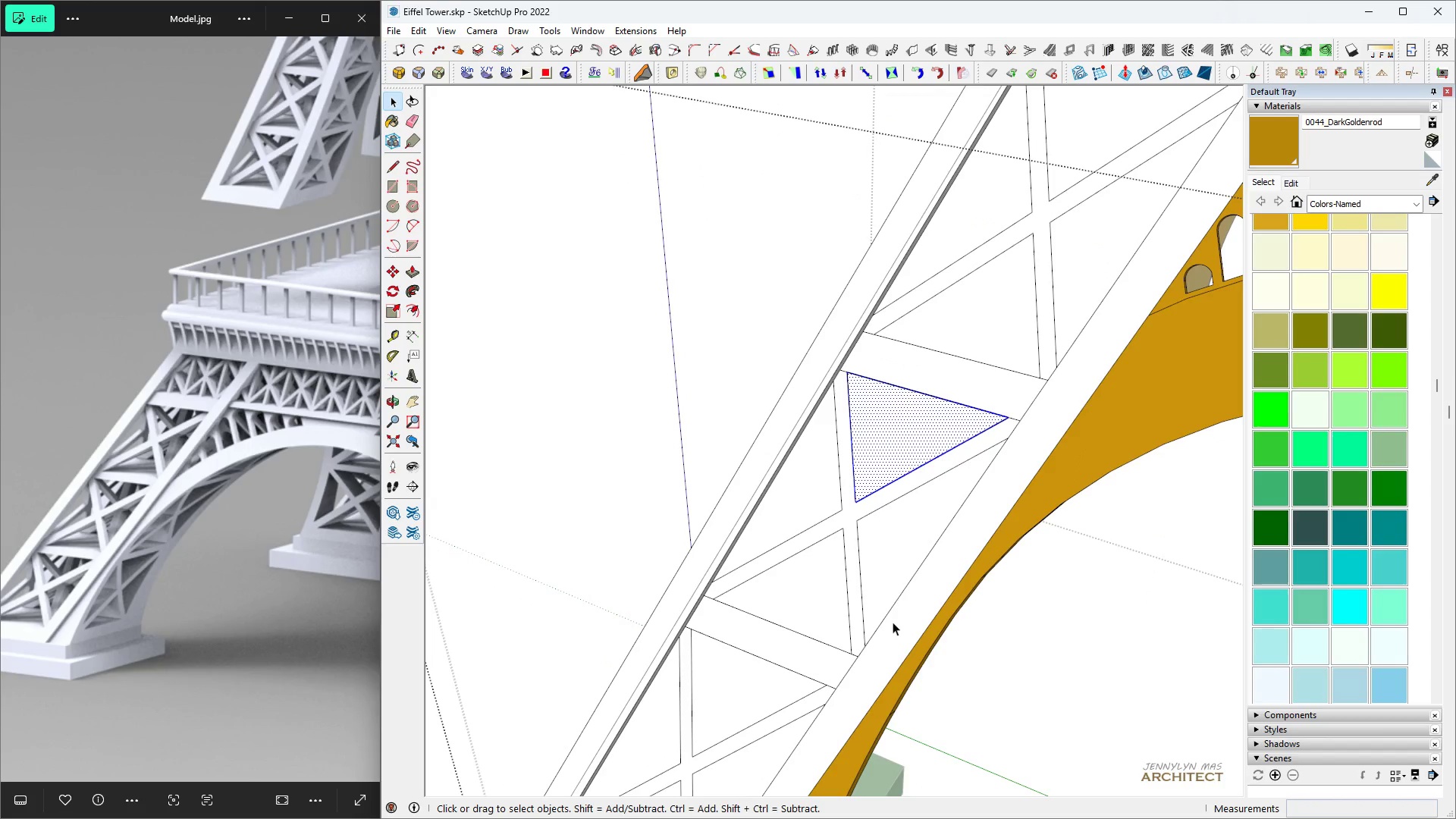 
hold_key(key=ControlLeft, duration=1.5)
double_click([883, 564])
 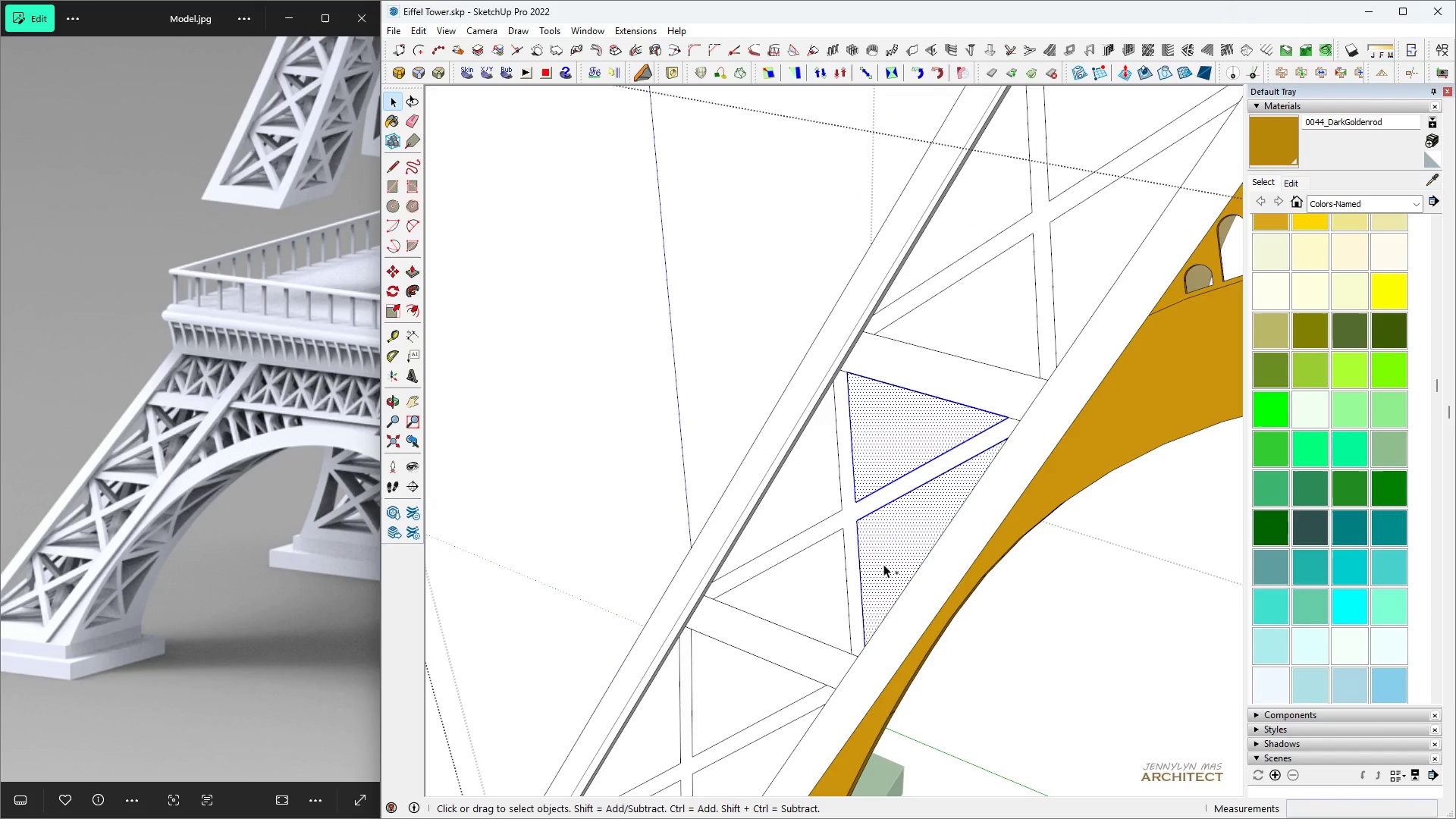 
triple_click([883, 564])
 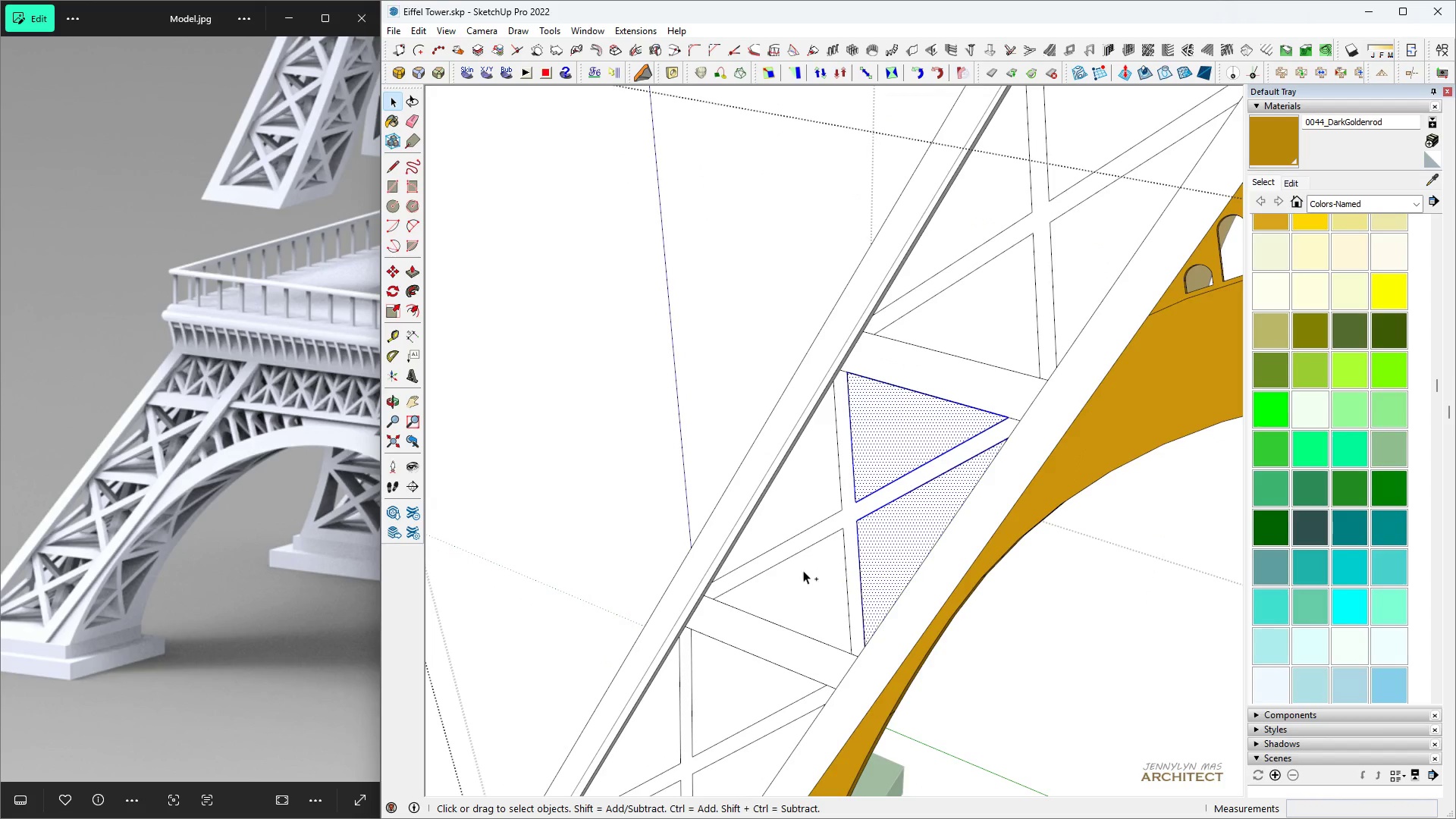 
triple_click([803, 570])
 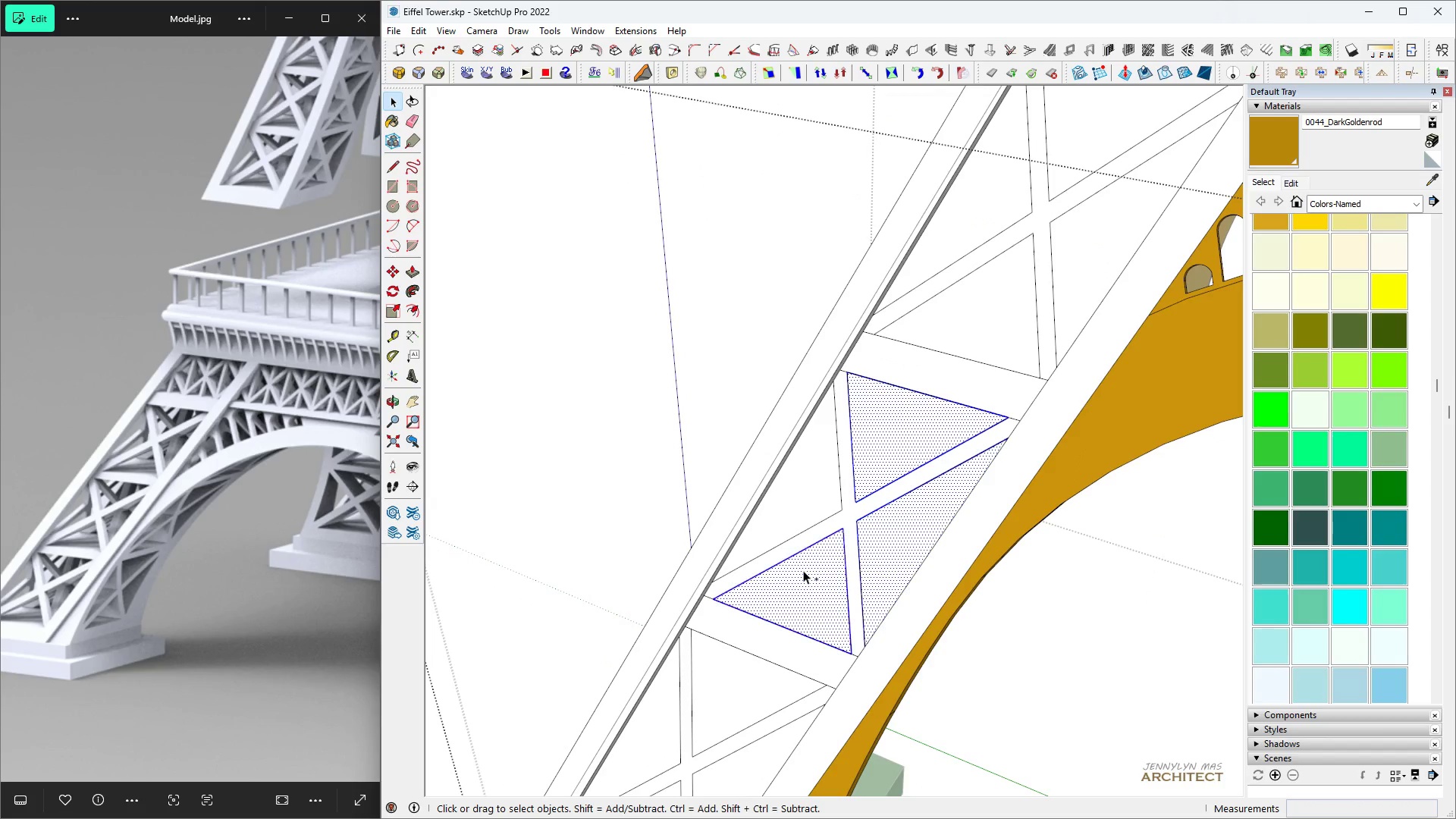 
triple_click([803, 570])
 